 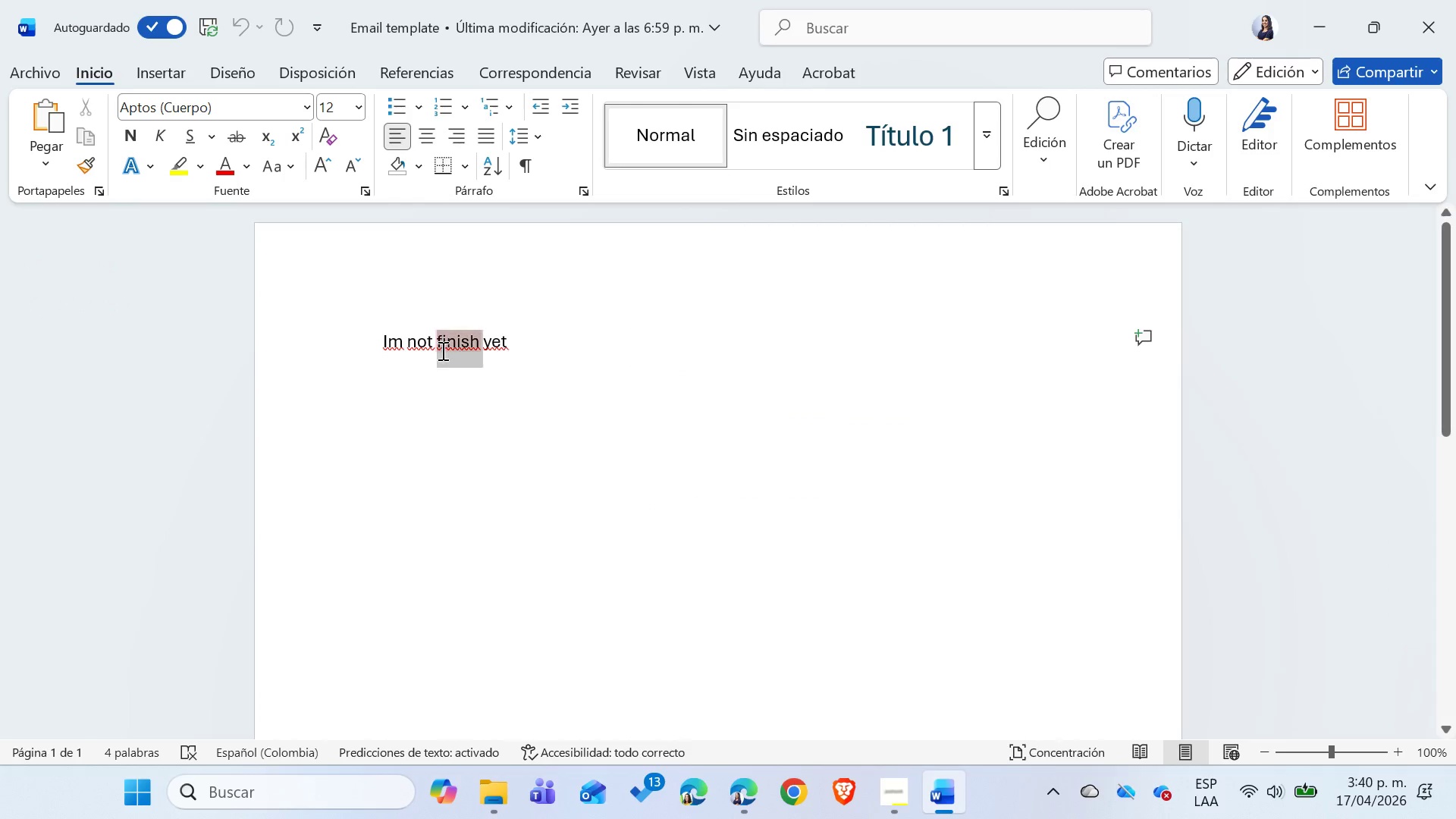 
triple_click([441, 350])
 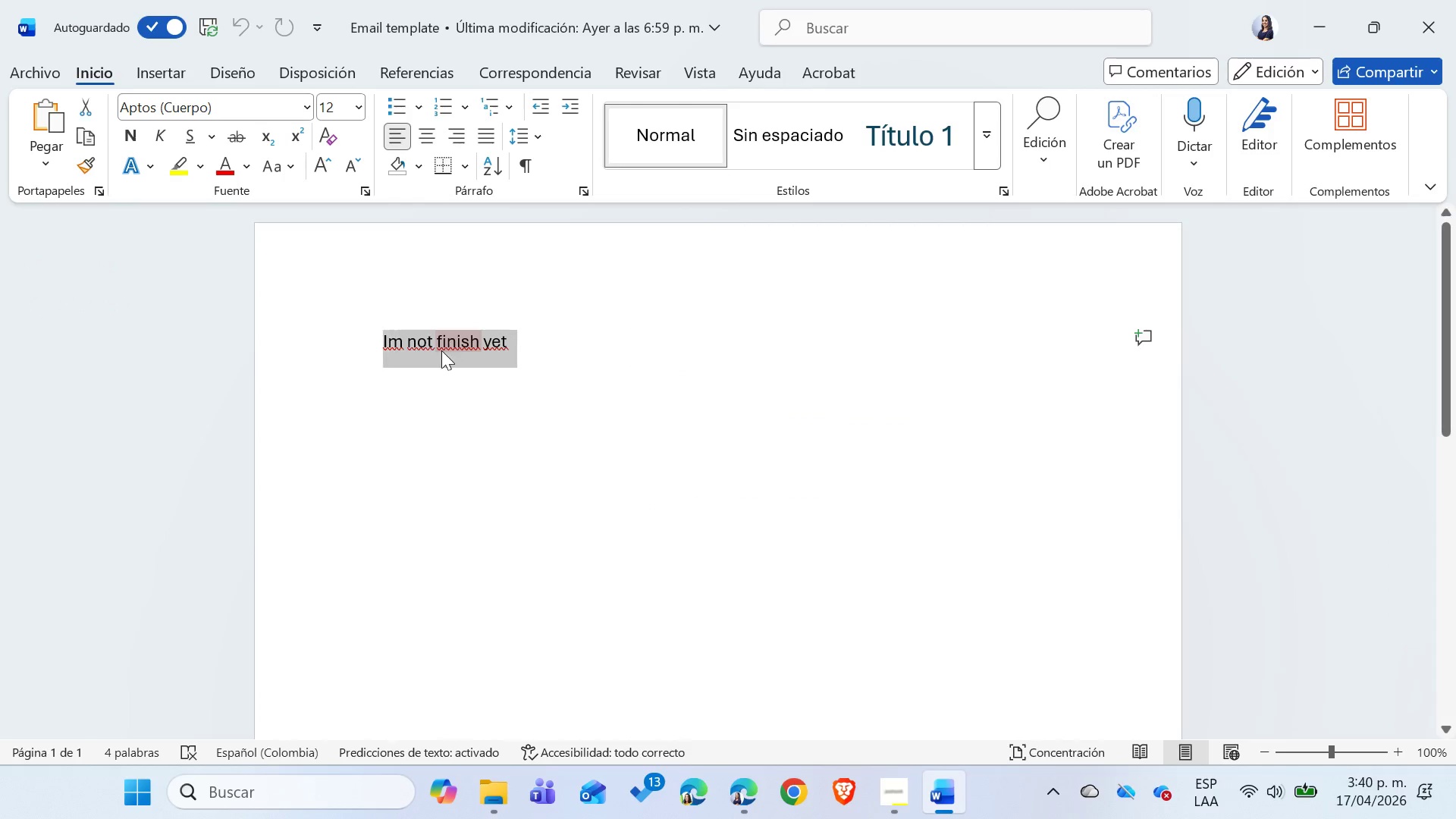 
key(Control+ControlLeft)
 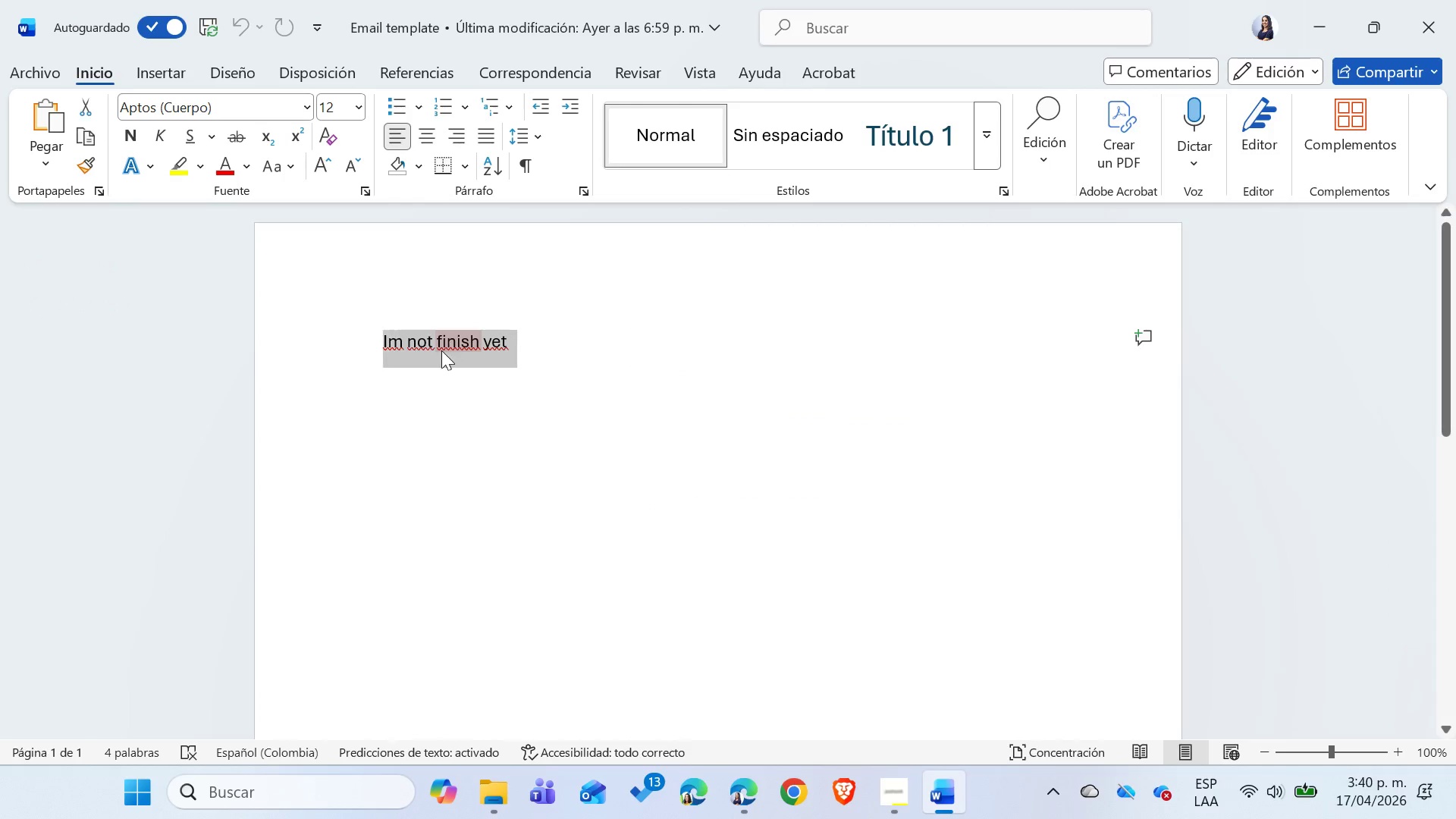 
key(Control+V)
 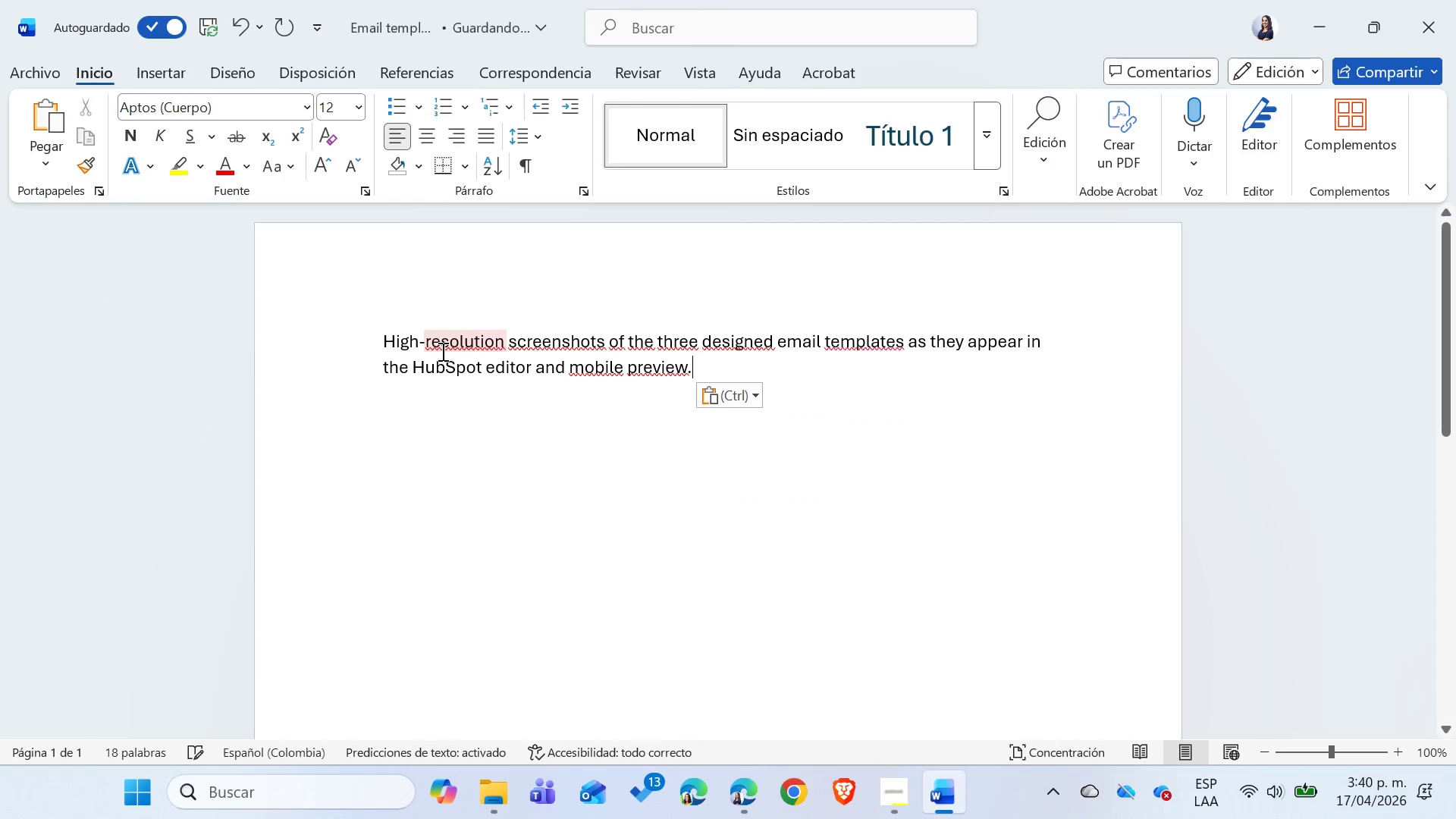 
double_click([441, 351])
 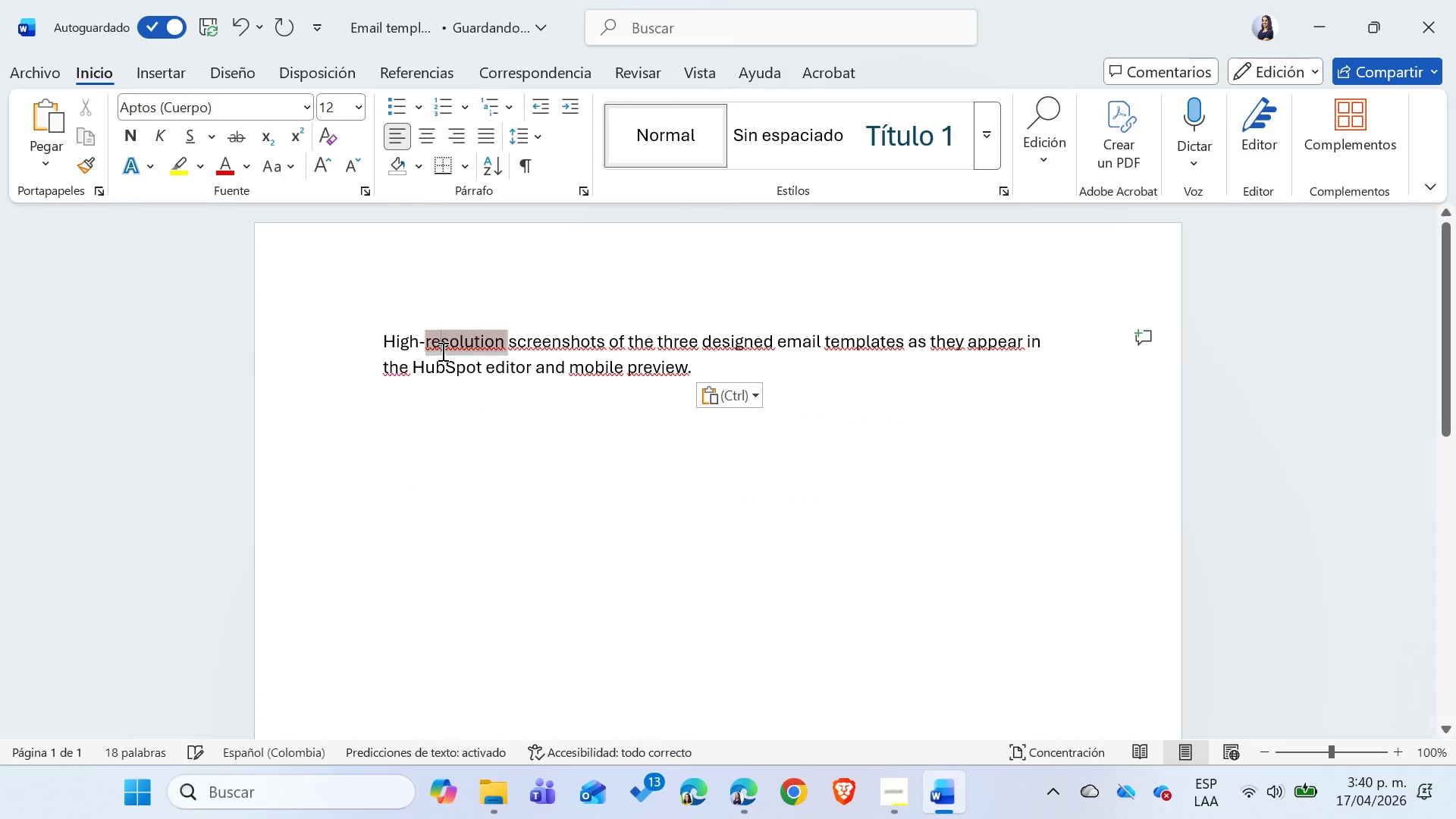 
triple_click([441, 351])
 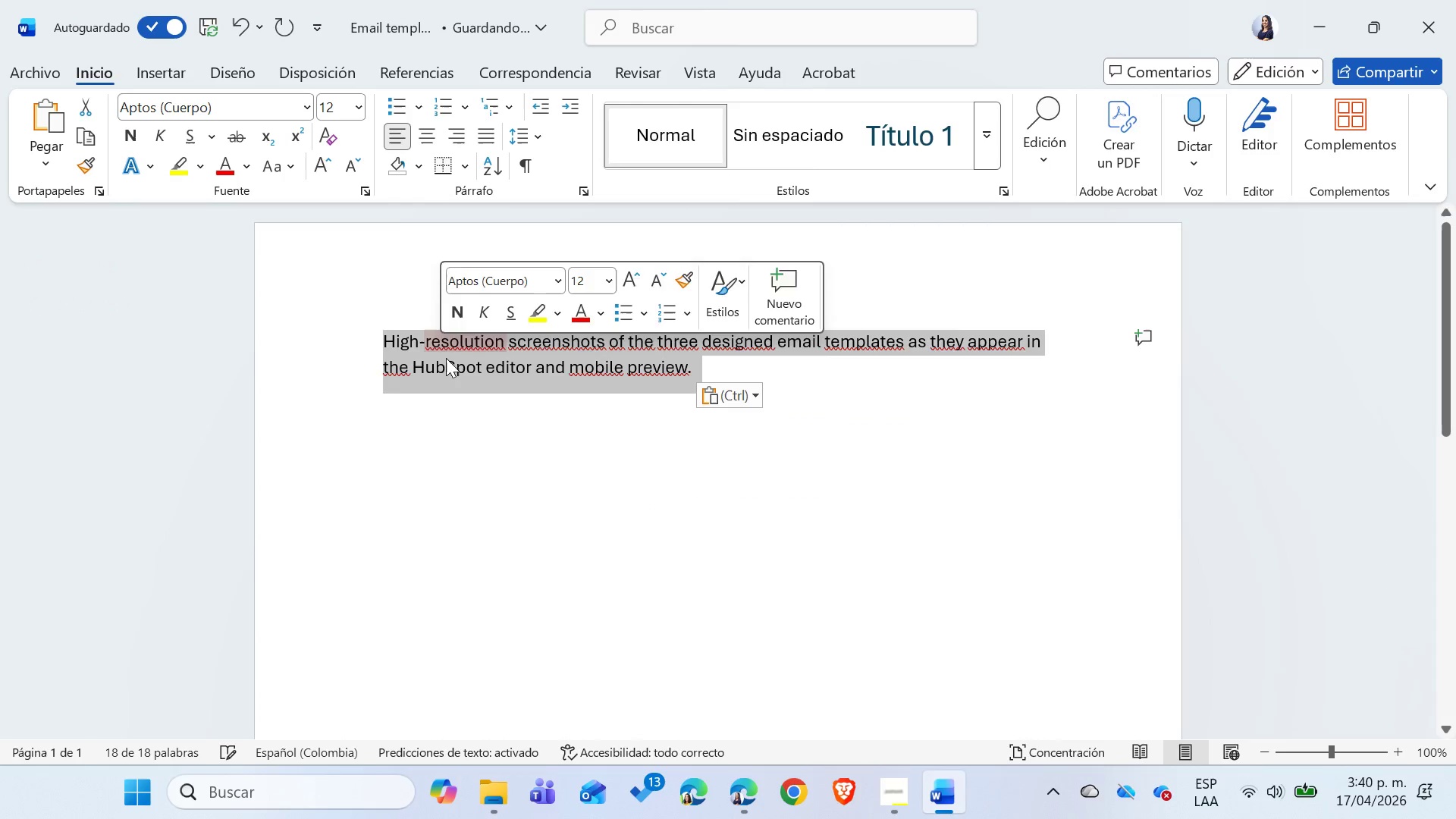 
left_click([449, 368])
 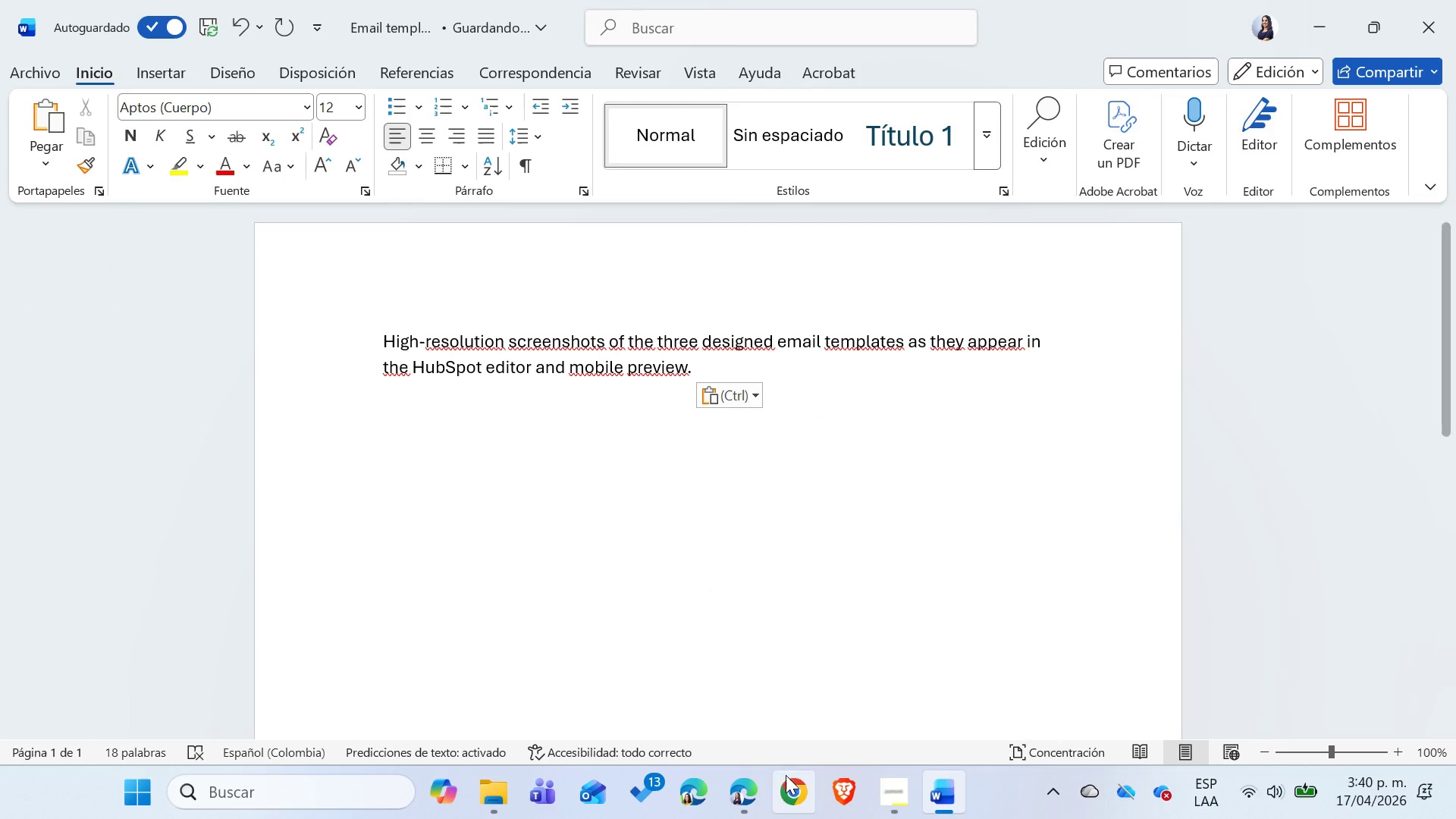 
left_click([752, 793])
 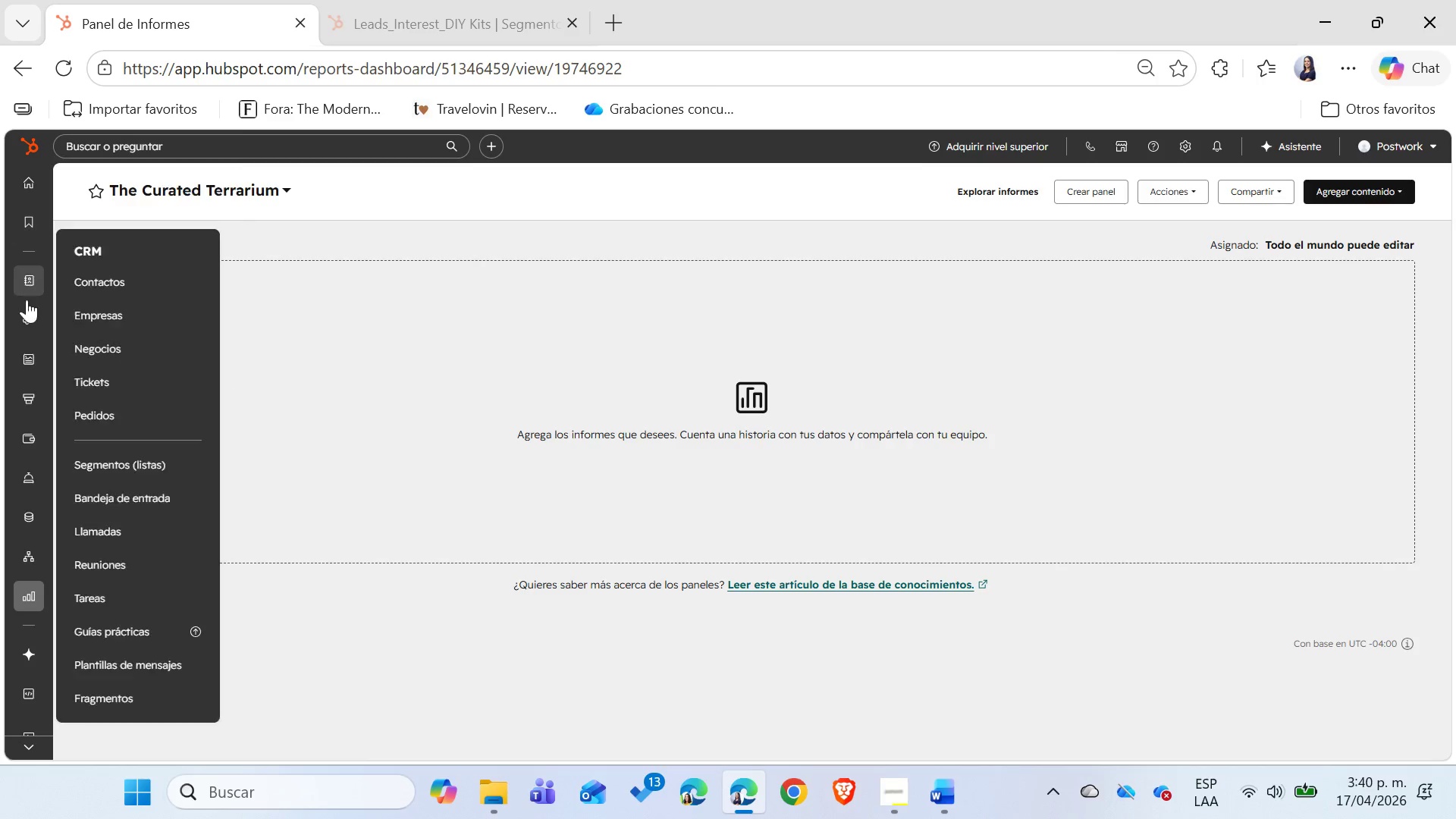 
mouse_move([29, 319])
 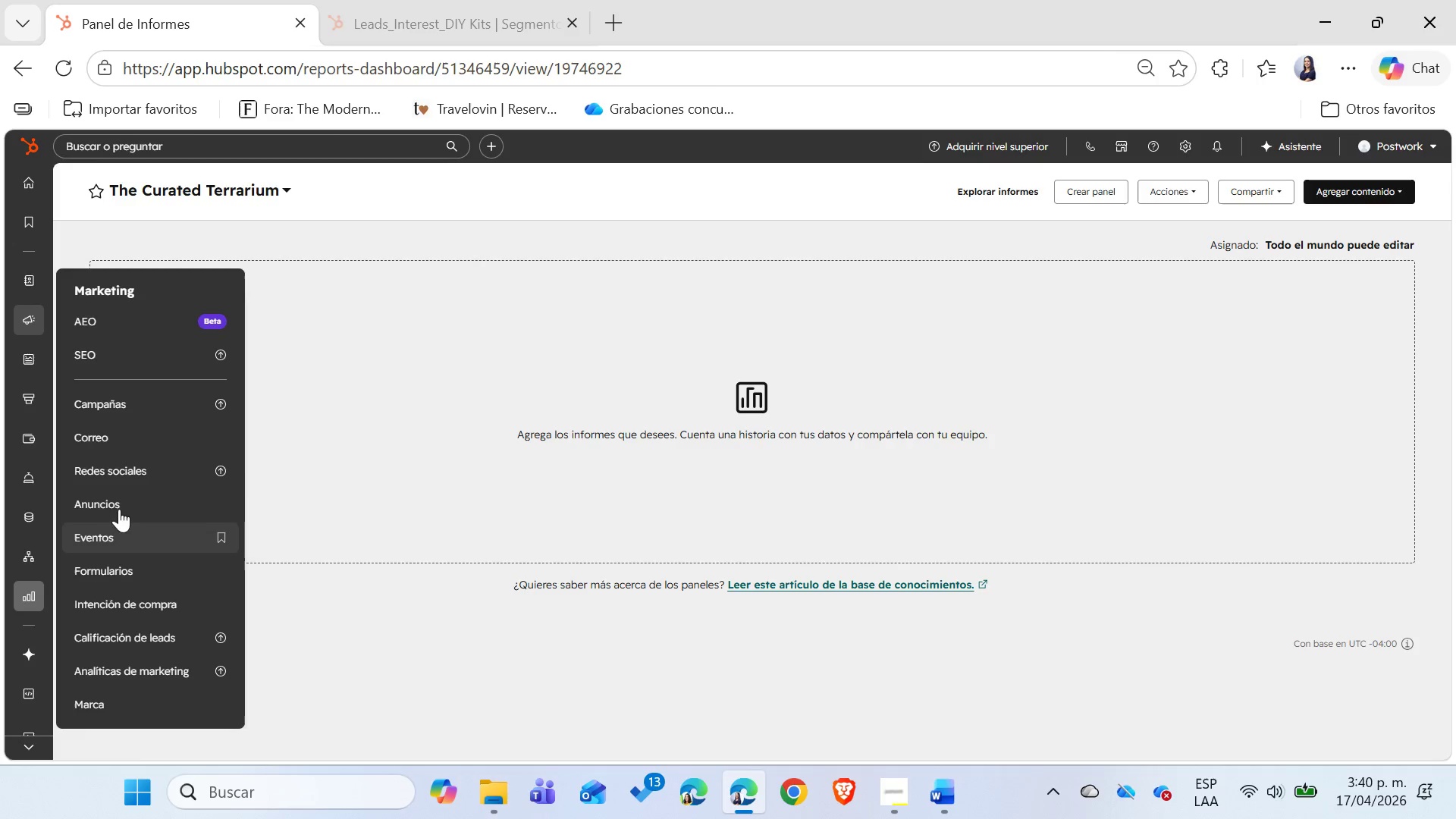 
left_click([125, 439])
 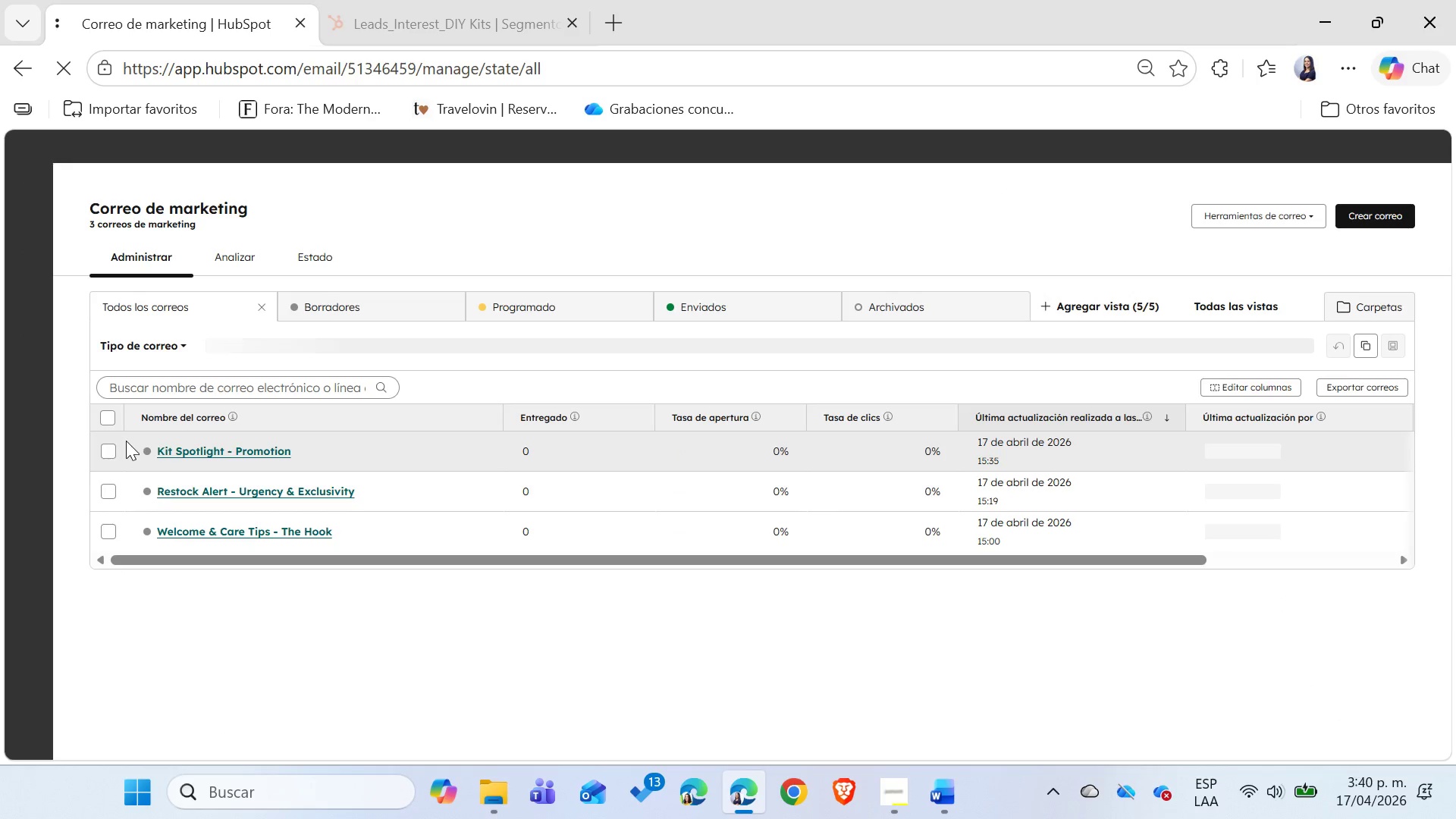 
wait(9.77)
 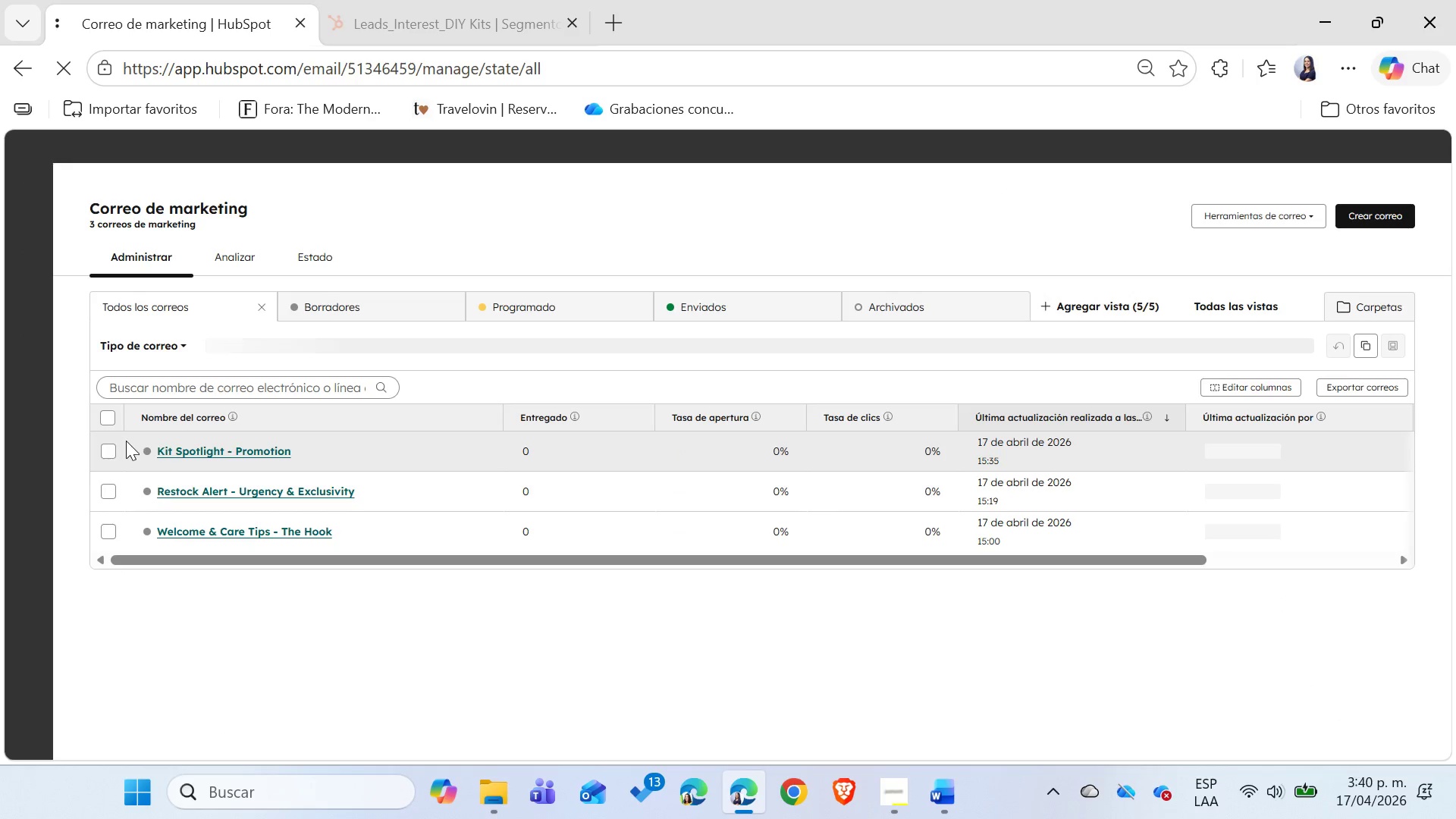 
hold_key(key=ControlLeft, duration=1.3)
left_click([246, 530])
 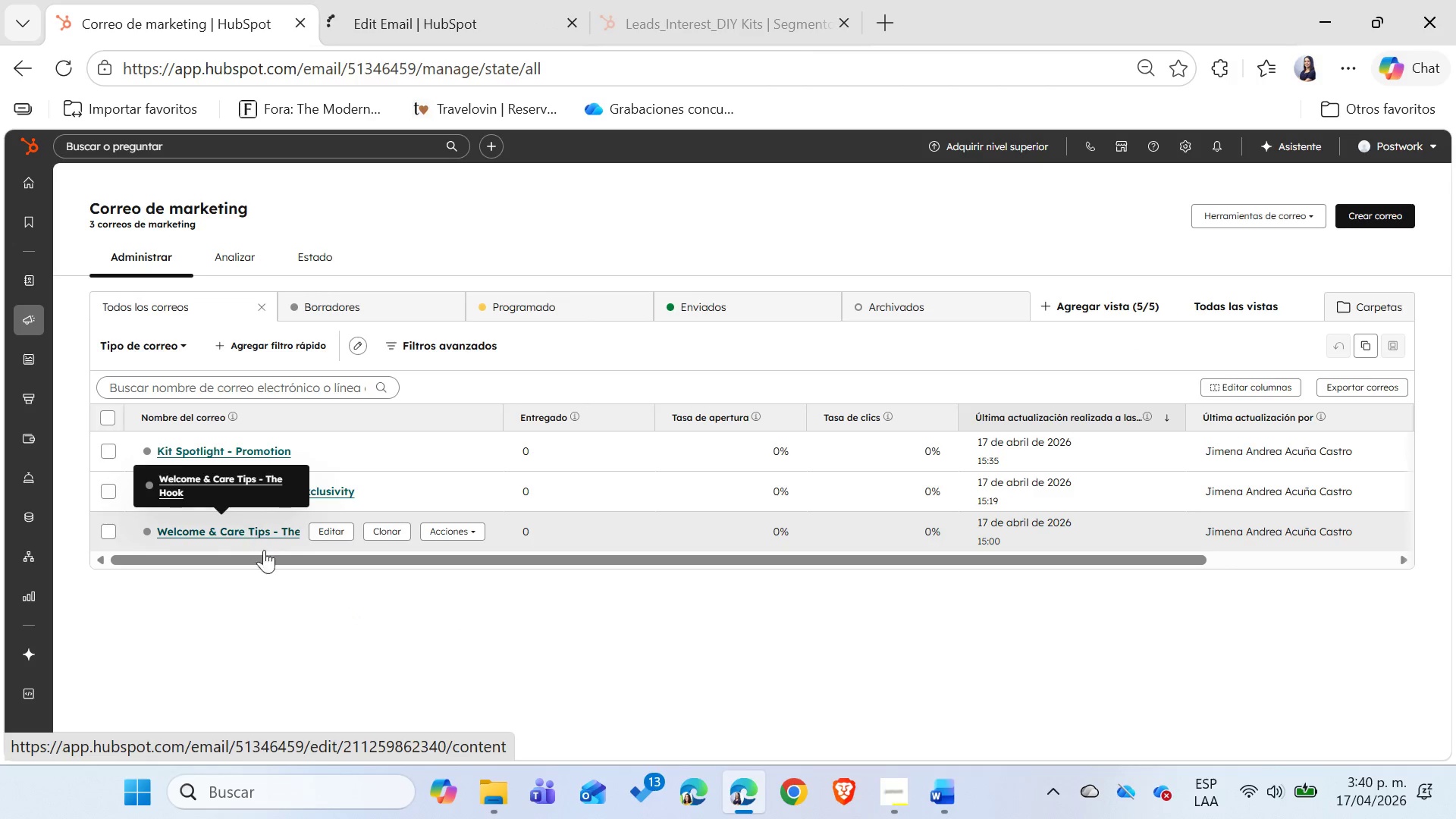 
left_click([243, 613])
 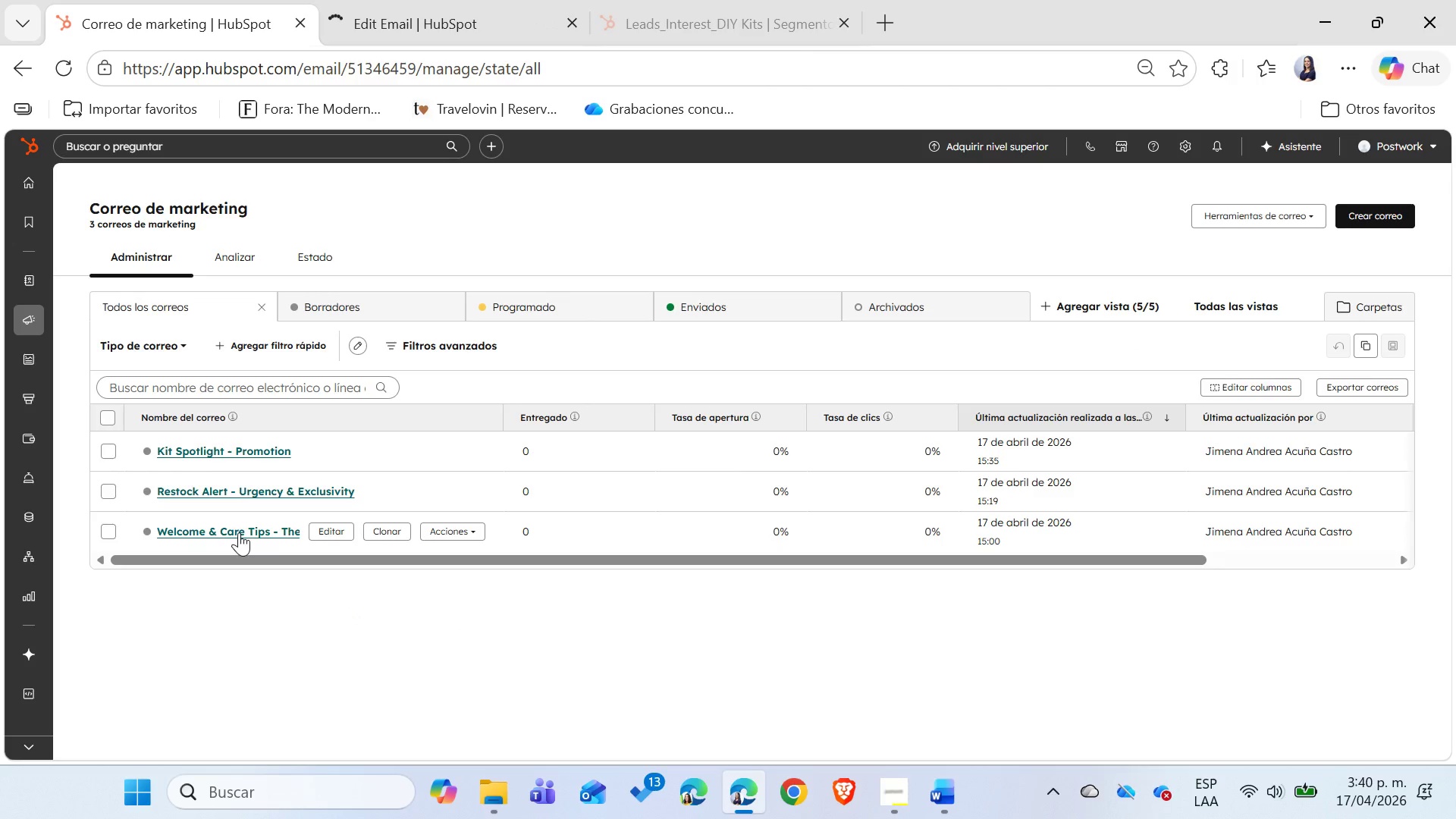 
hold_key(key=ControlLeft, duration=1.28)
 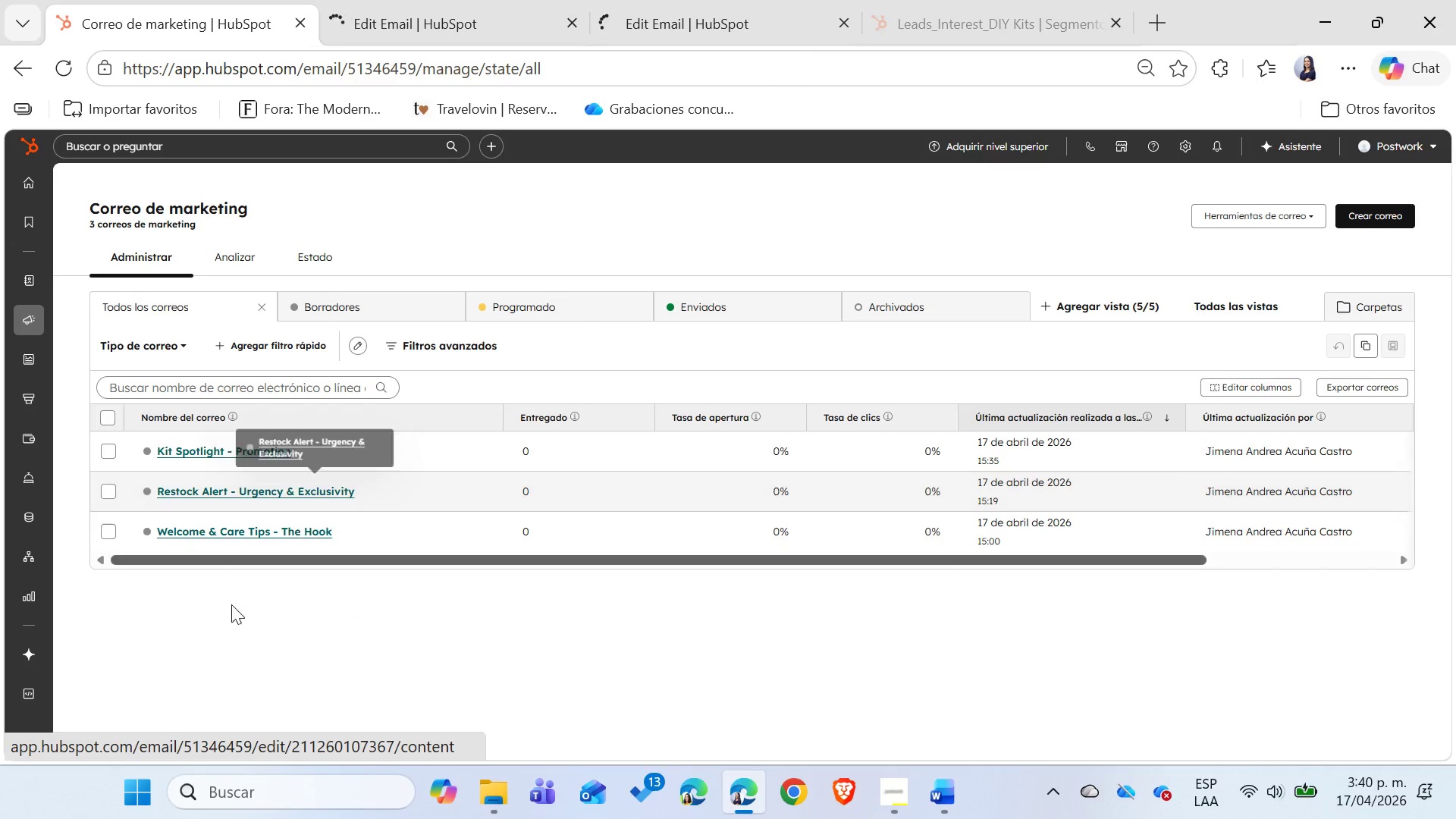 
left_click([233, 615])
 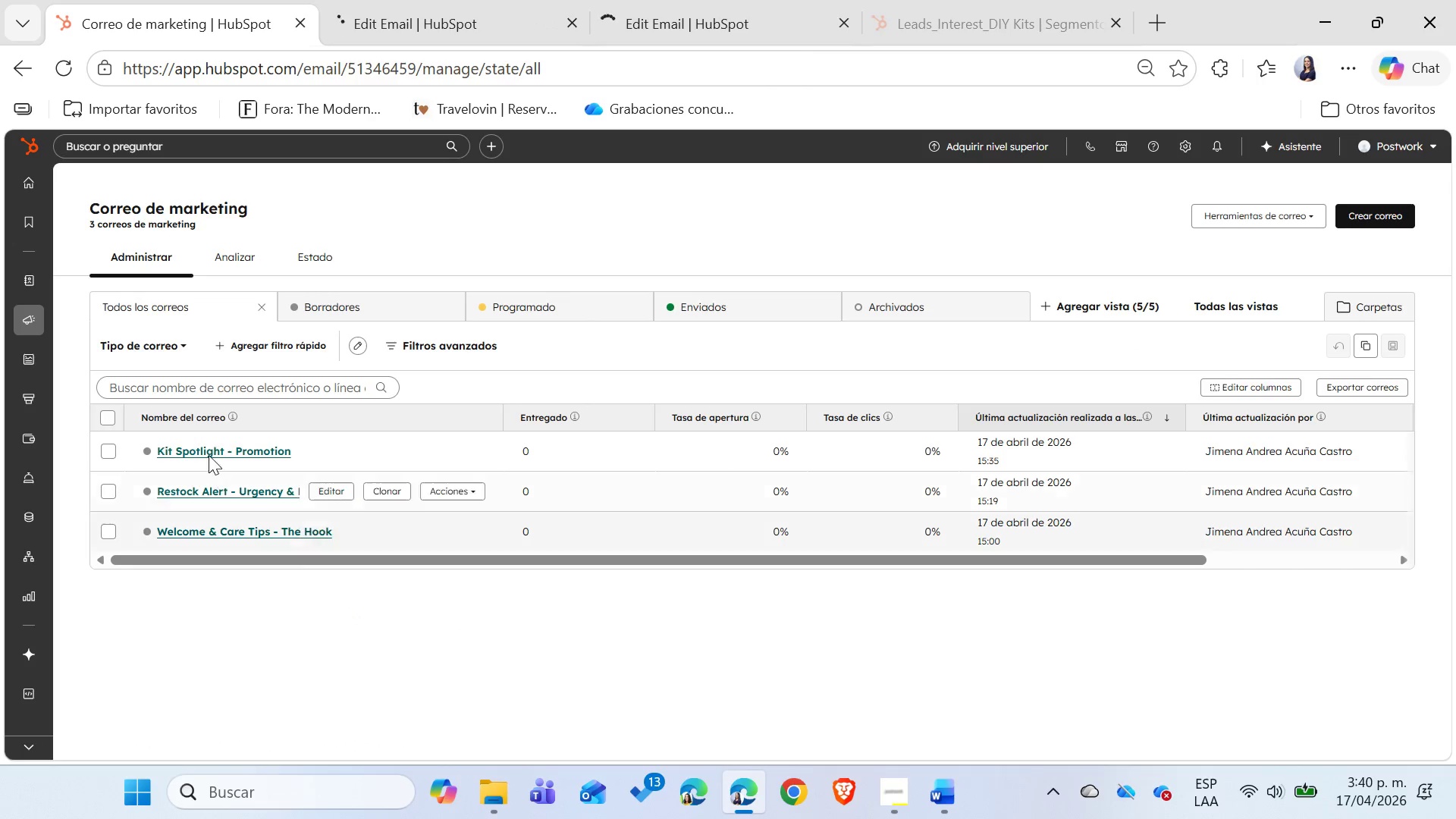 
hold_key(key=ControlLeft, duration=0.61)
left_click([206, 451])
 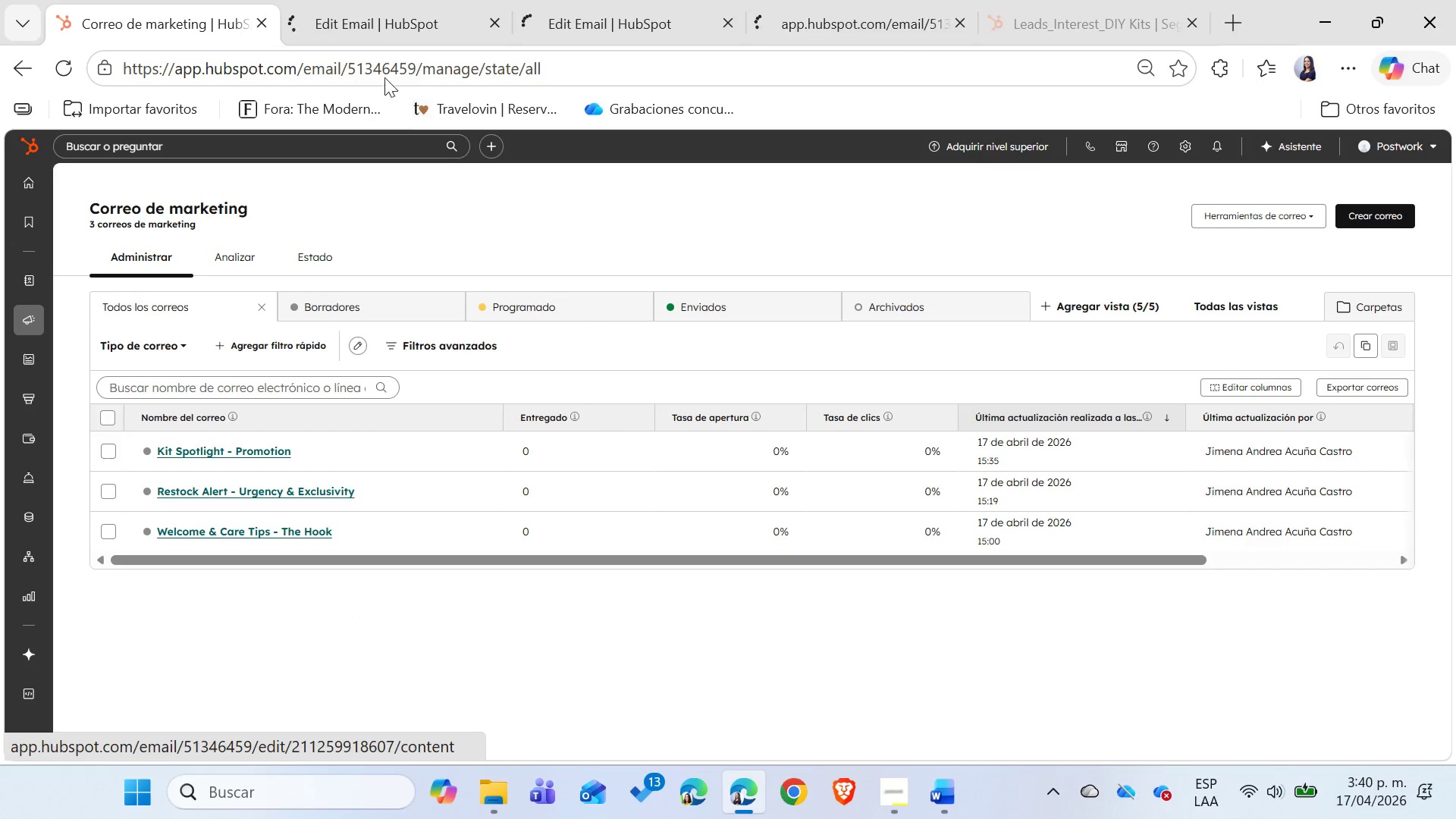 
left_click([372, 20])
 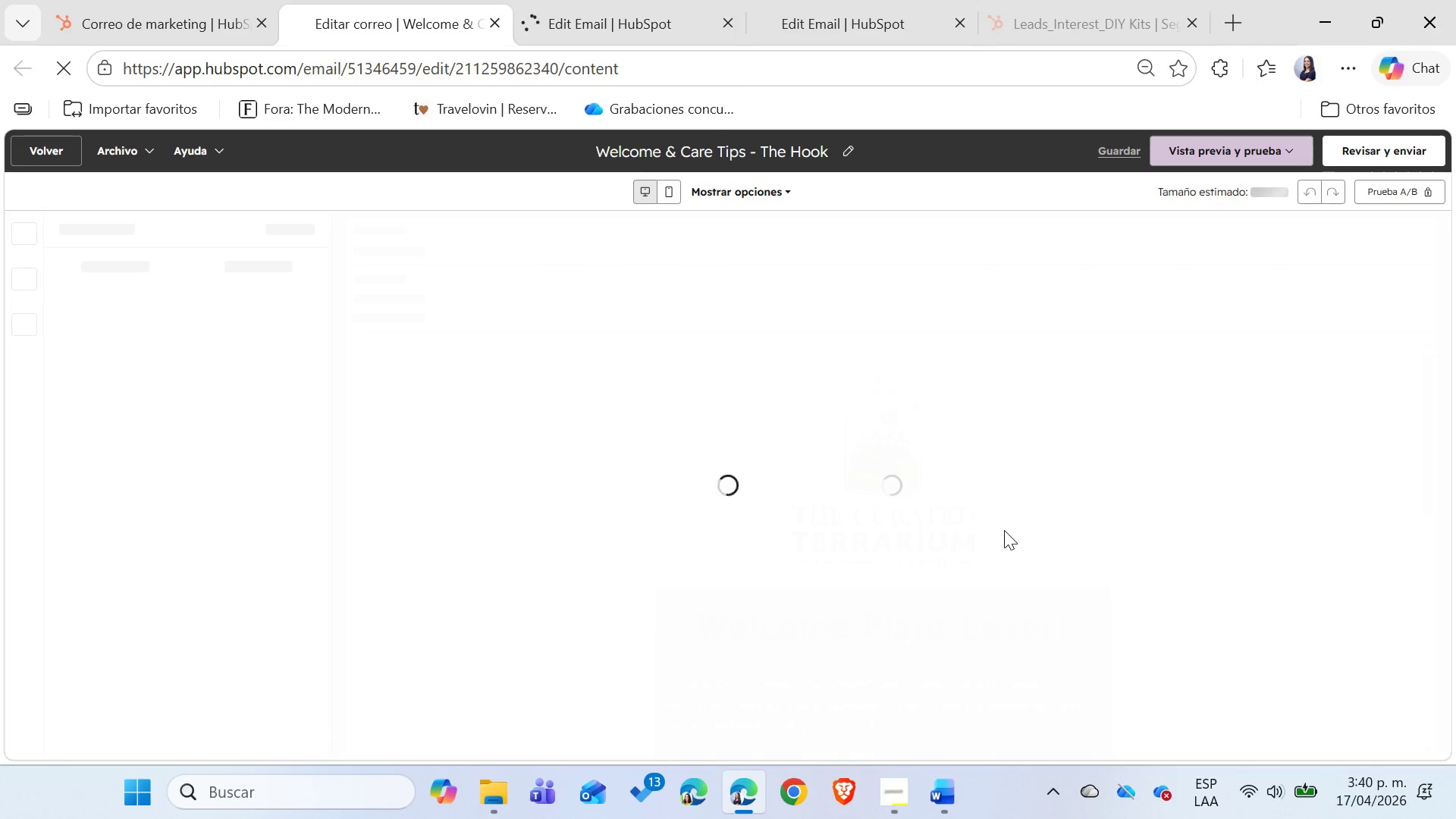 
left_click([1193, 25])
 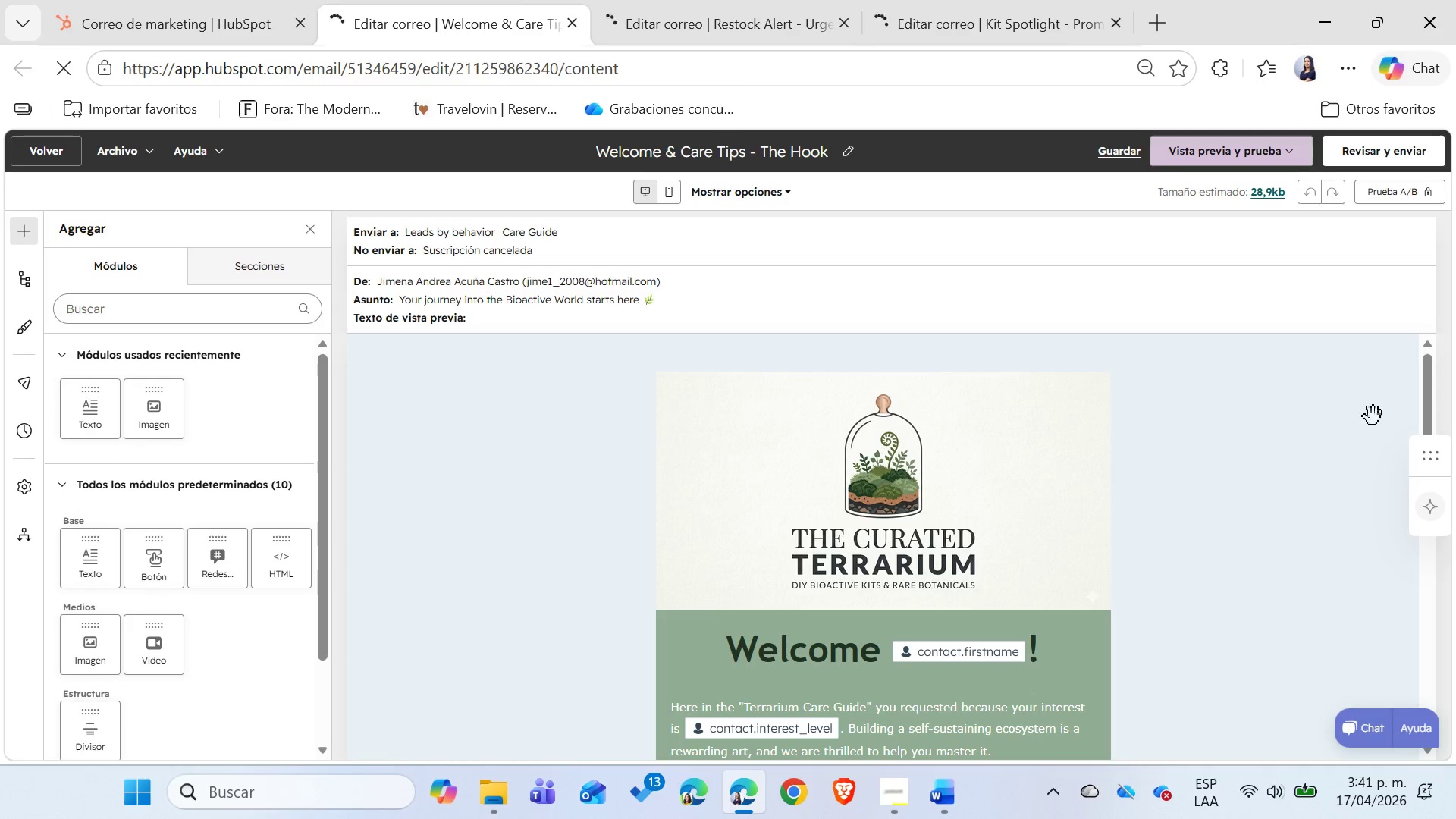 
wait(9.73)
 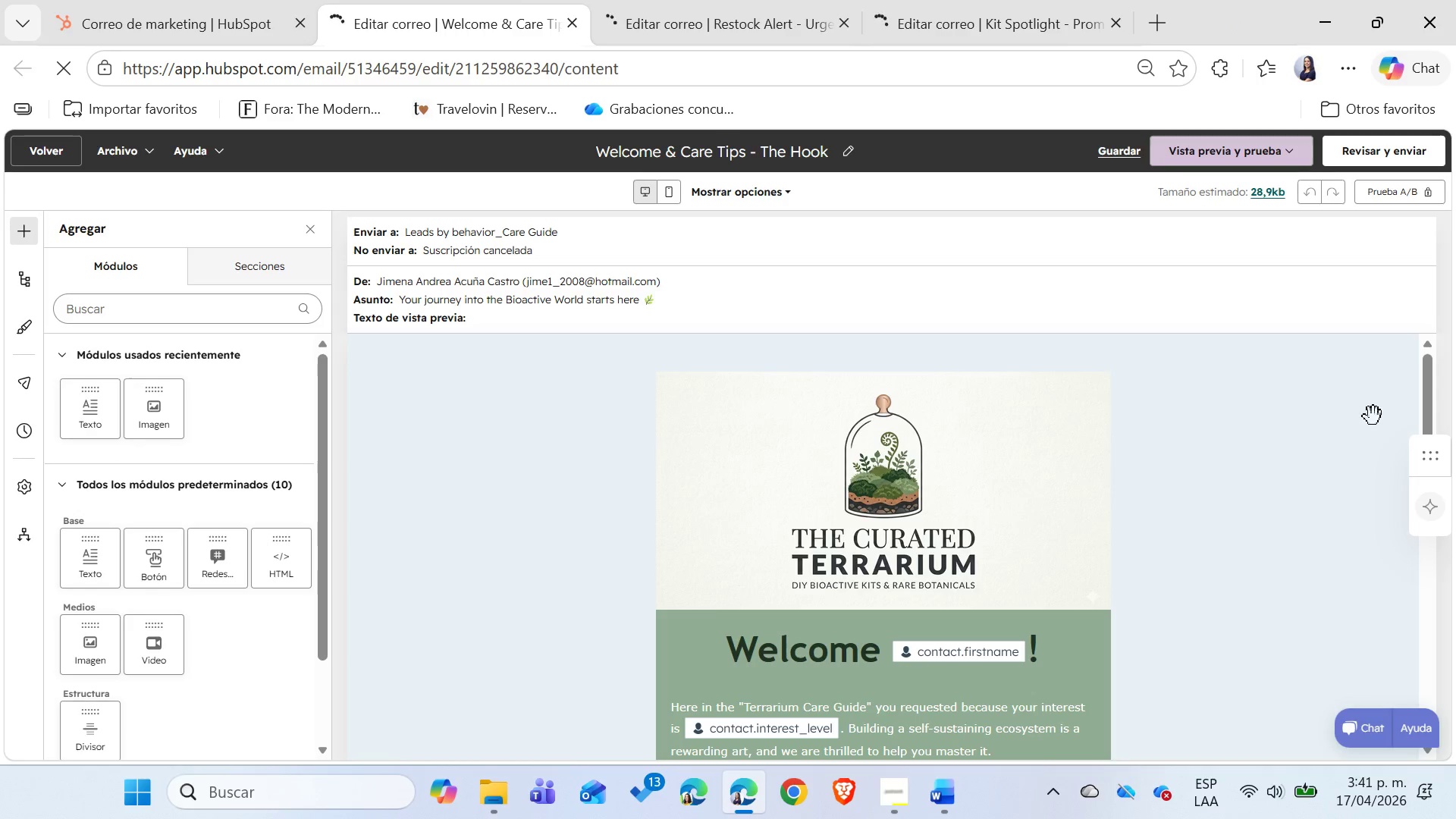 
left_click([1189, 158])
 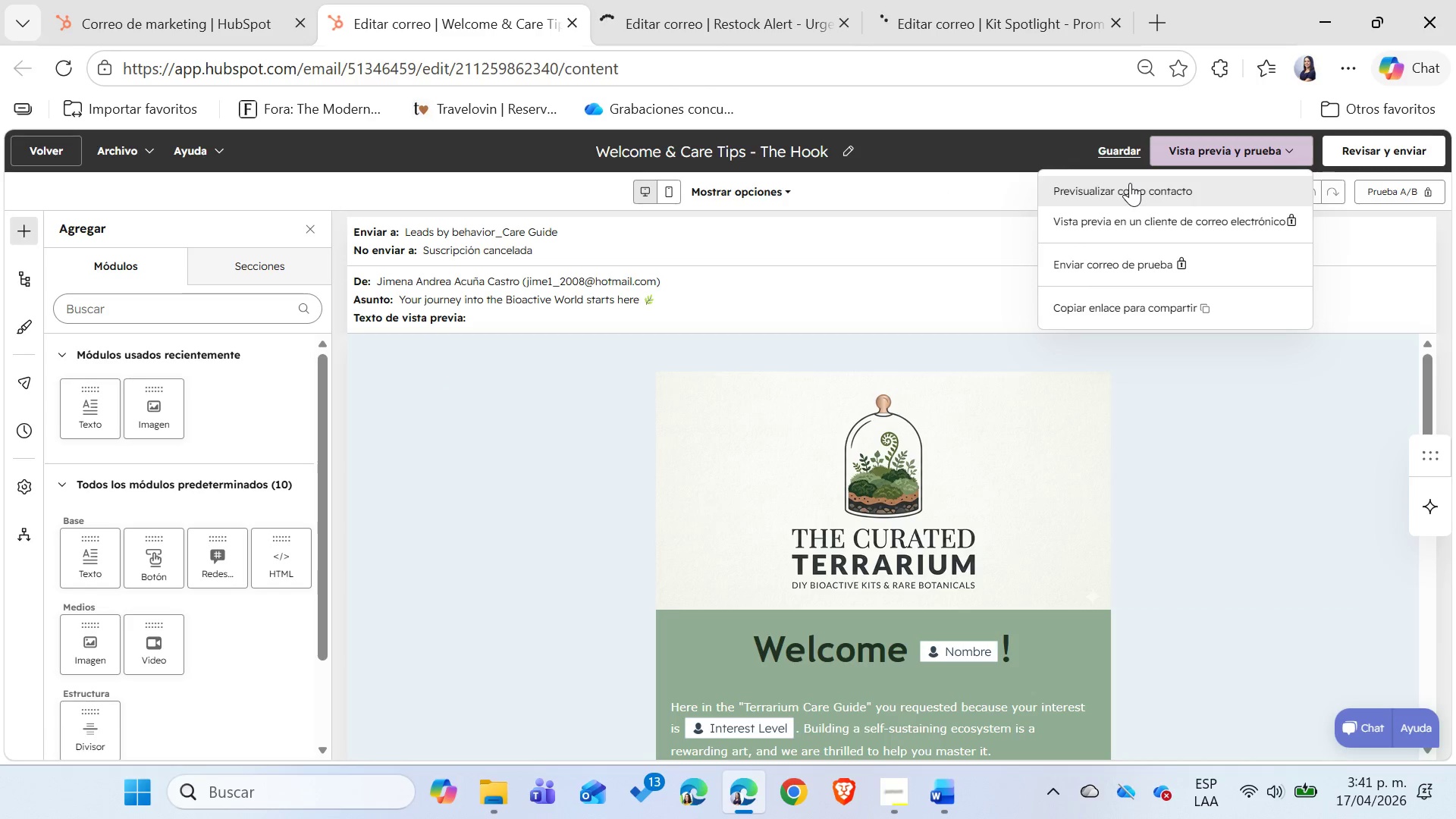 
left_click([1130, 183])
 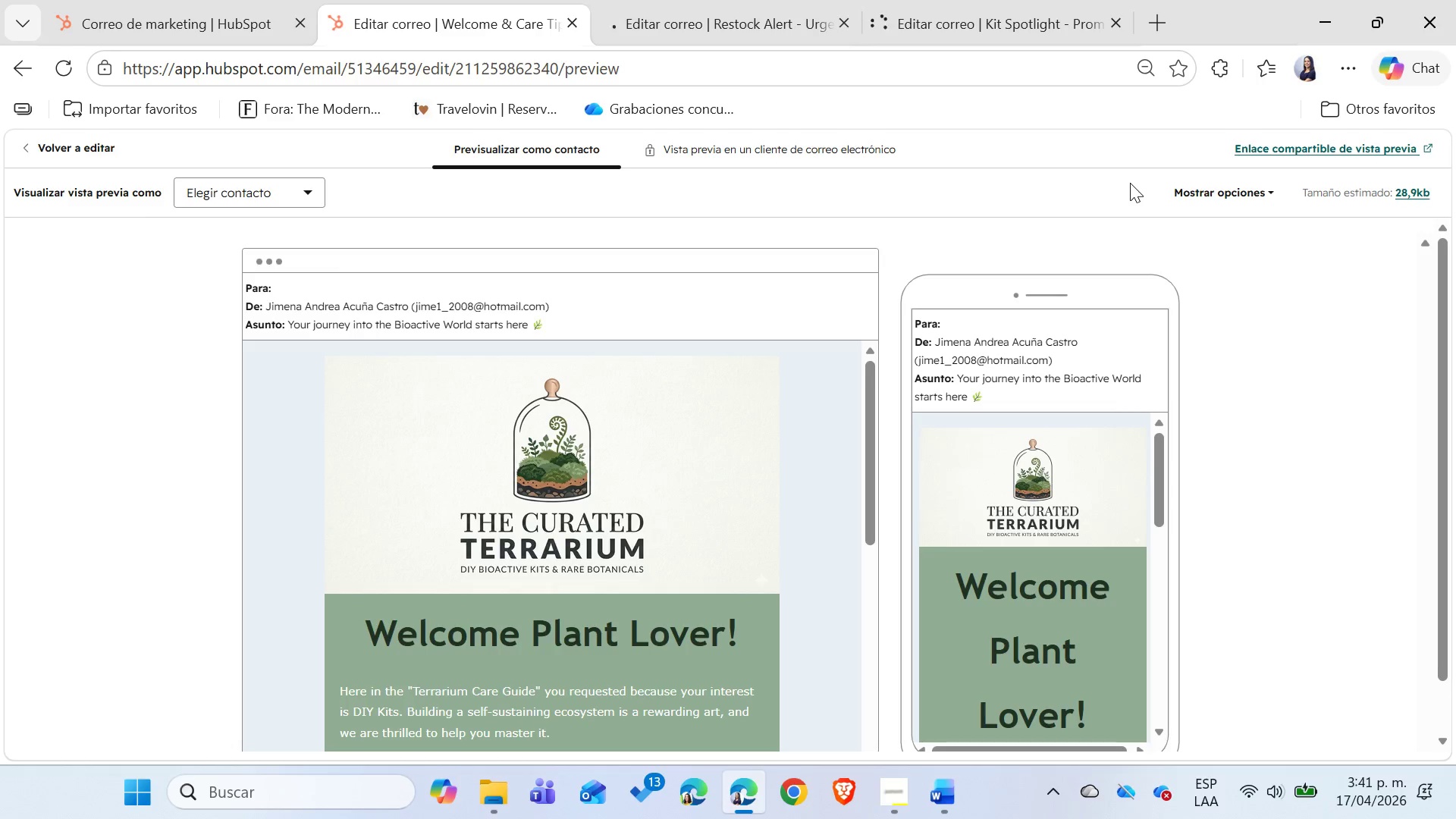 
wait(11.45)
 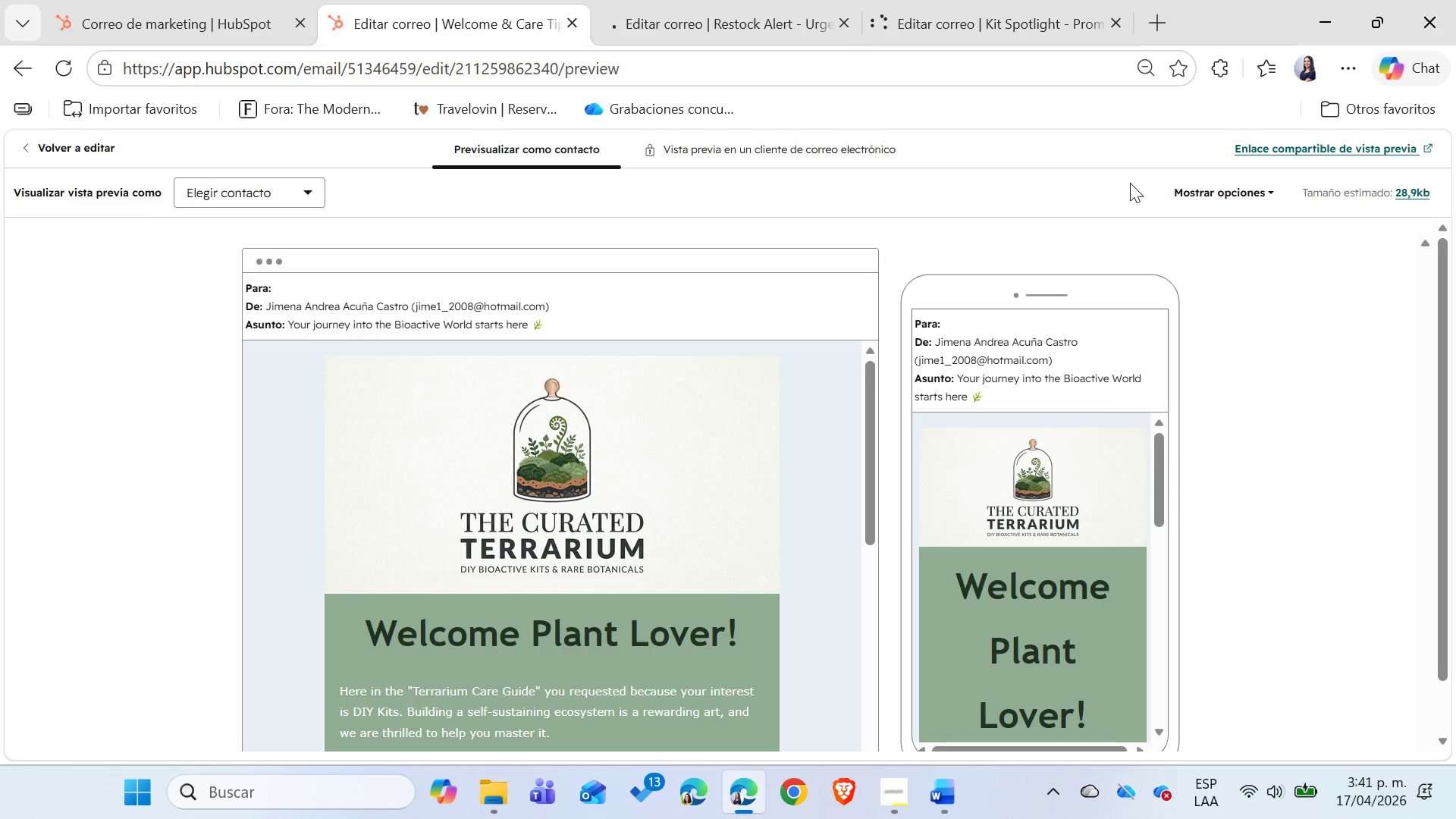 
left_click_drag(start_coordinate=[872, 416], to_coordinate=[851, 381])
 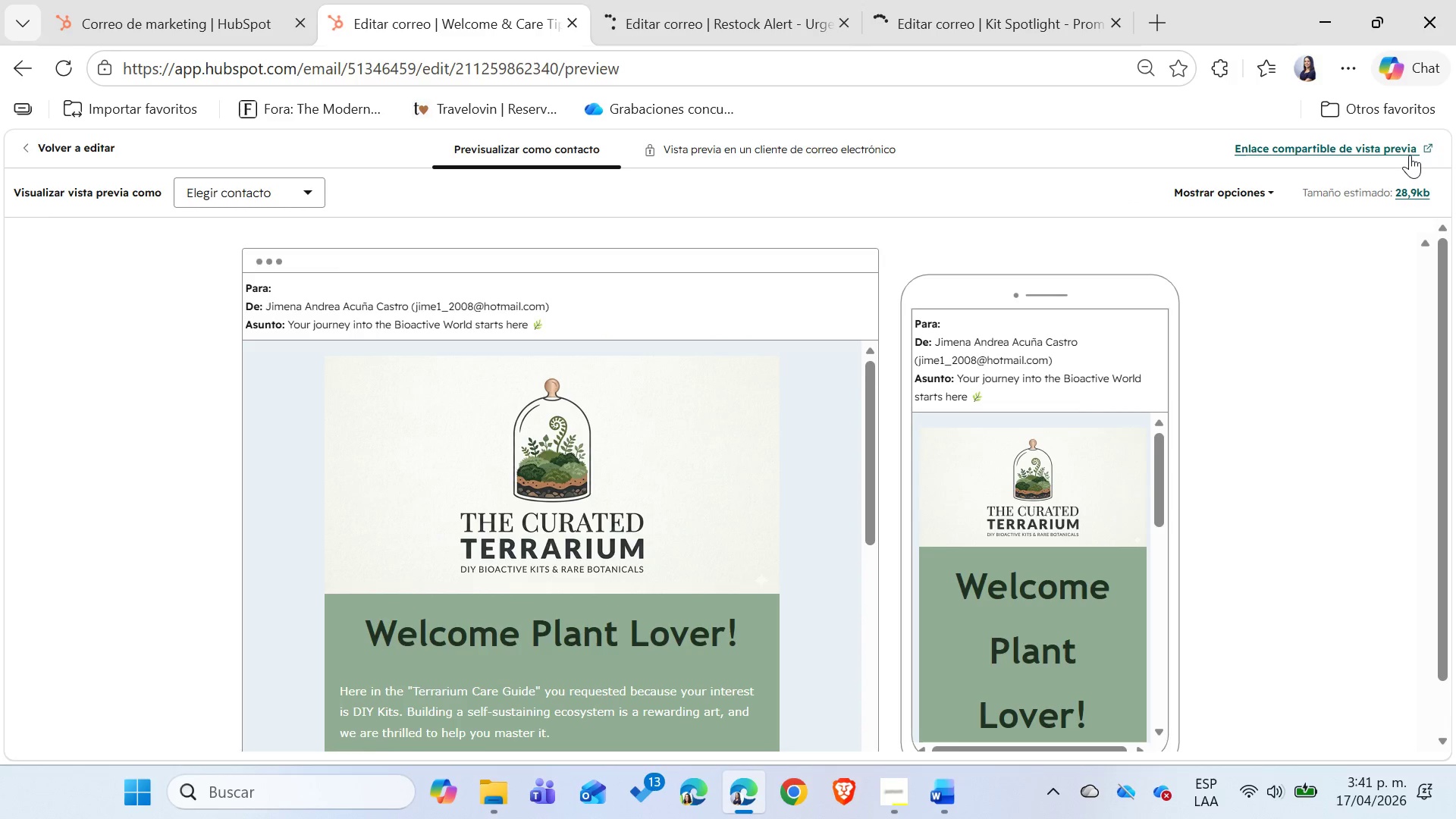 
left_click([1410, 153])
 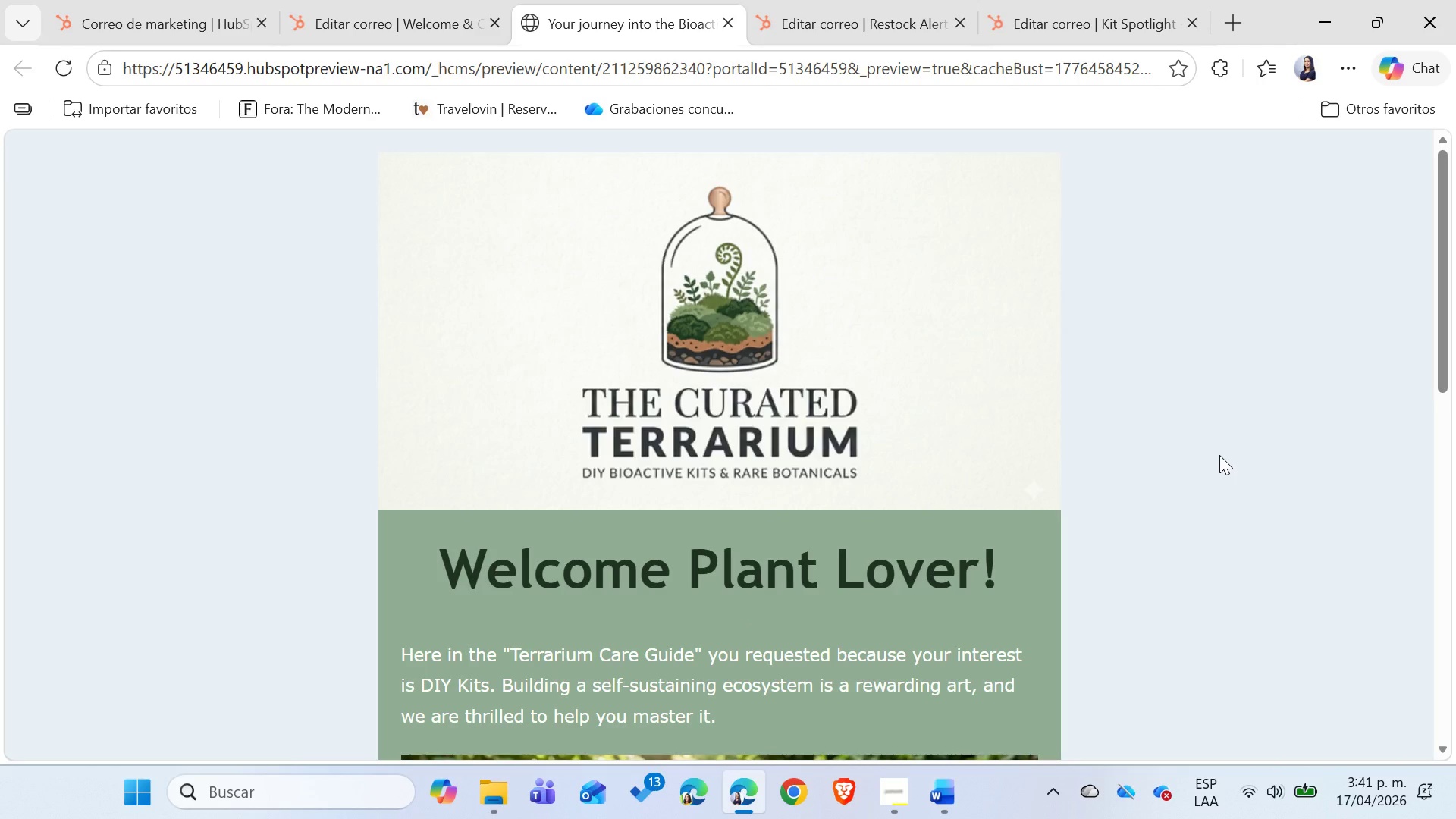 
scroll: coordinate [1219, 455], scroll_direction: down, amount: 9.0
 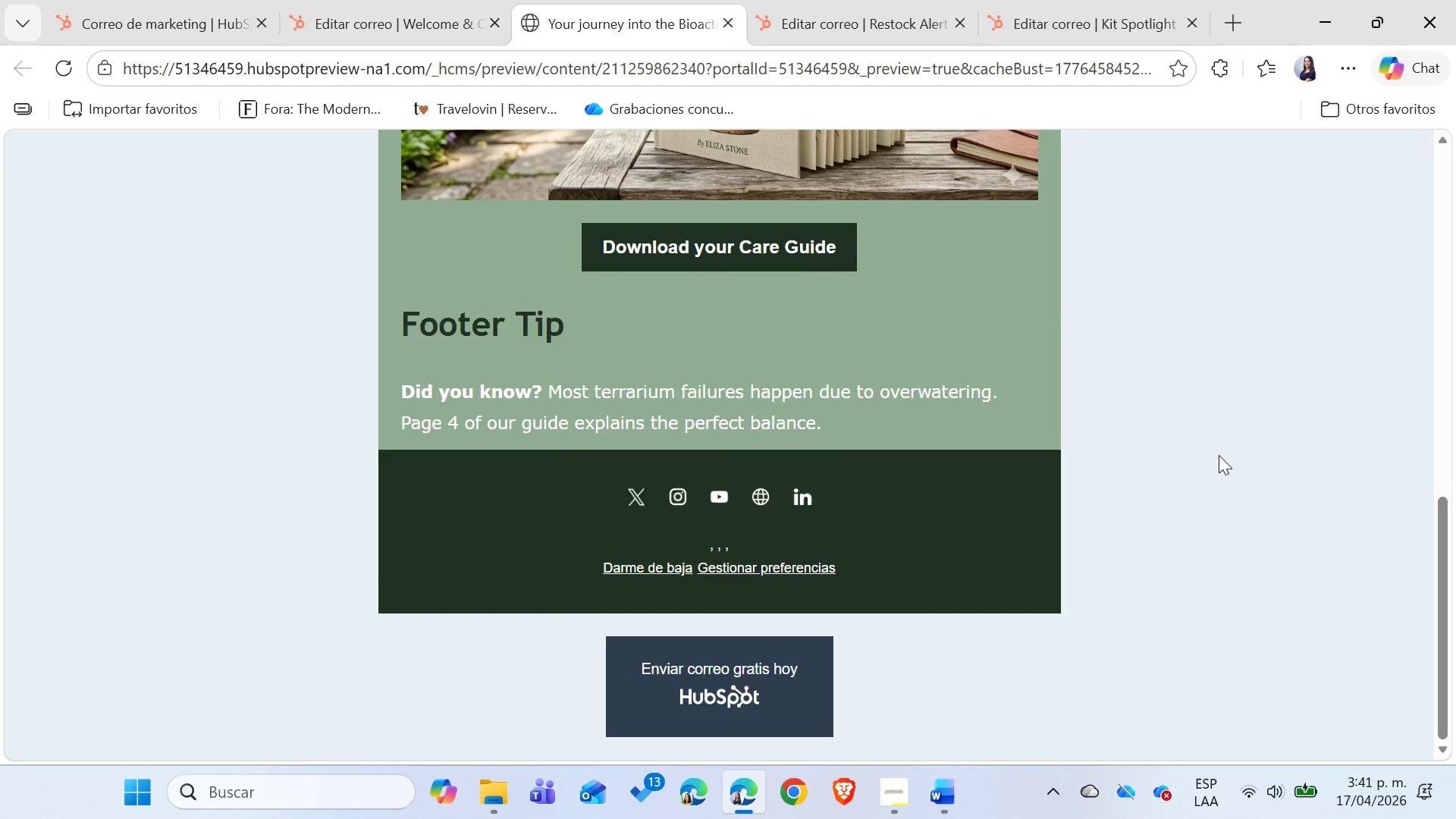 
scroll: coordinate [1218, 453], scroll_direction: up, amount: 12.0
 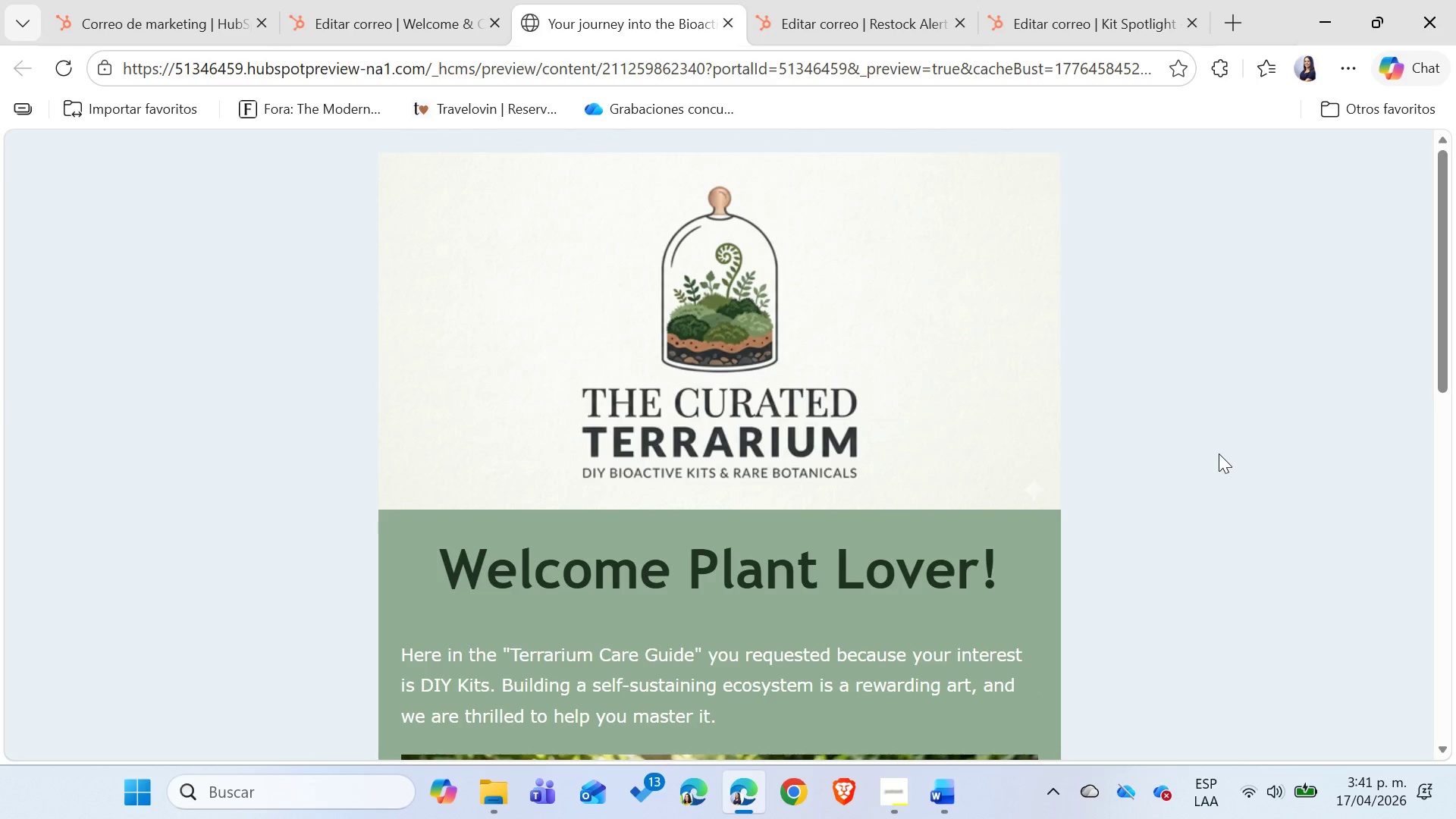 
key(Control+Minus)
 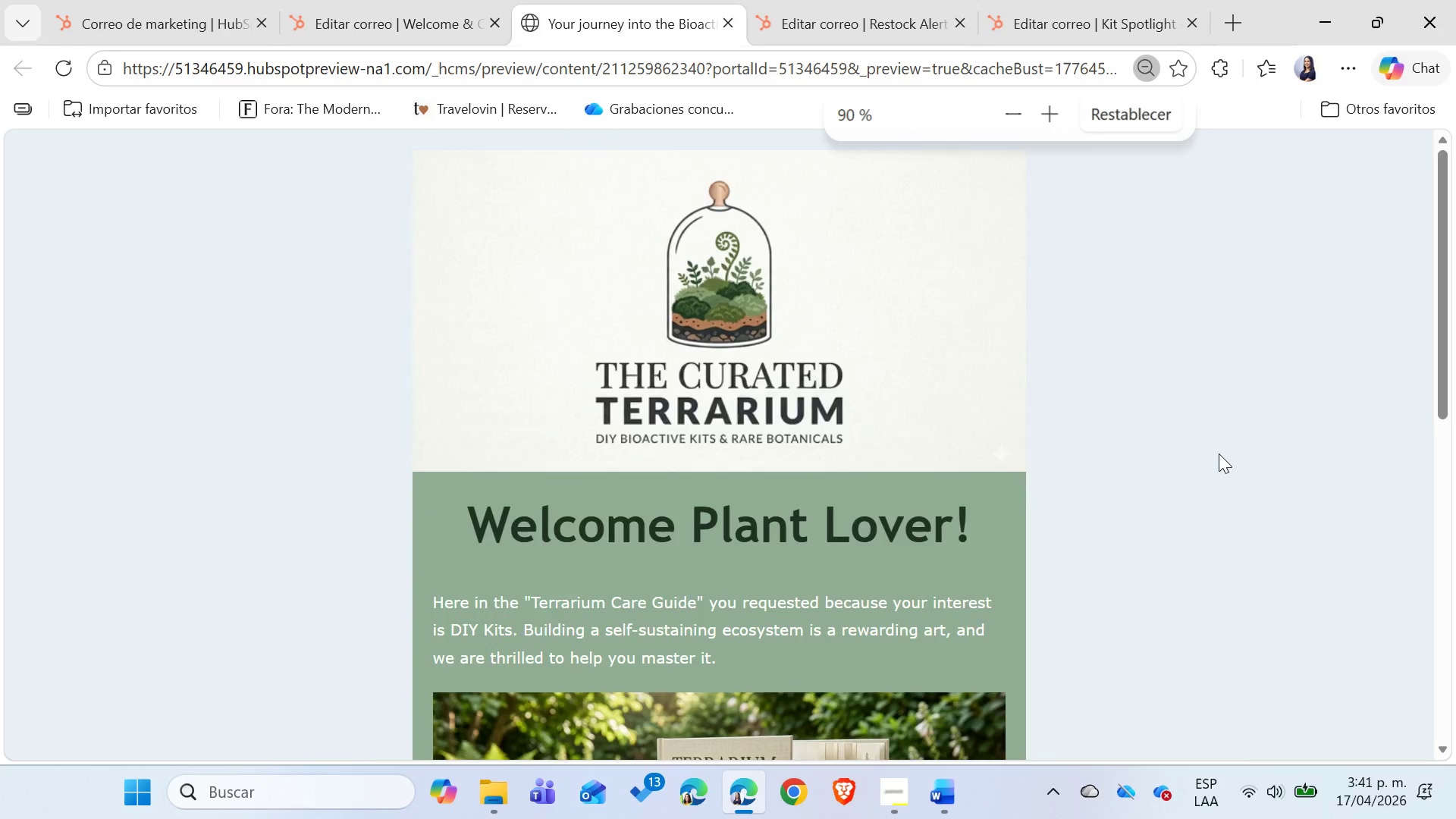 
key(Control+Minus)
 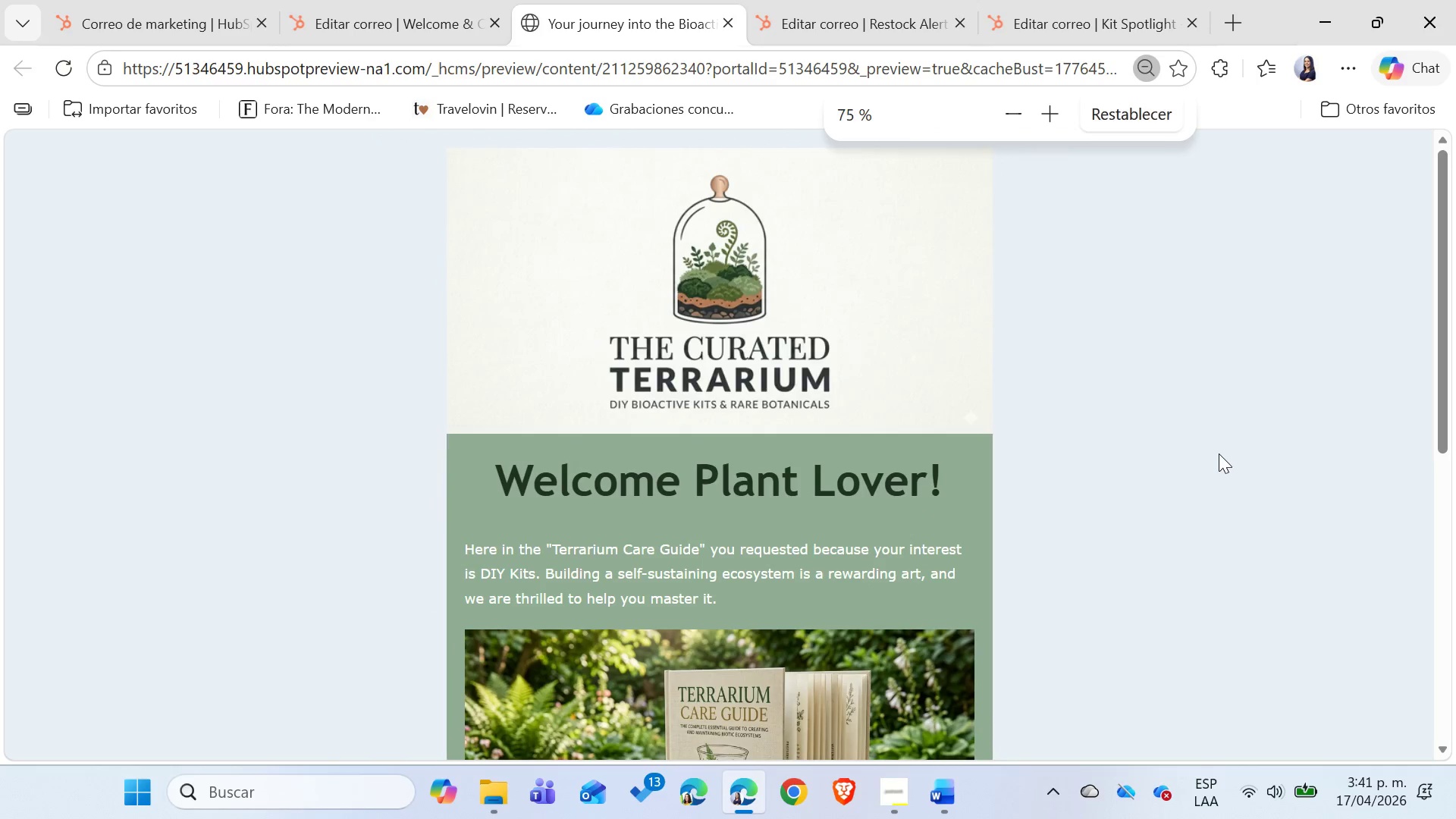 
key(Control+Minus)
 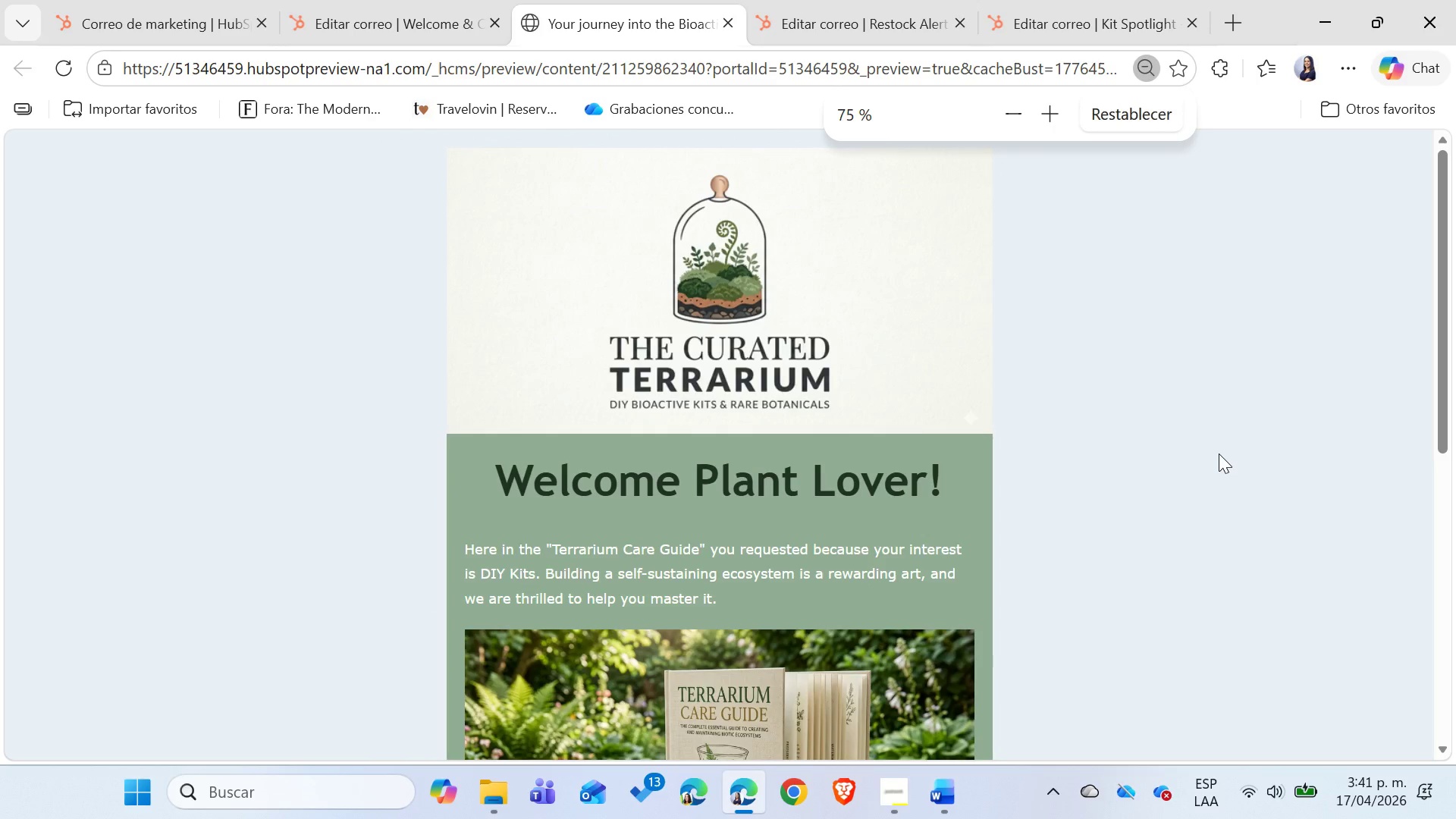 
key(Control+Minus)
 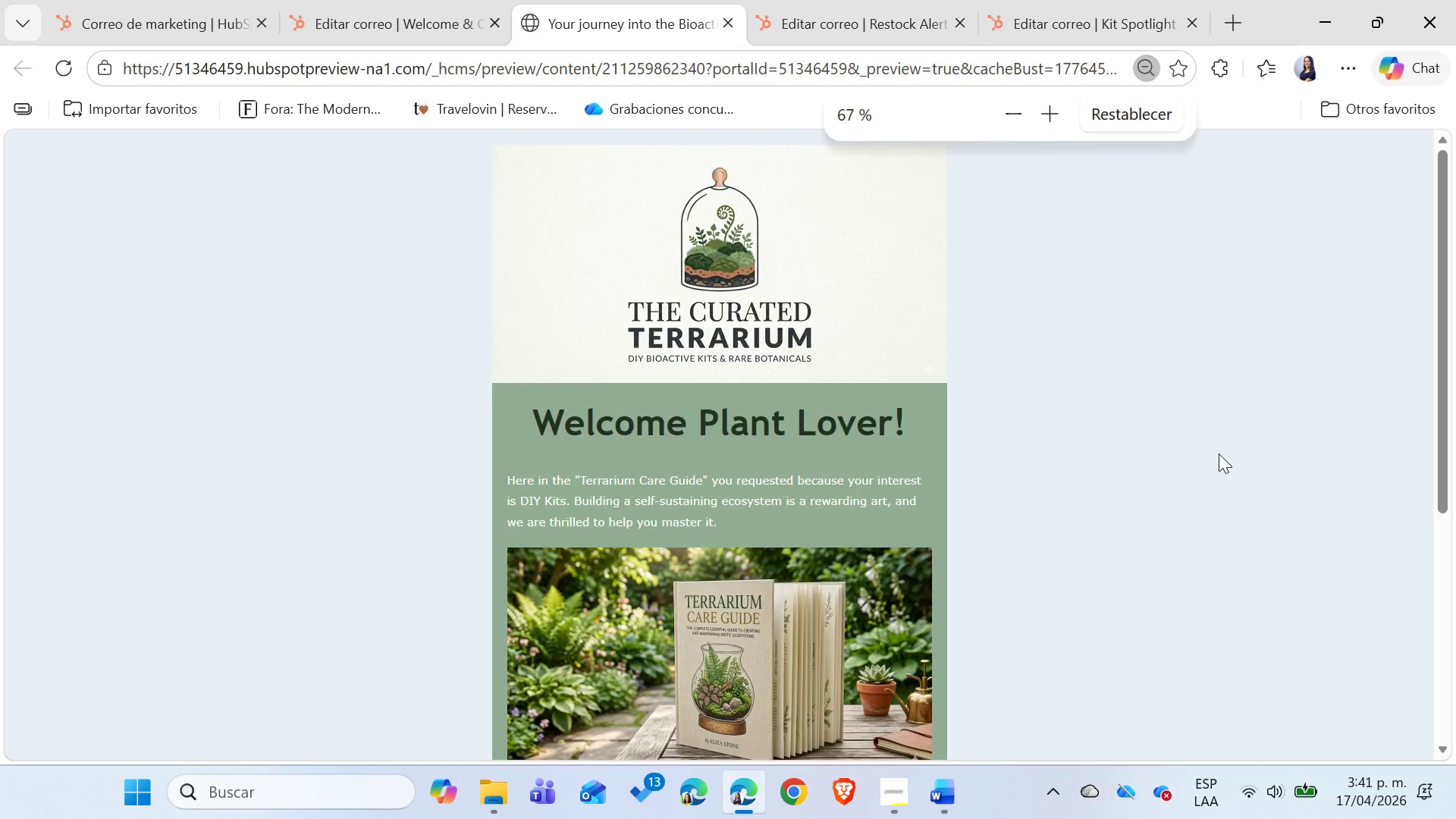 
key(Control+Minus)
 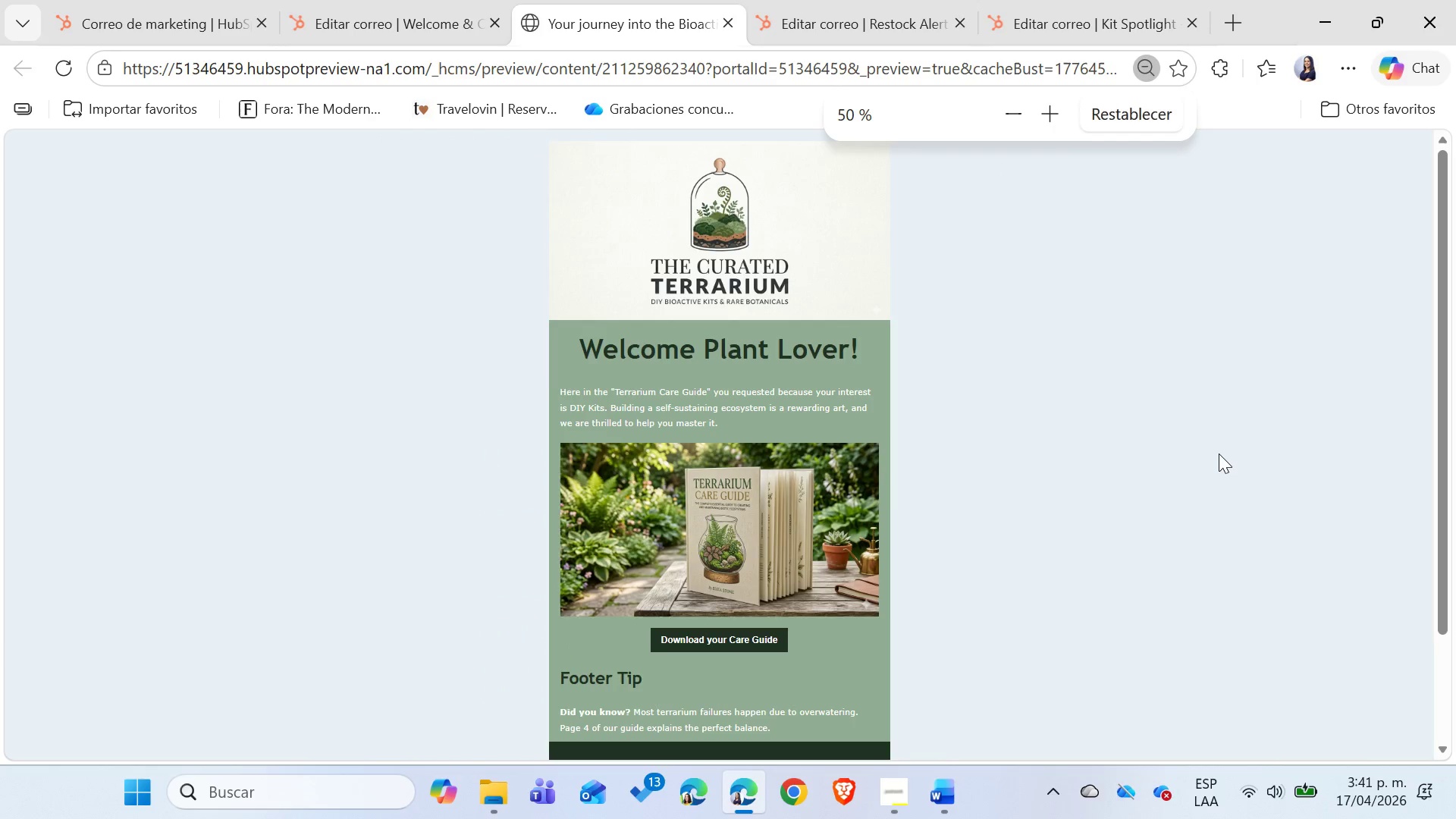 
key(Control+Minus)
 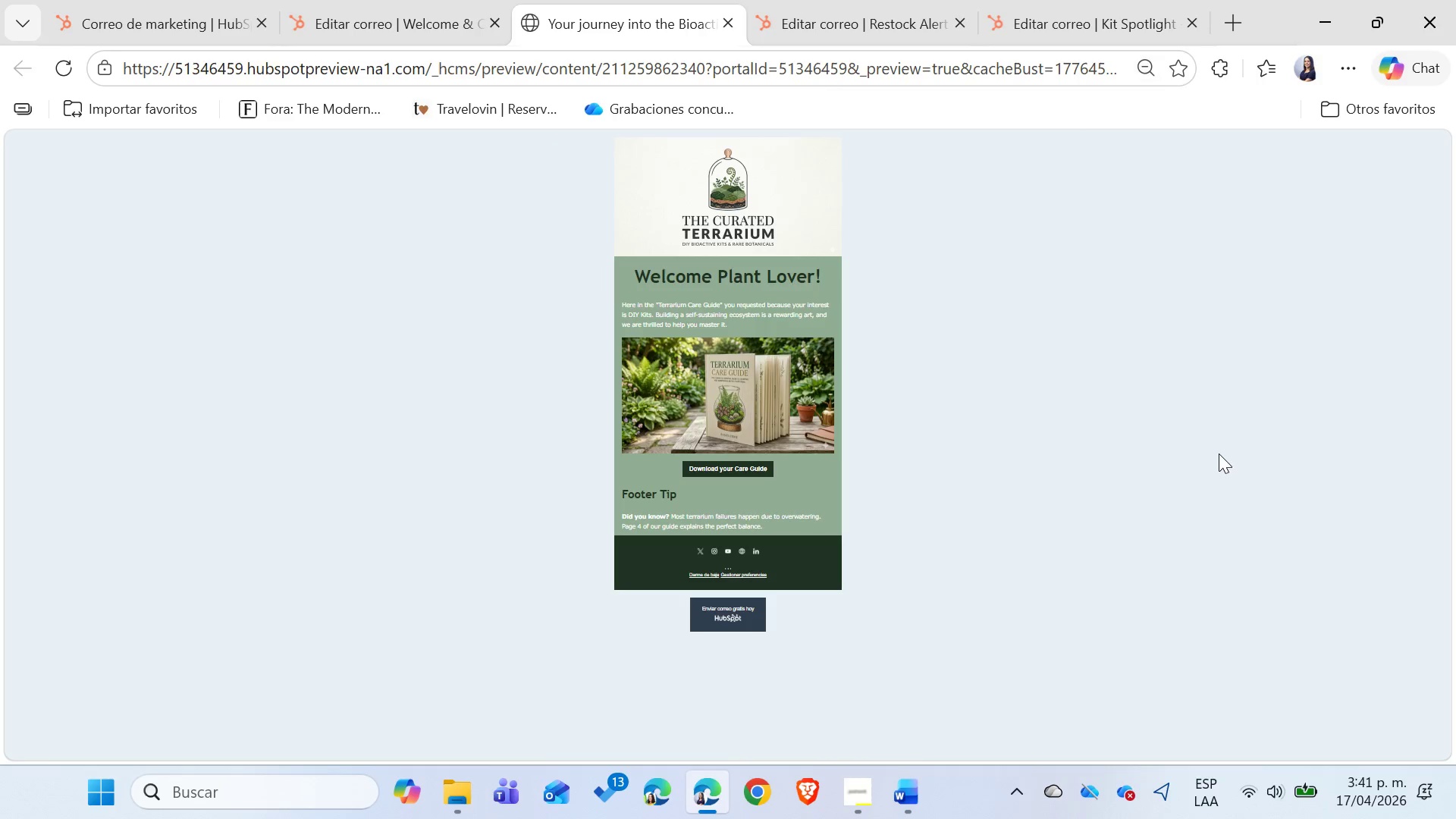 
key(Control+Equal)
 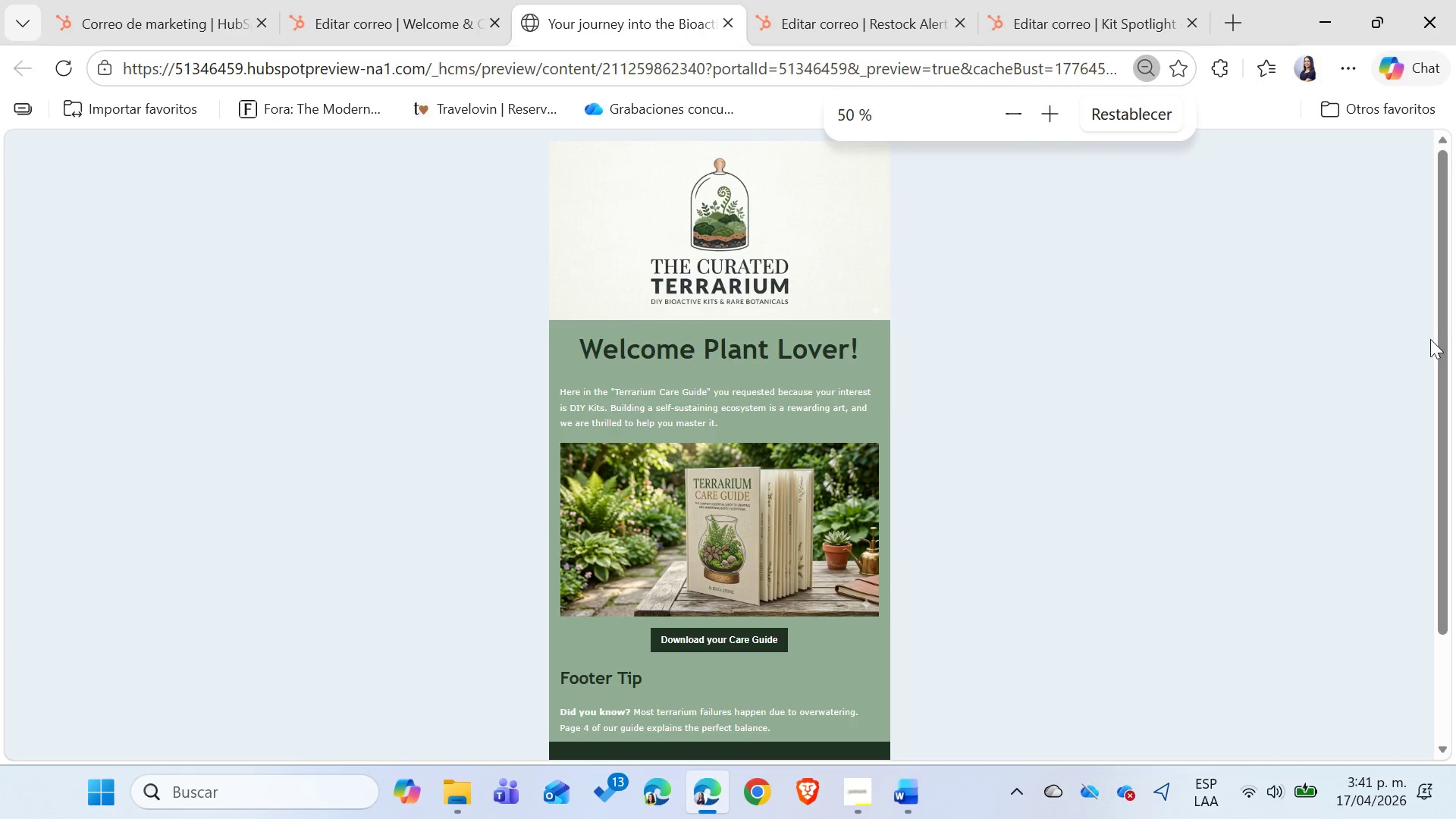 
left_click_drag(start_coordinate=[1442, 315], to_coordinate=[1449, 334])
 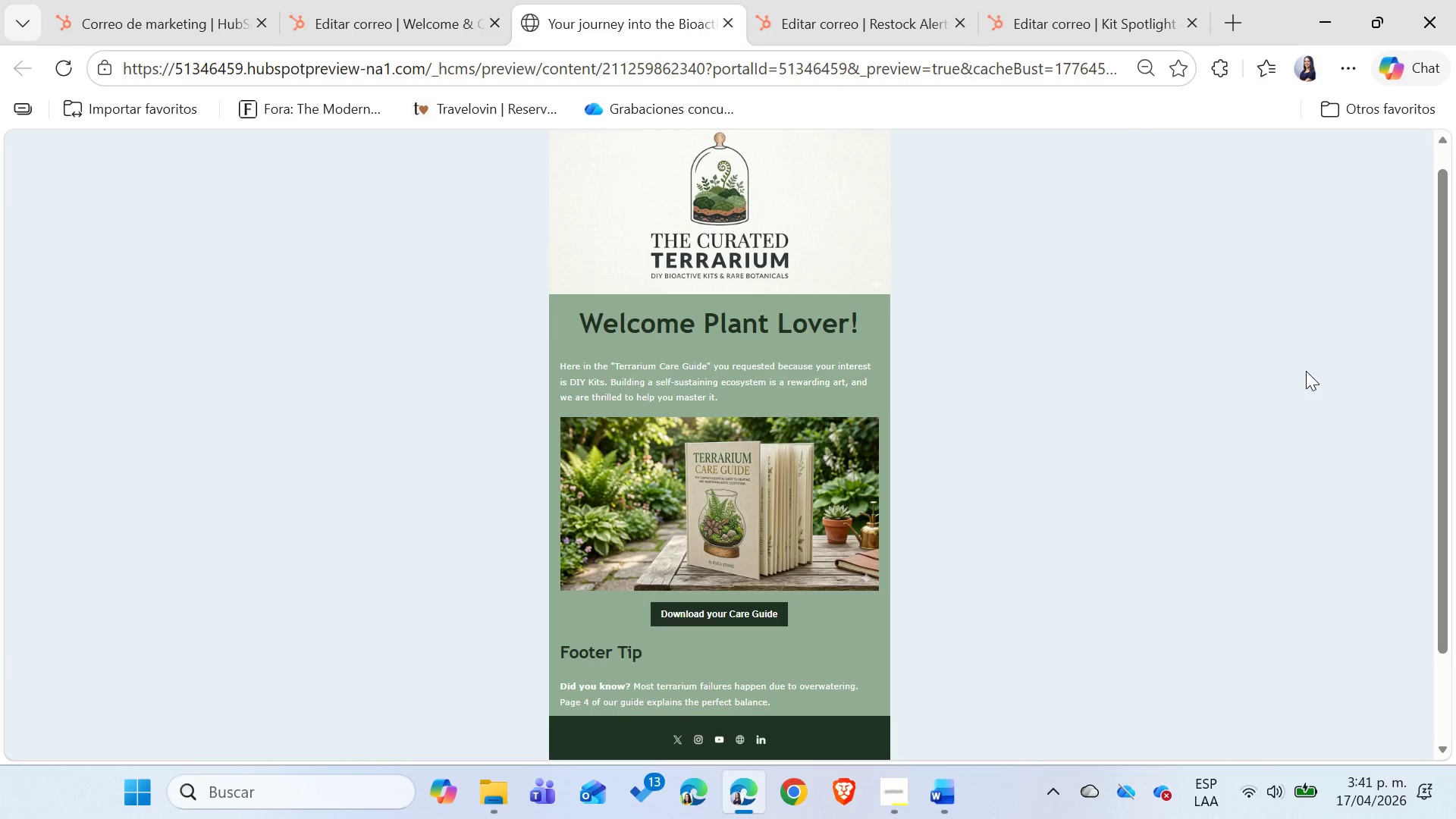 
key(Shift+ShiftLeft)
 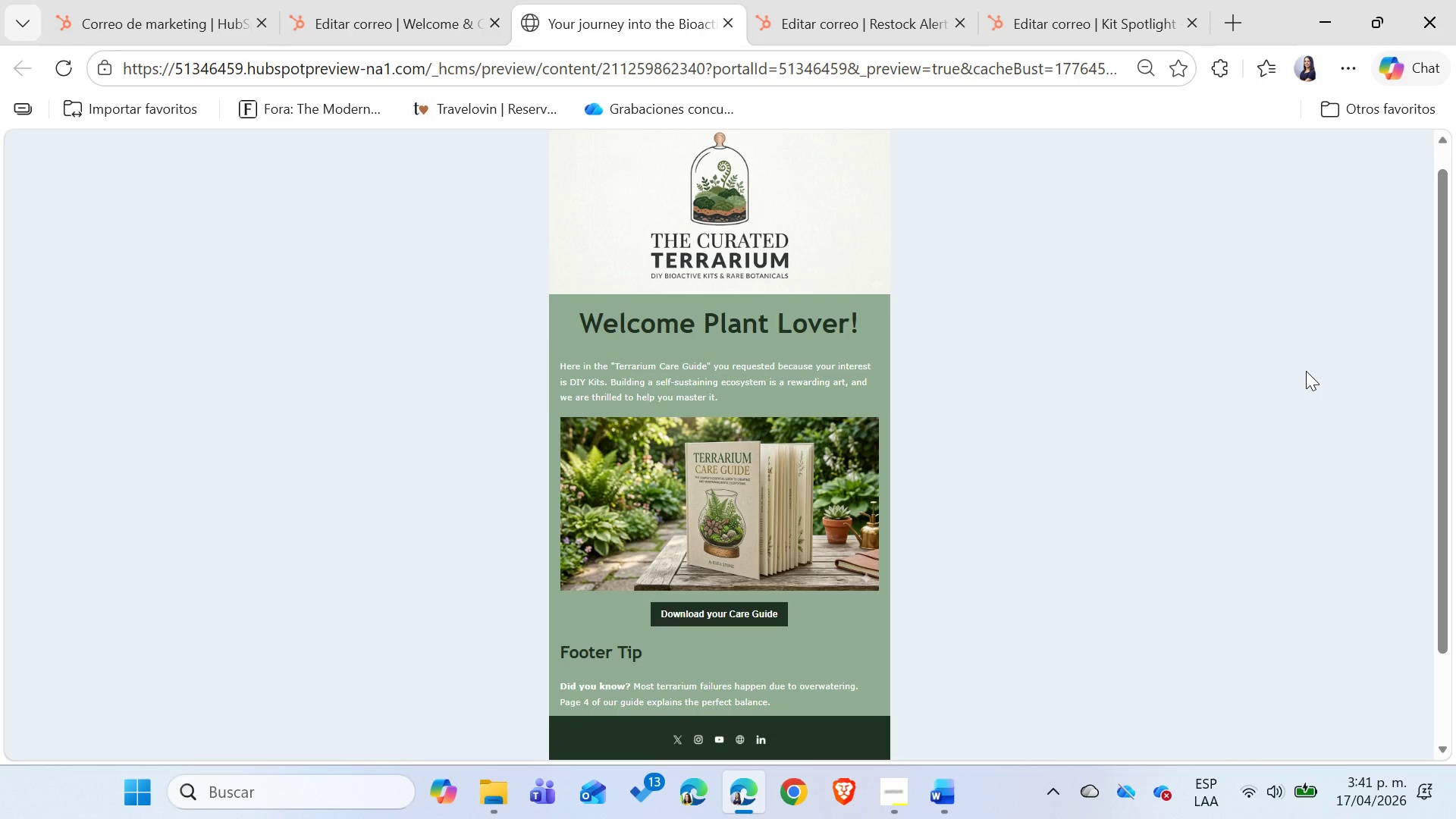 
key(Meta+Shift+MetaLeft)
 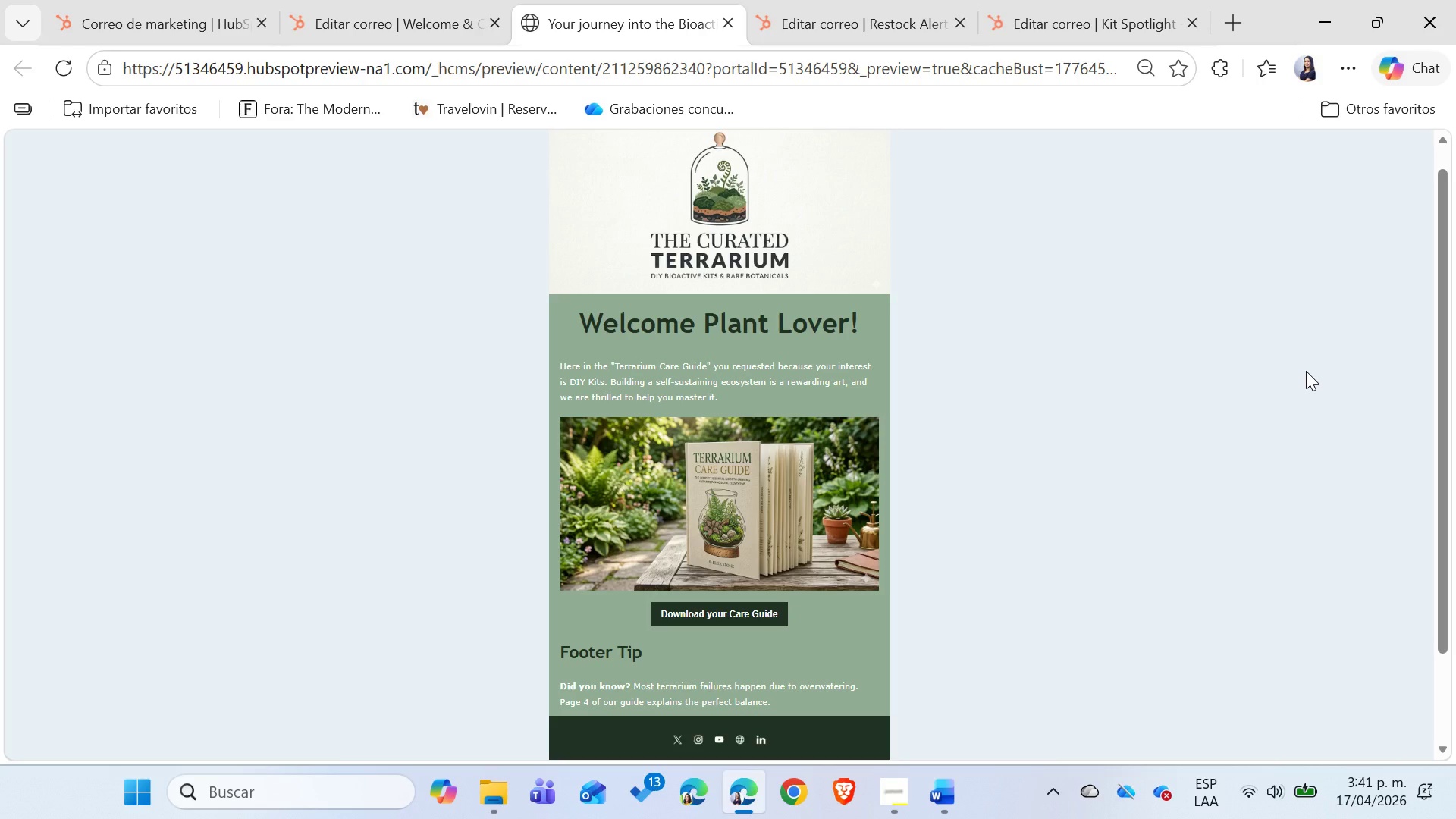 
key(Meta+Shift+S)
 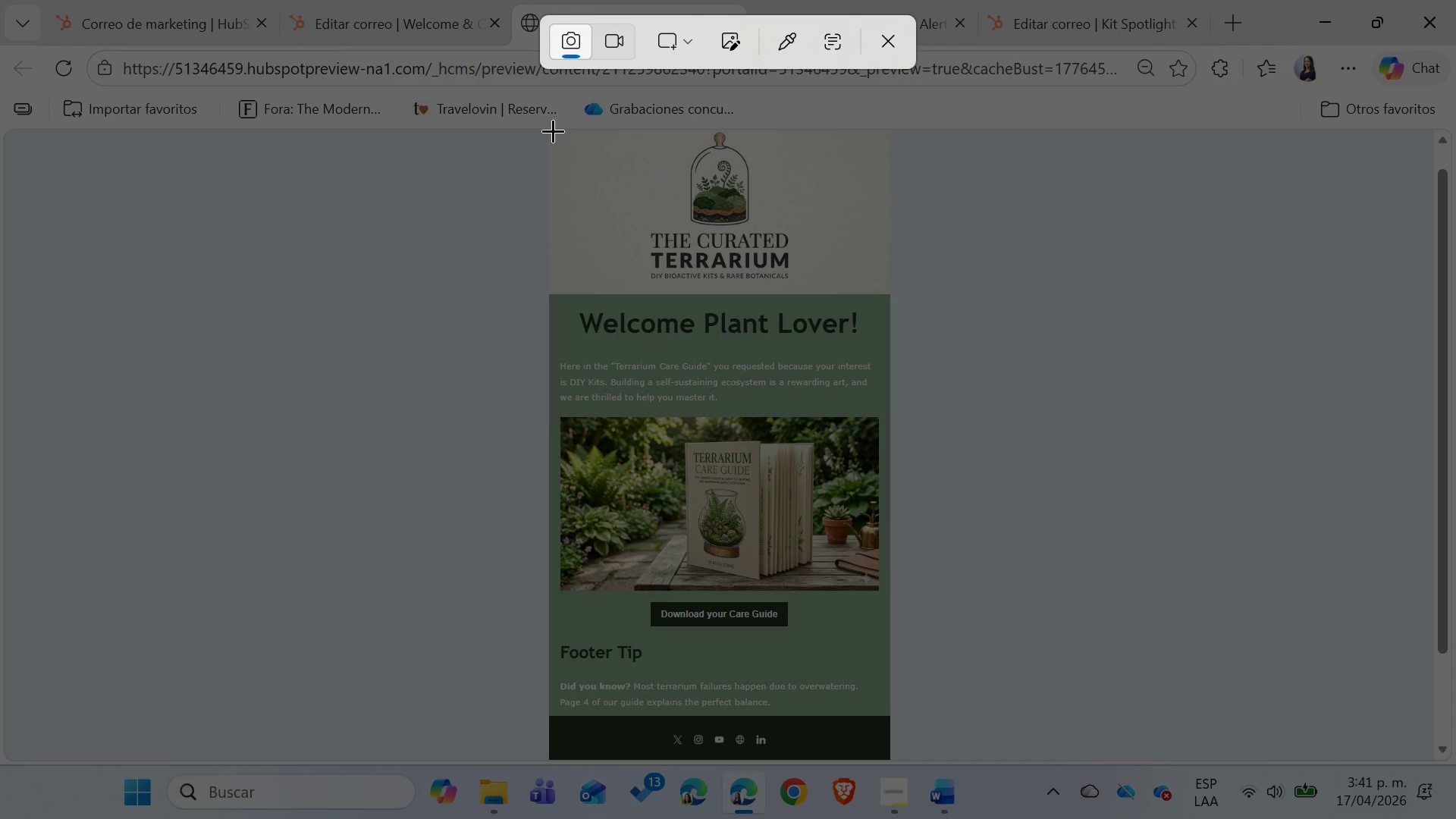 
left_click_drag(start_coordinate=[551, 128], to_coordinate=[890, 759])
 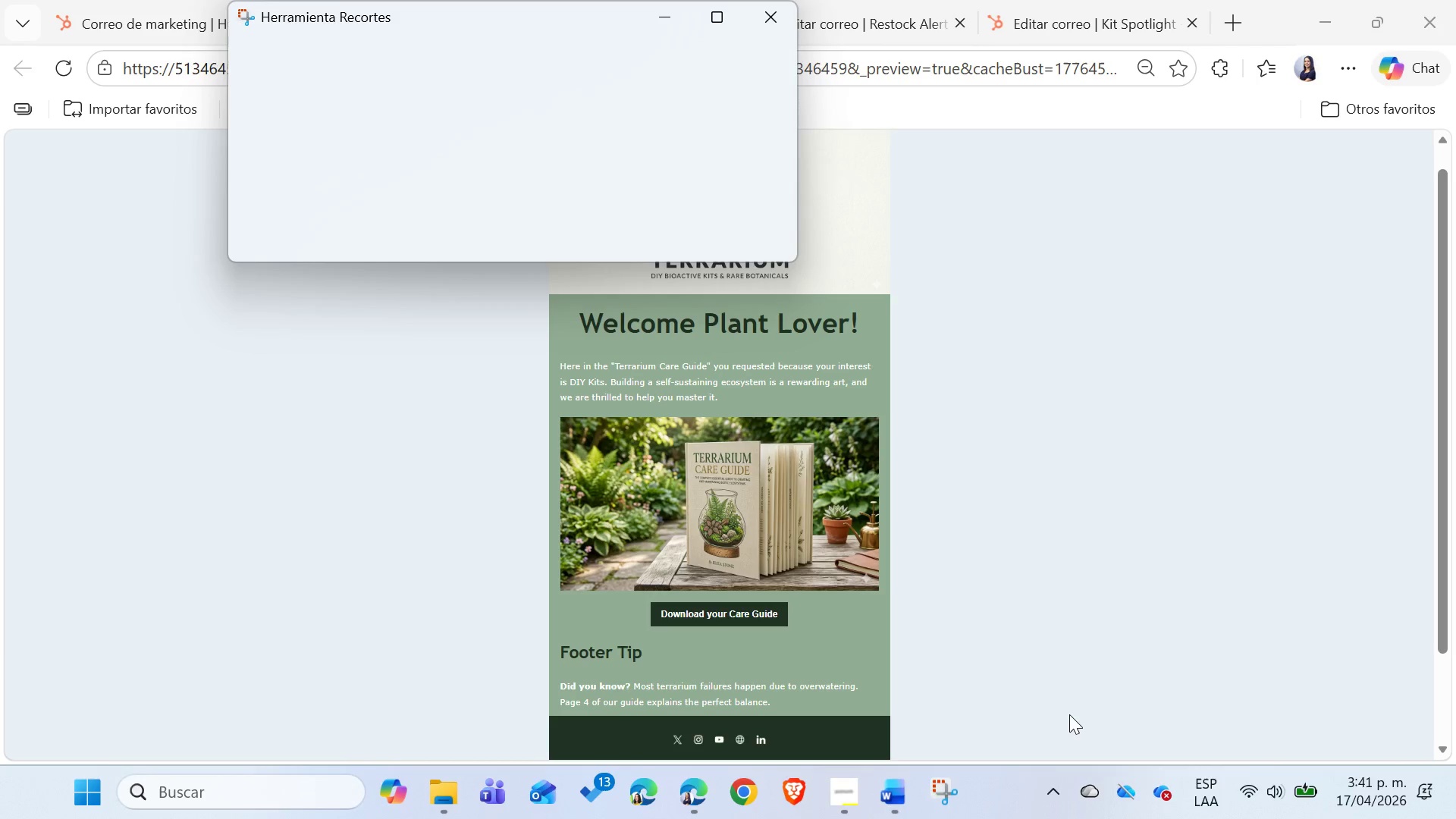 
wait(6.45)
 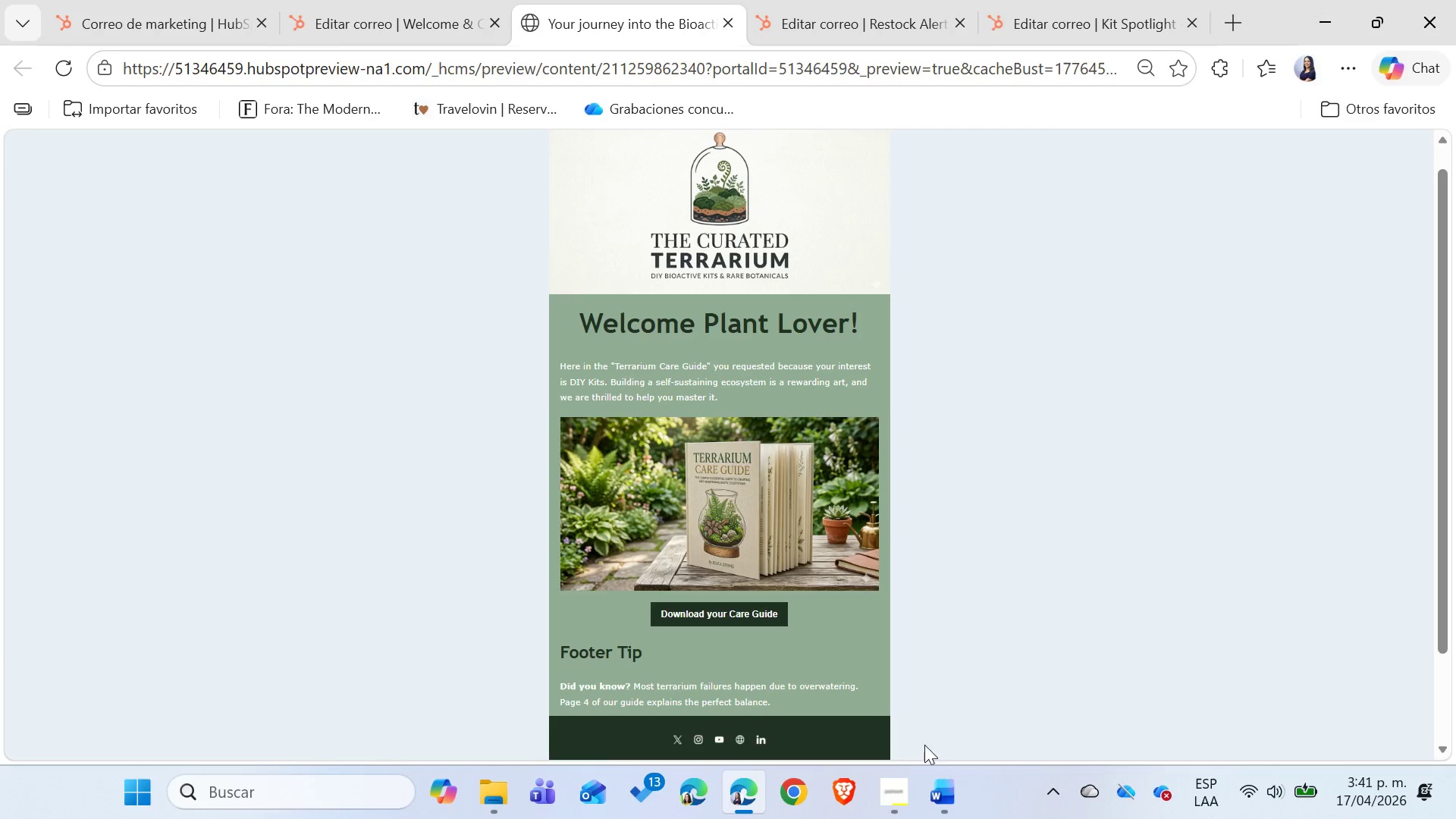 
left_click([1015, 557])
 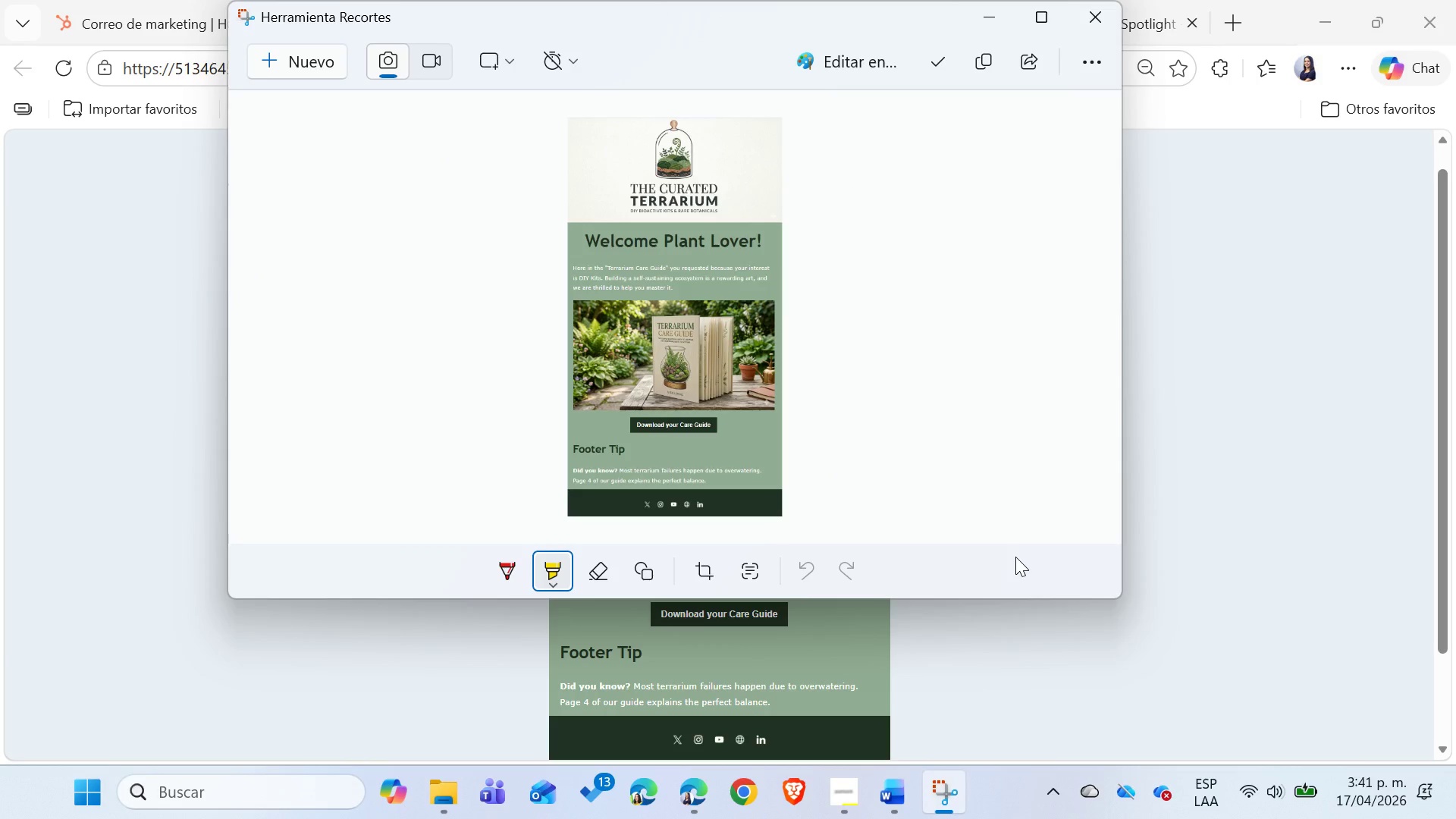 
key(Control+C)
 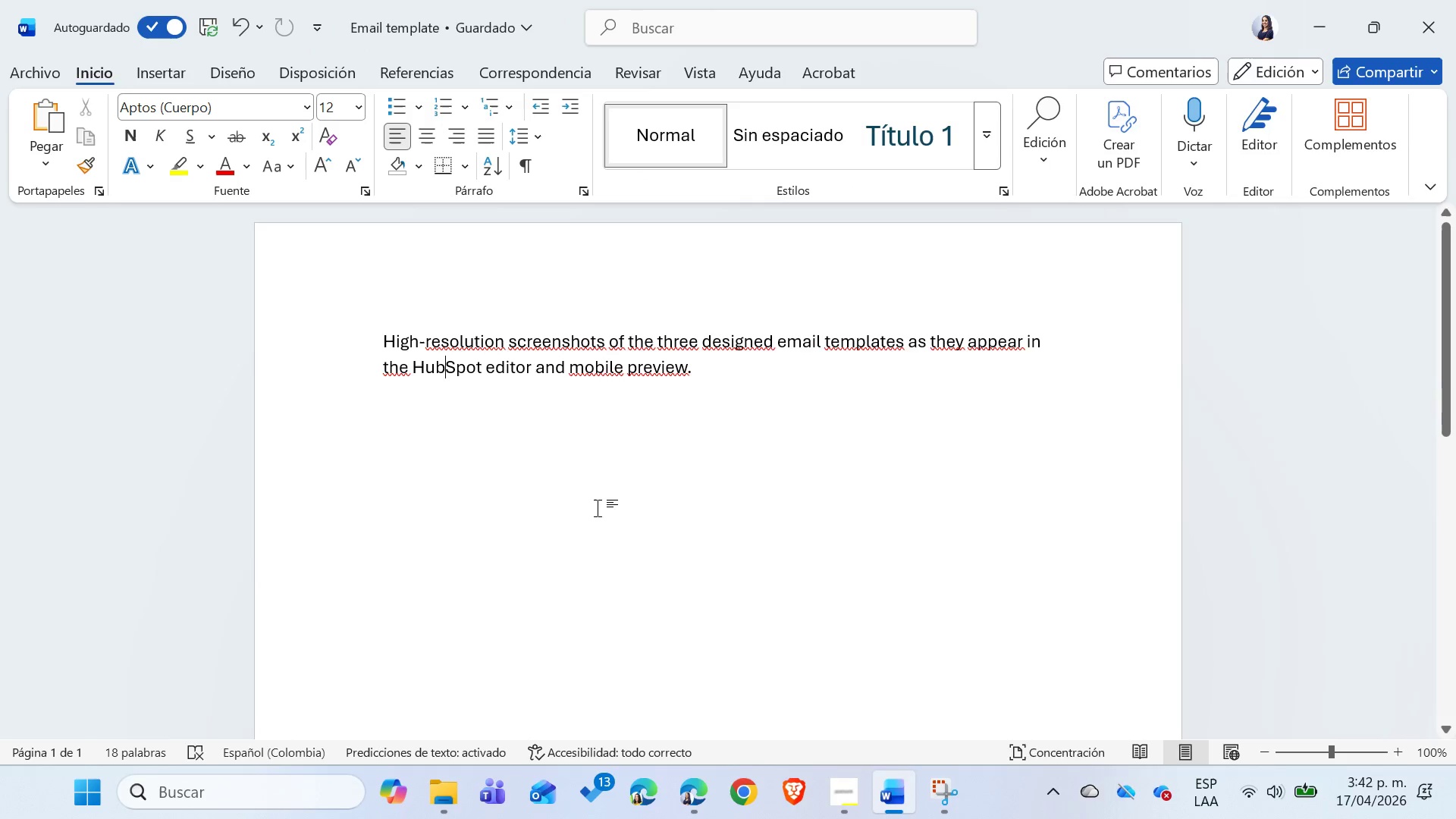 
left_click([742, 371])
 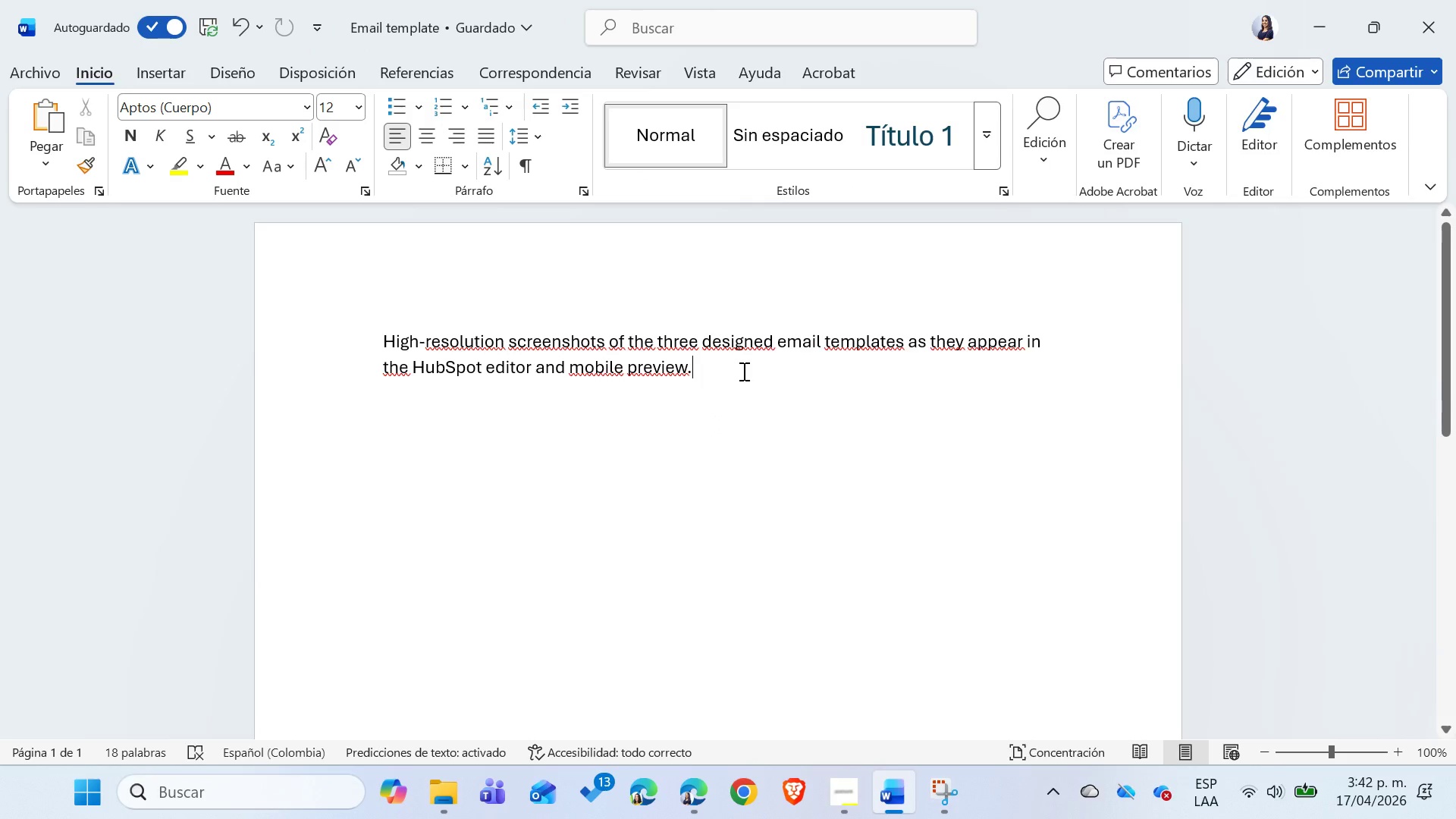 
key(Enter)
 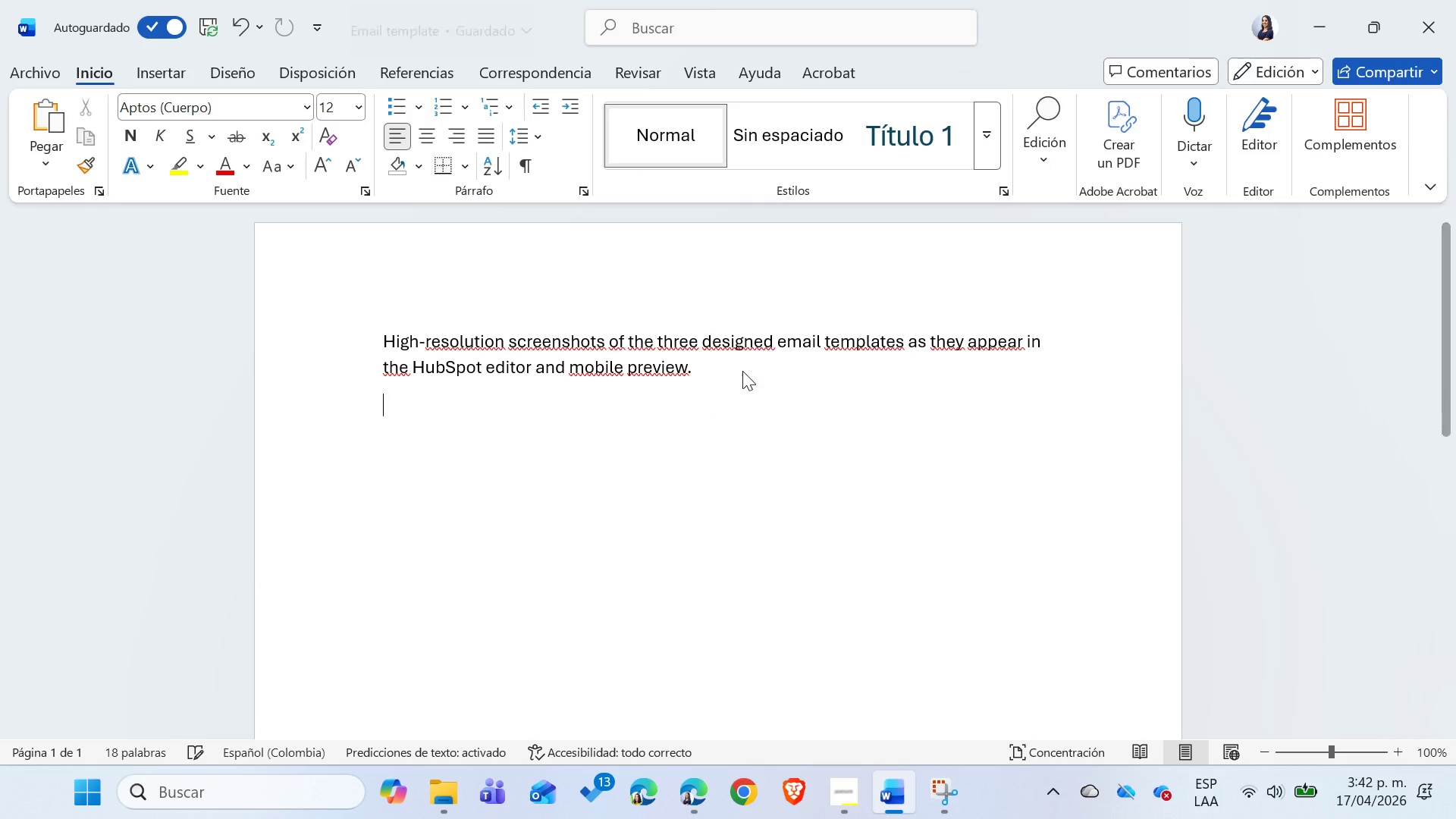 
key(Enter)
 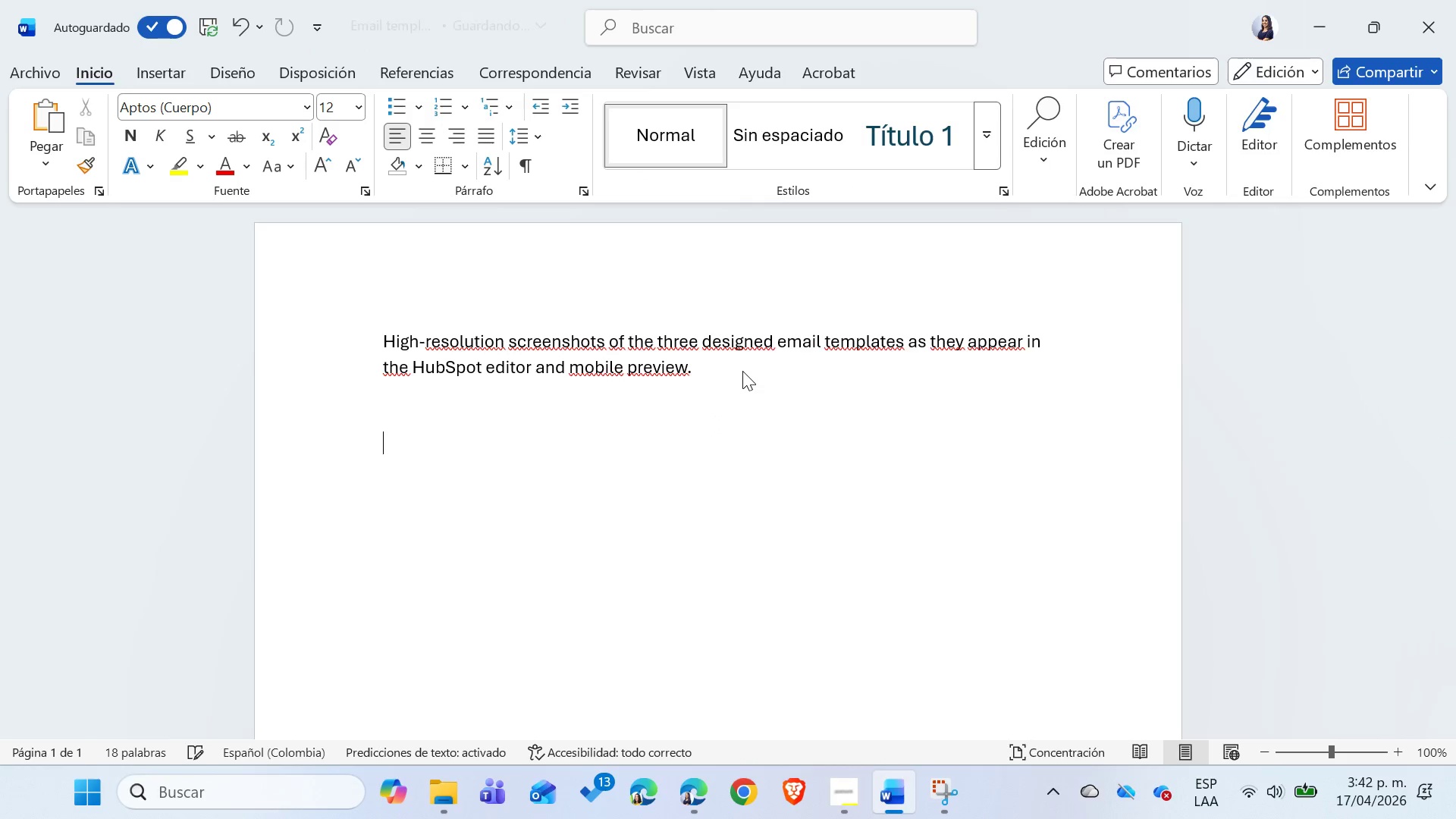 
key(Enter)
 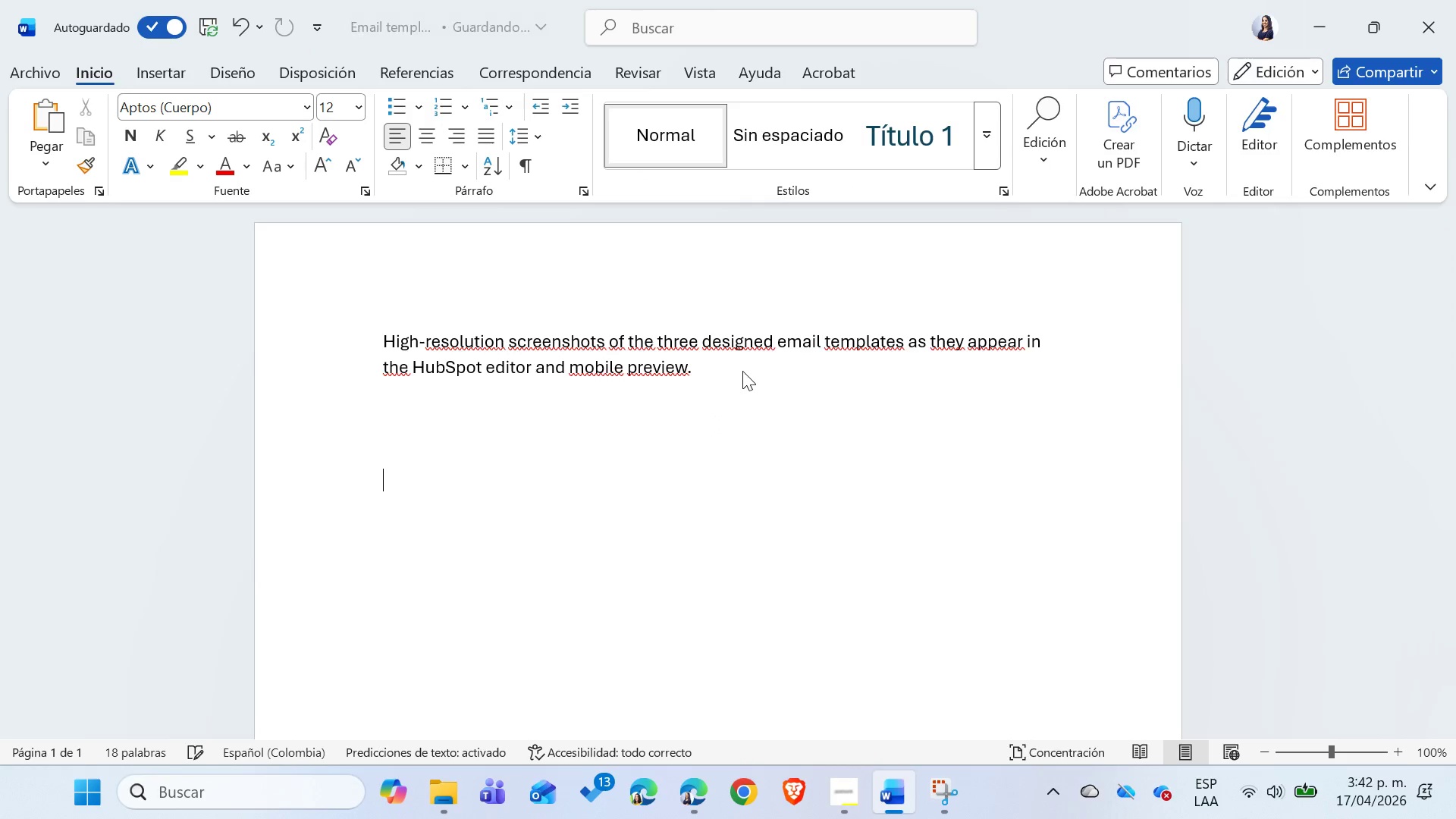 
key(Control+ControlLeft)
 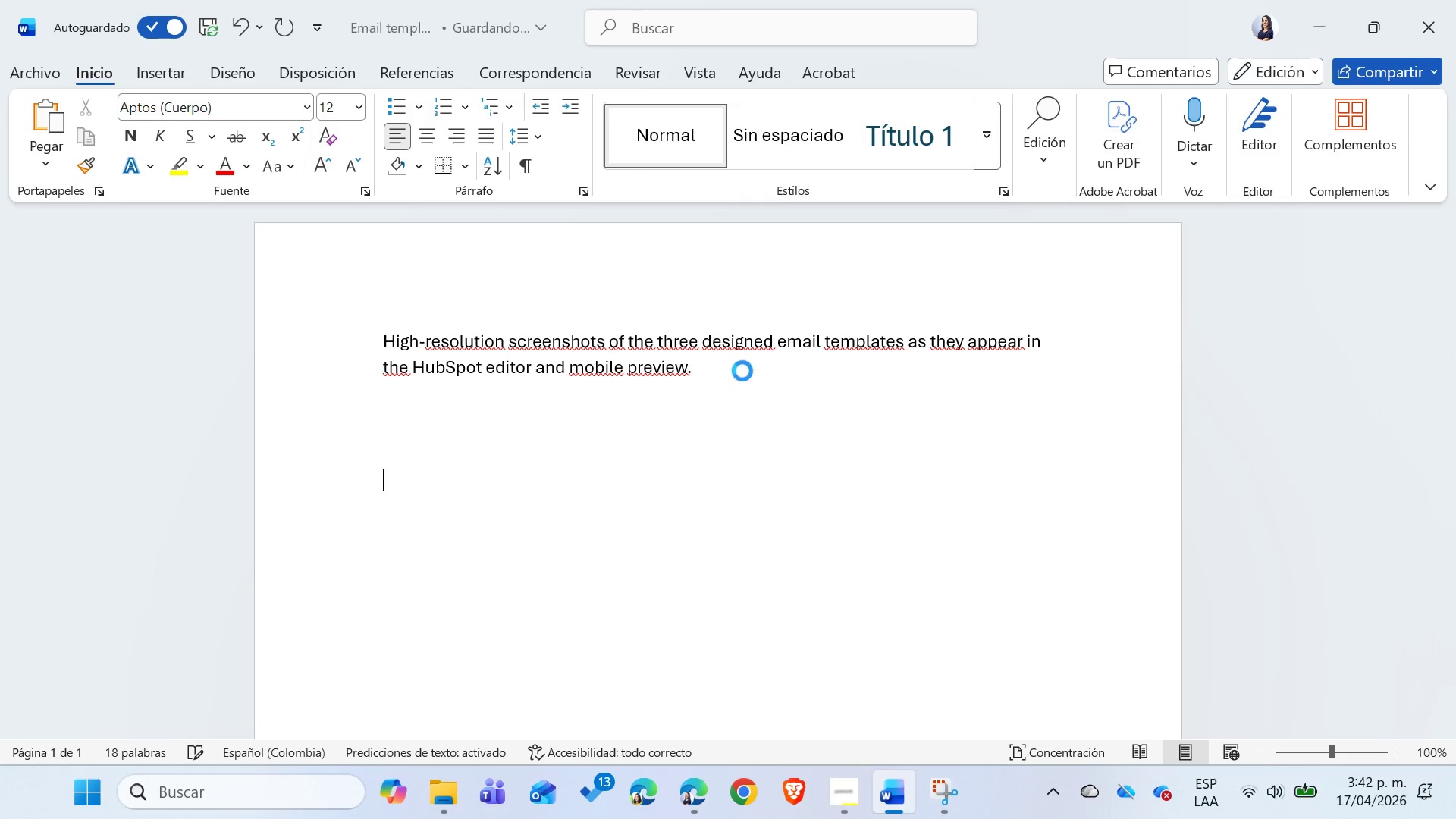 
key(Control+V)
 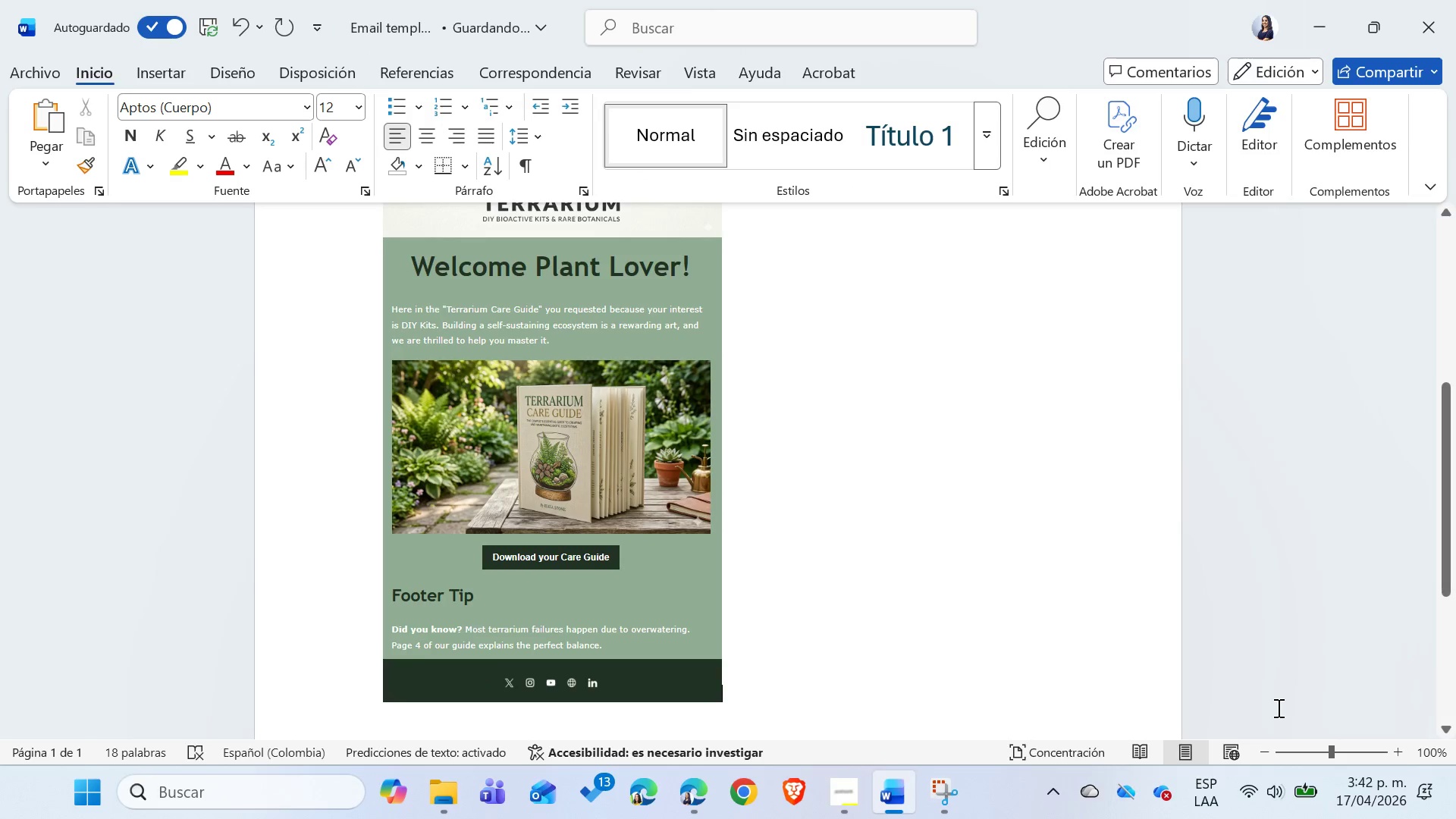 
double_click([1269, 752])
 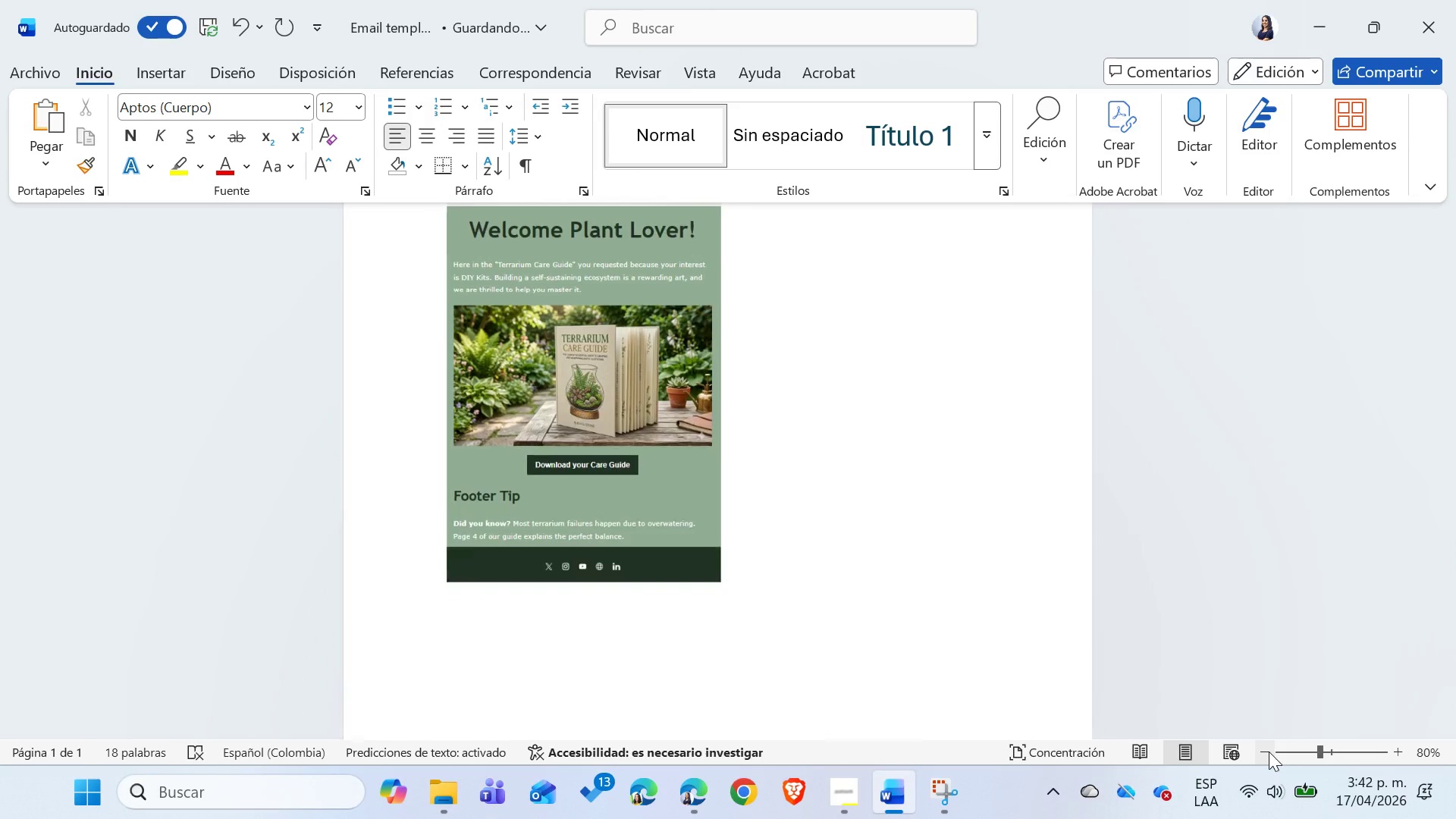 
triple_click([1269, 752])
 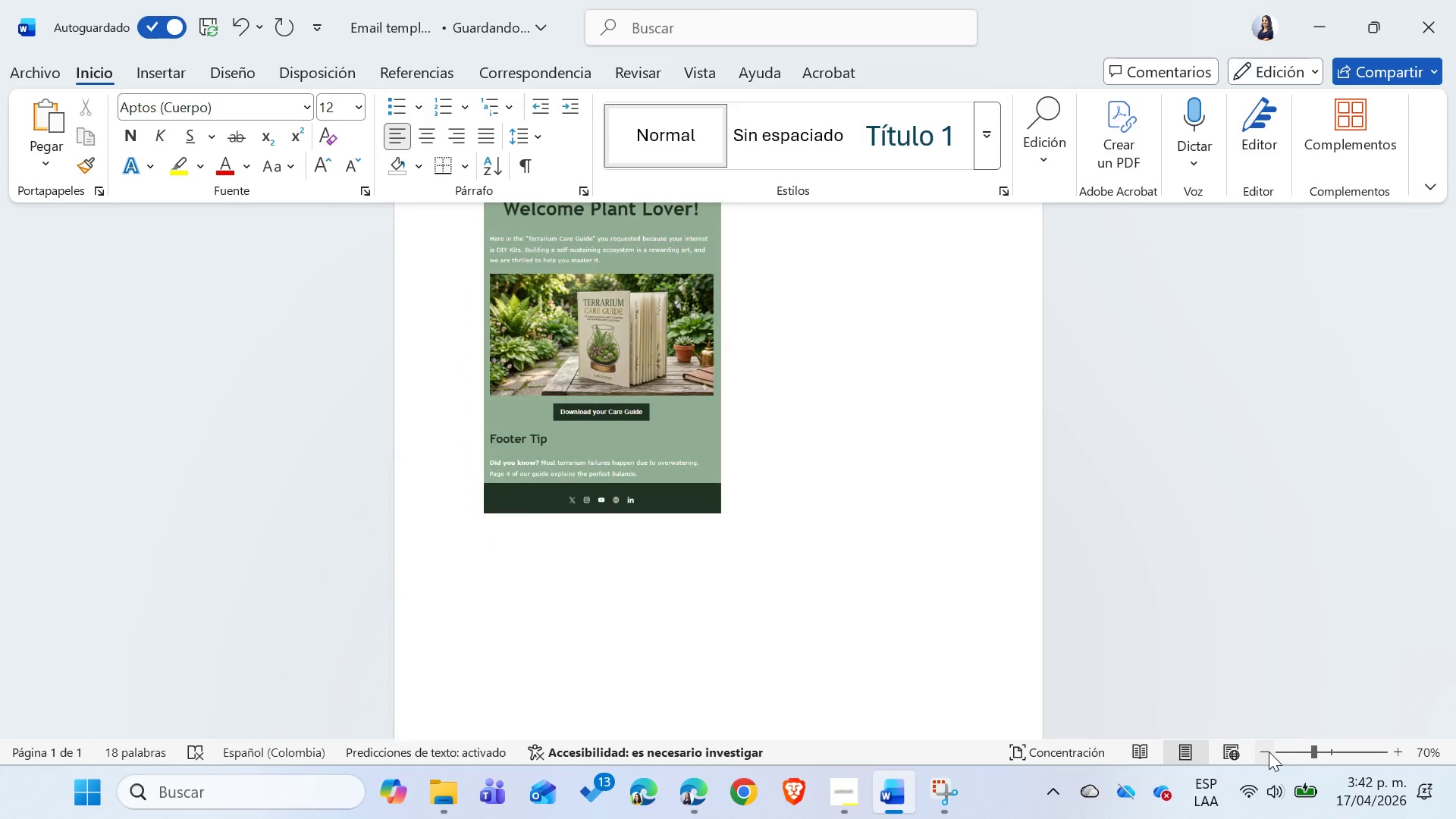 
left_click([1269, 752])
 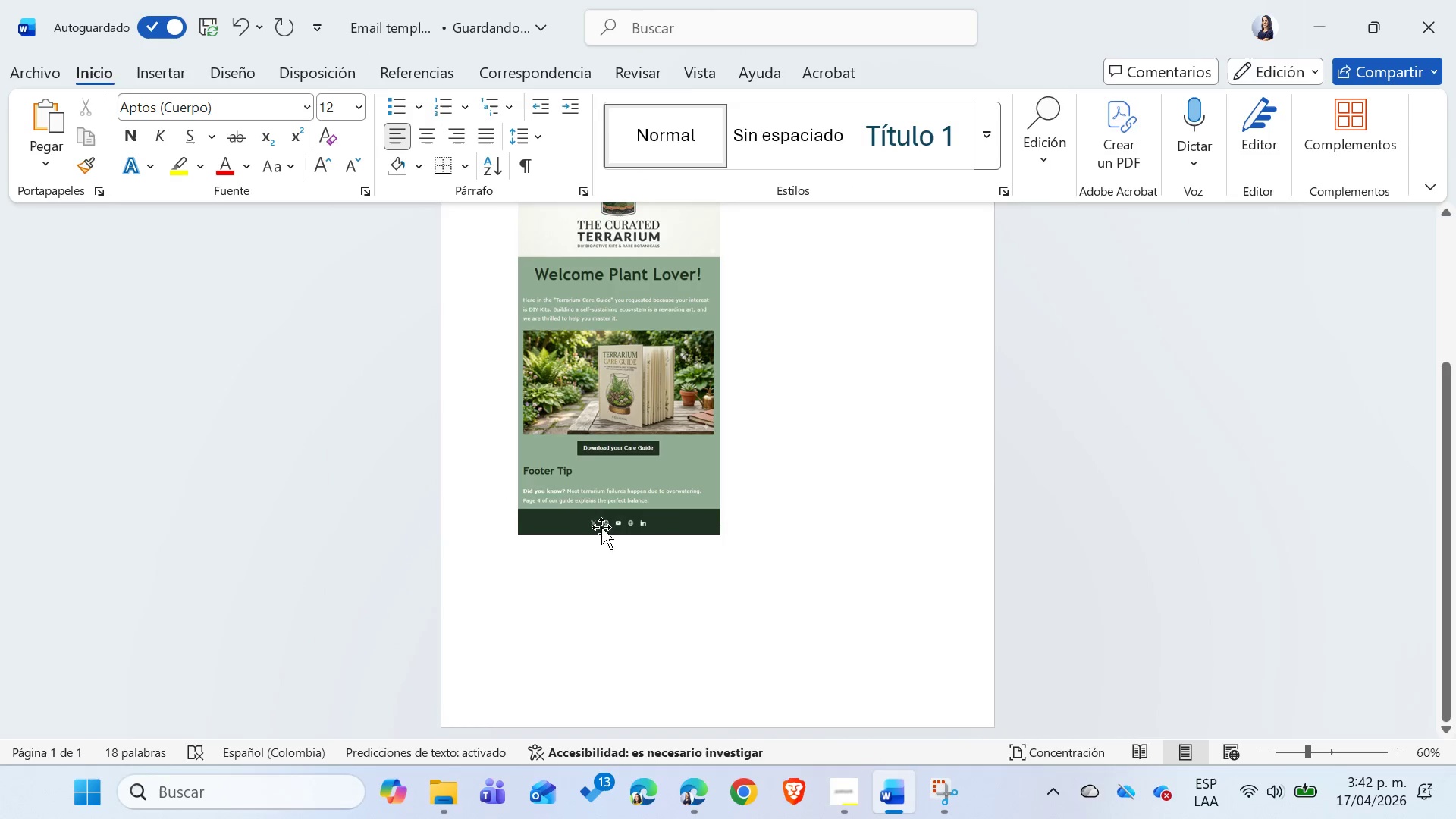 
left_click([615, 446])
 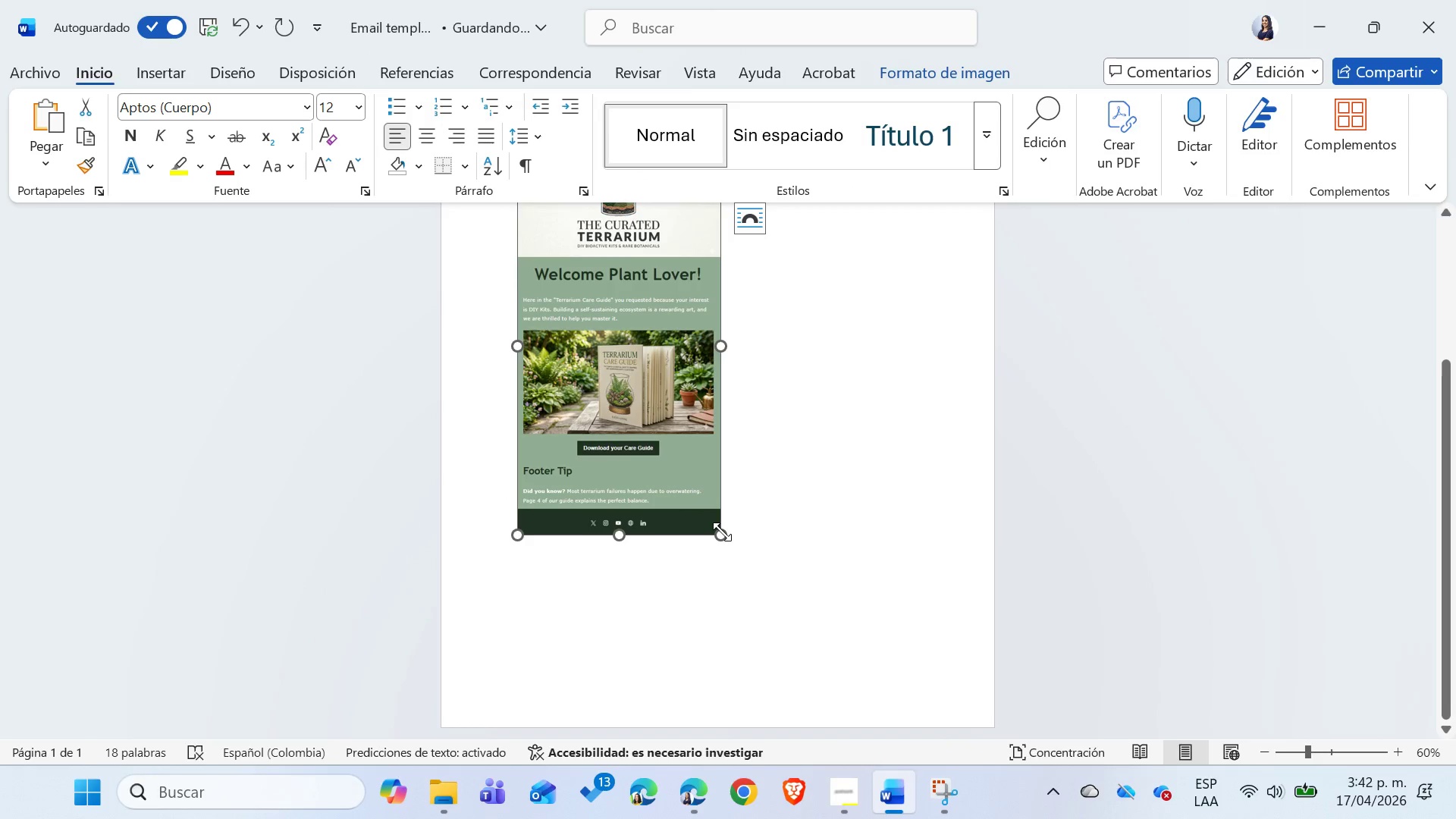 
left_click_drag(start_coordinate=[722, 532], to_coordinate=[789, 634])
 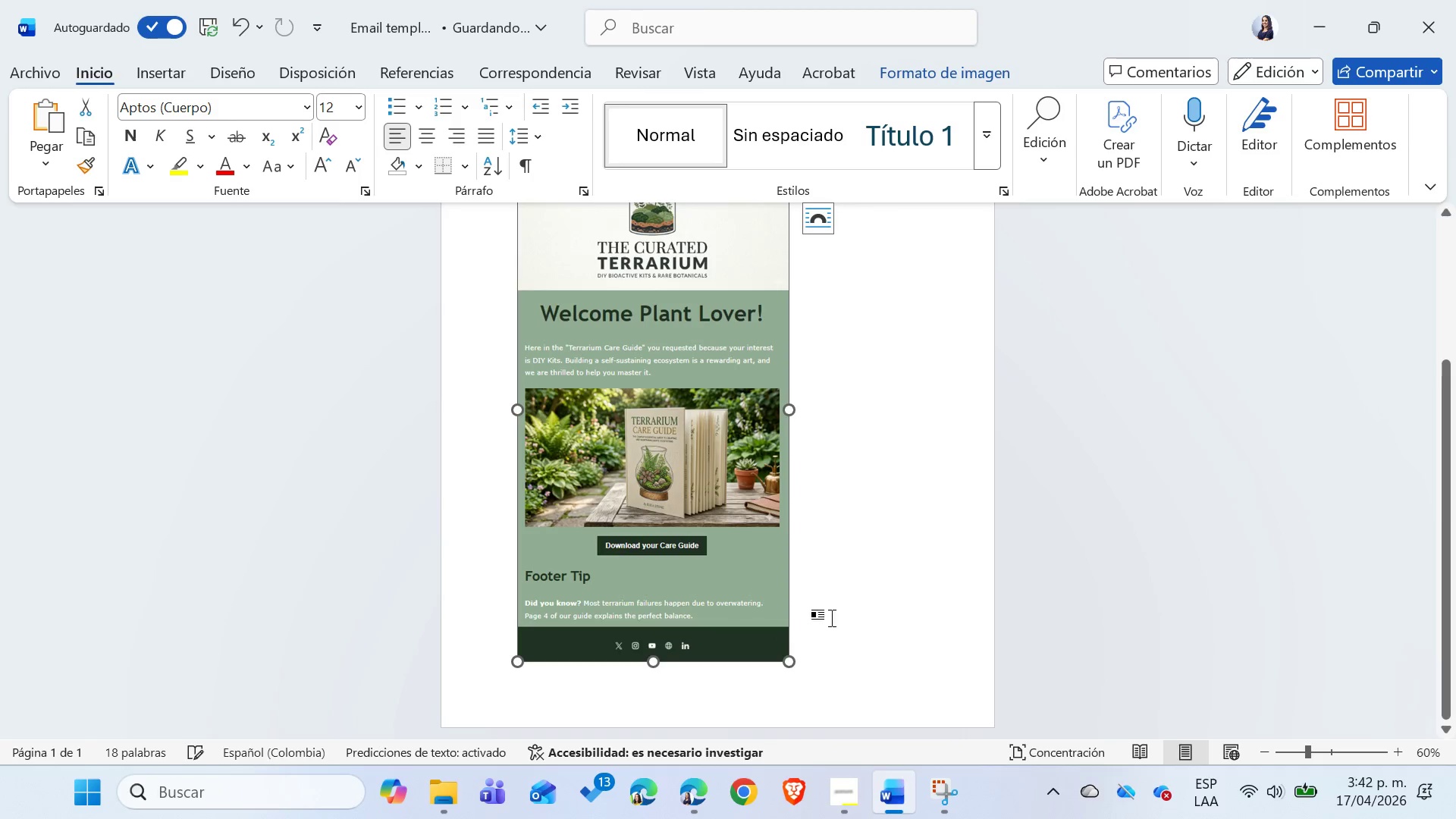 
left_click([843, 616])
 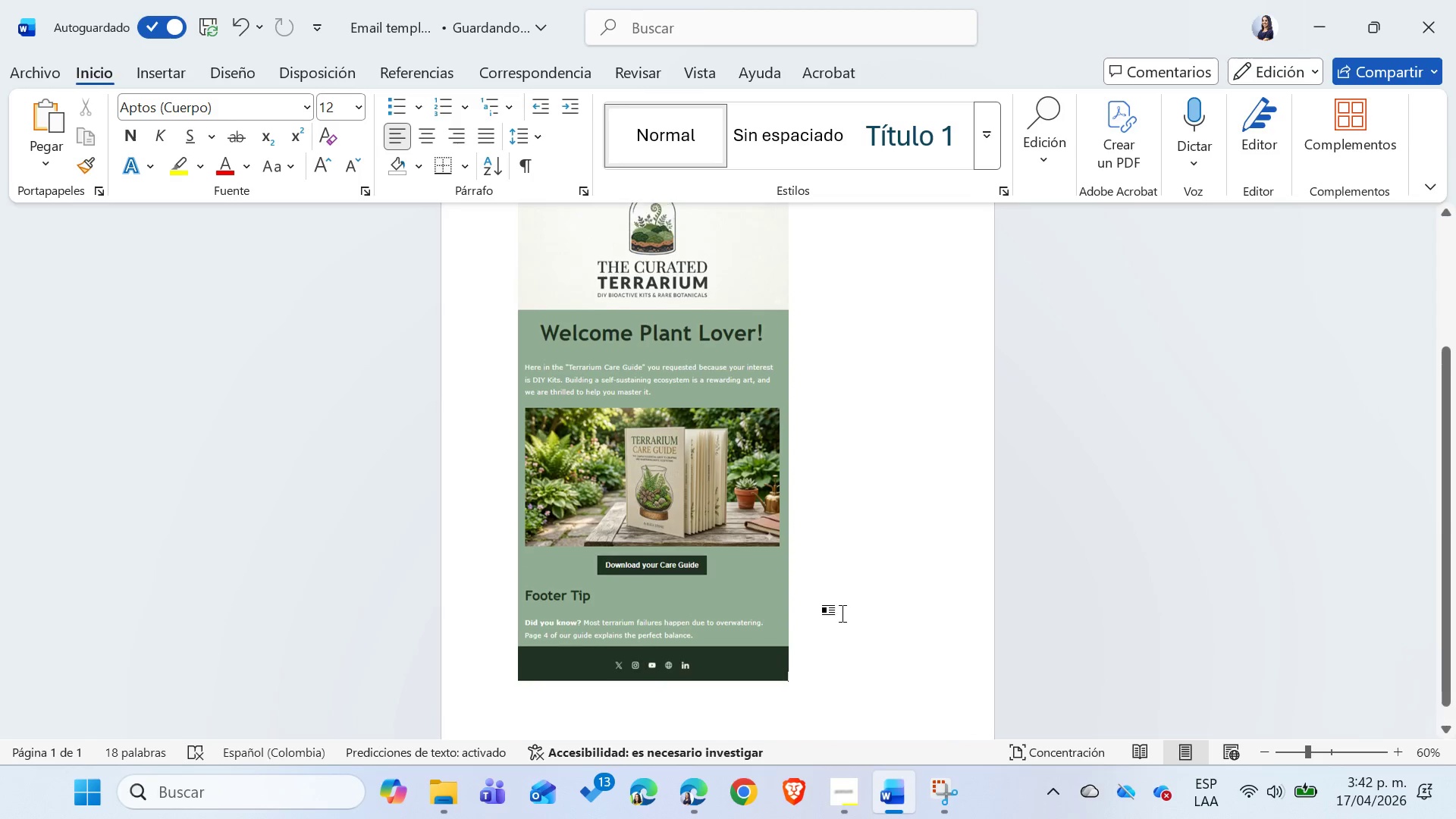 
left_click([745, 546])
 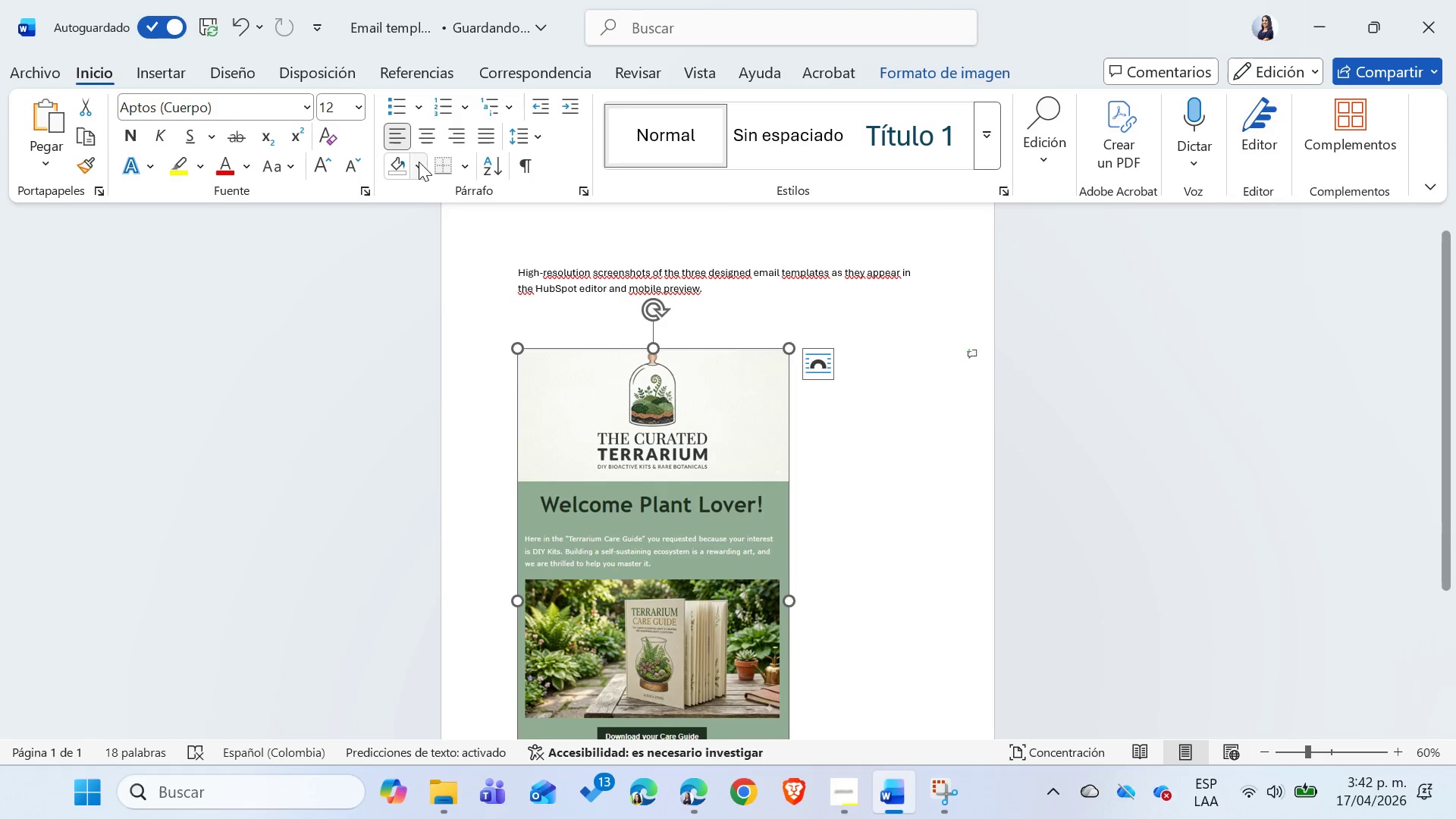 
scroll: coordinate [842, 613], scroll_direction: up, amount: 6.0
 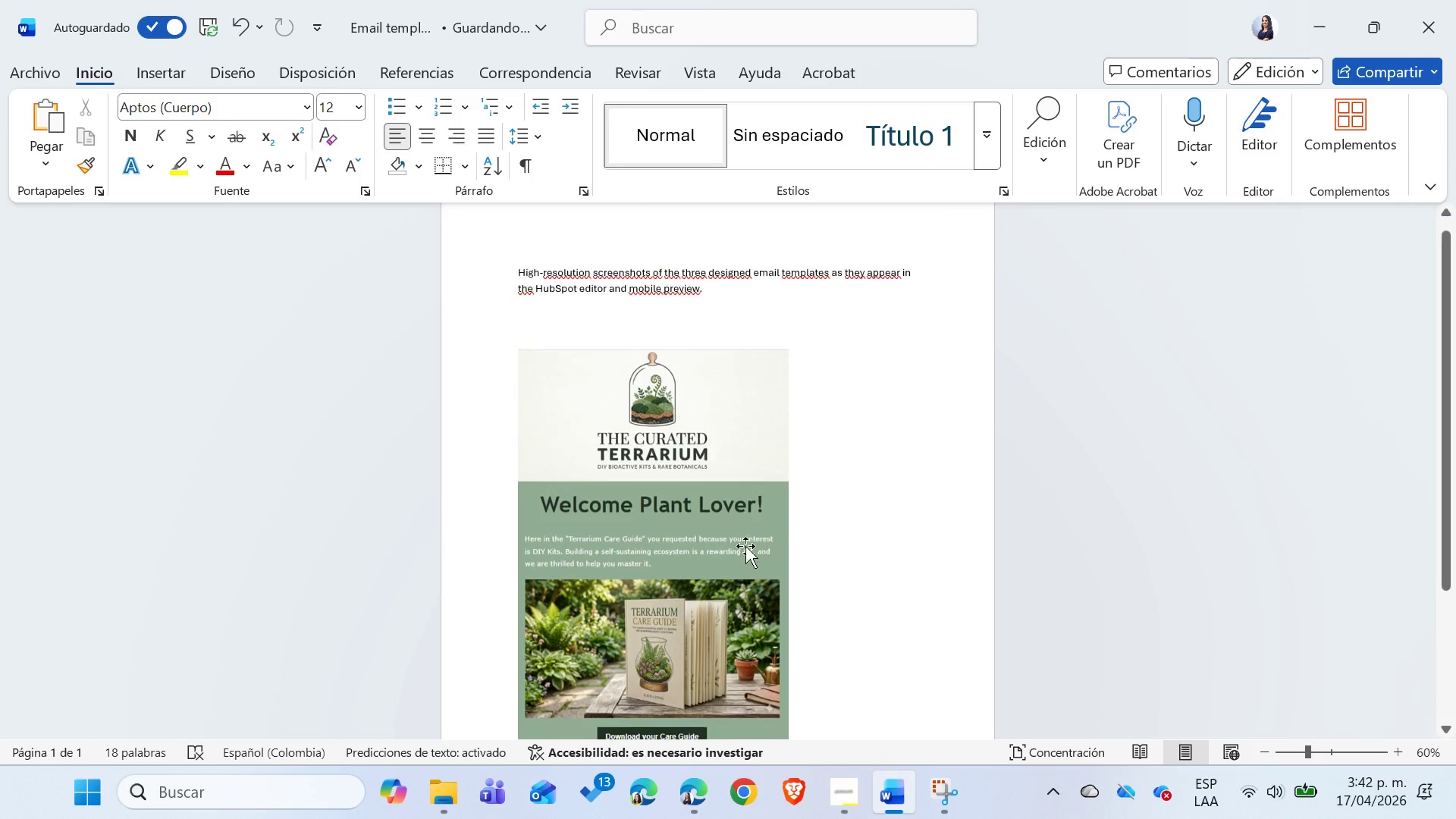 
left_click([416, 132])
 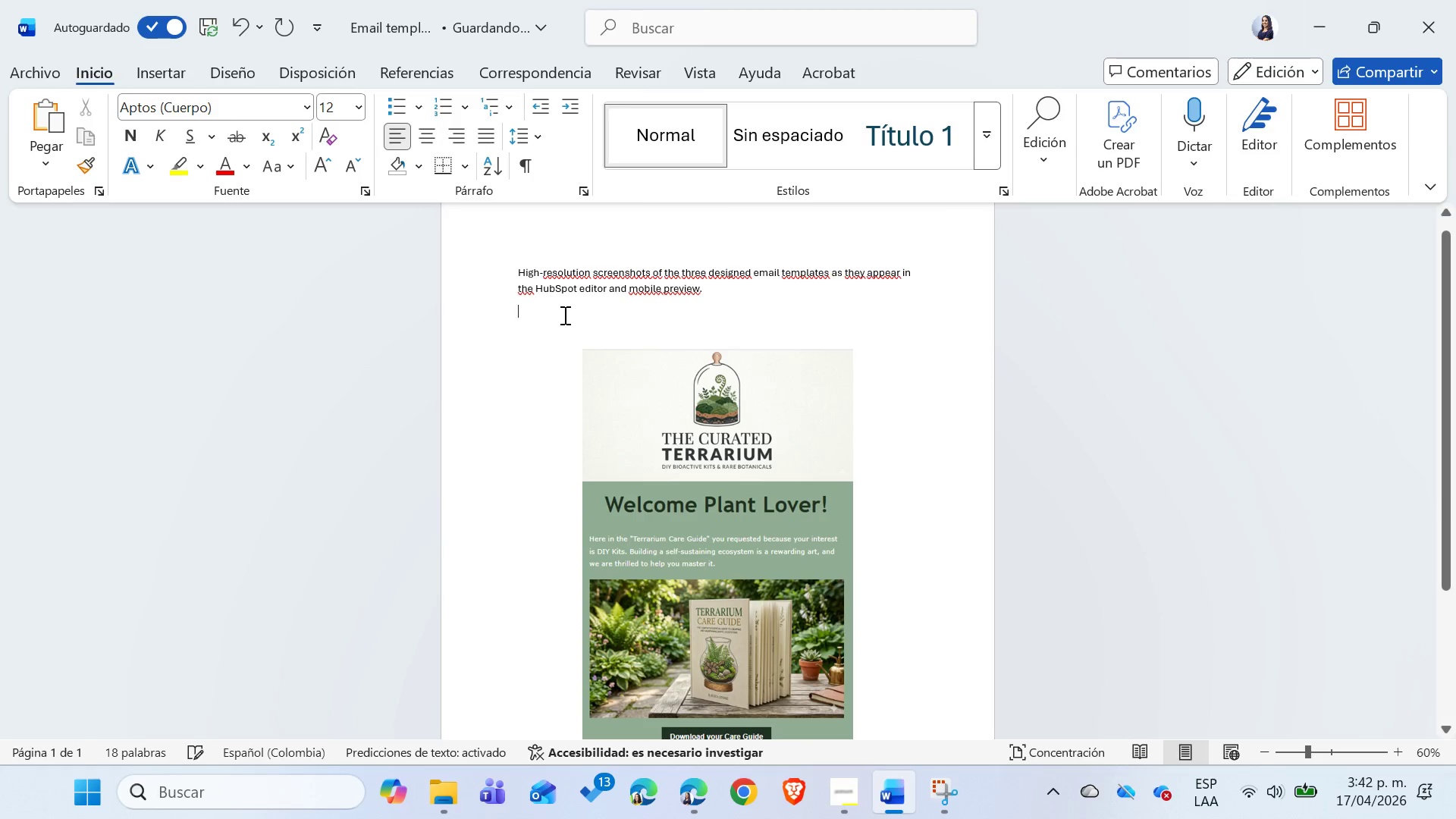 
key(Alt+AltLeft)
 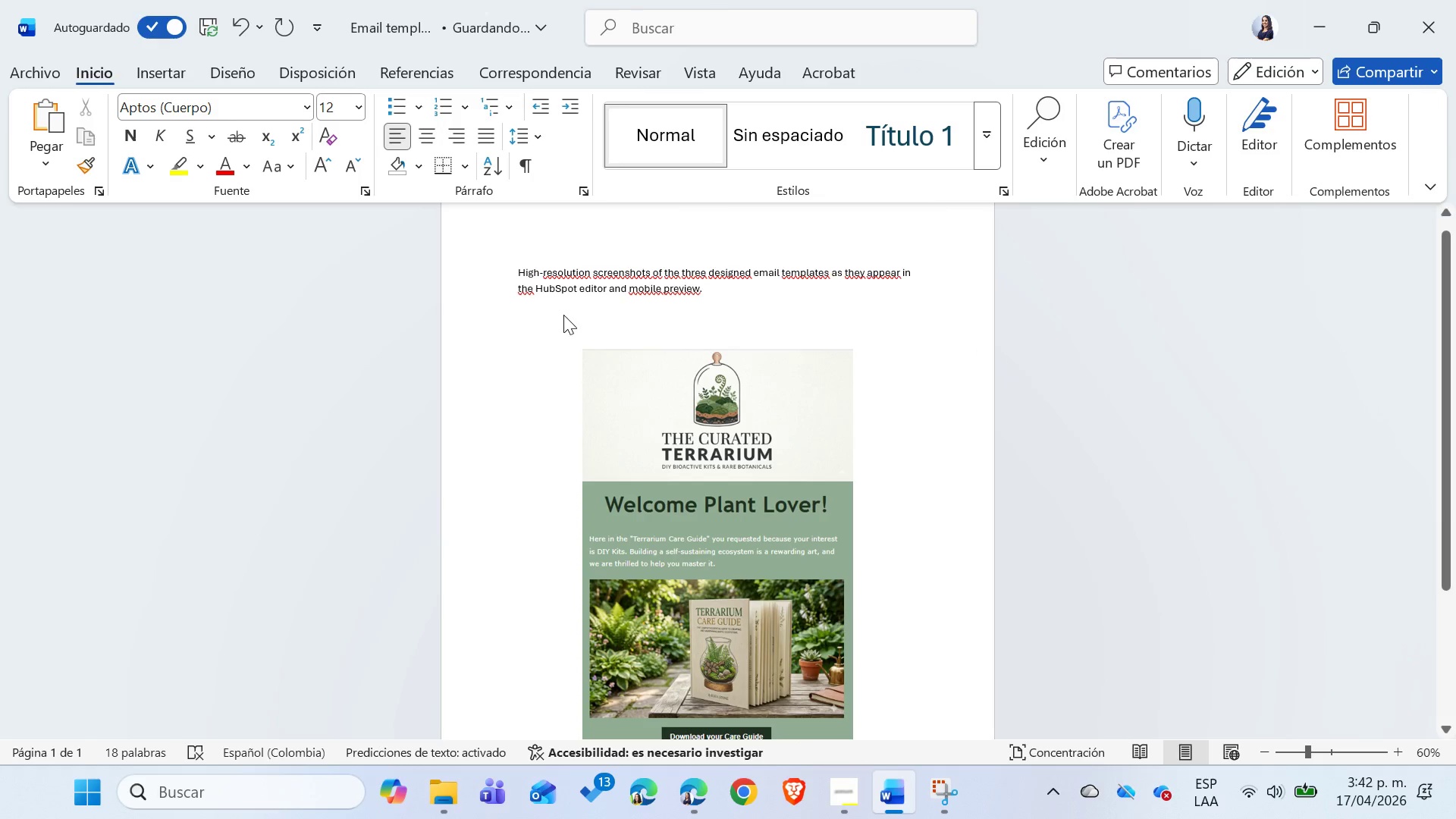 
key(Alt+Tab)
 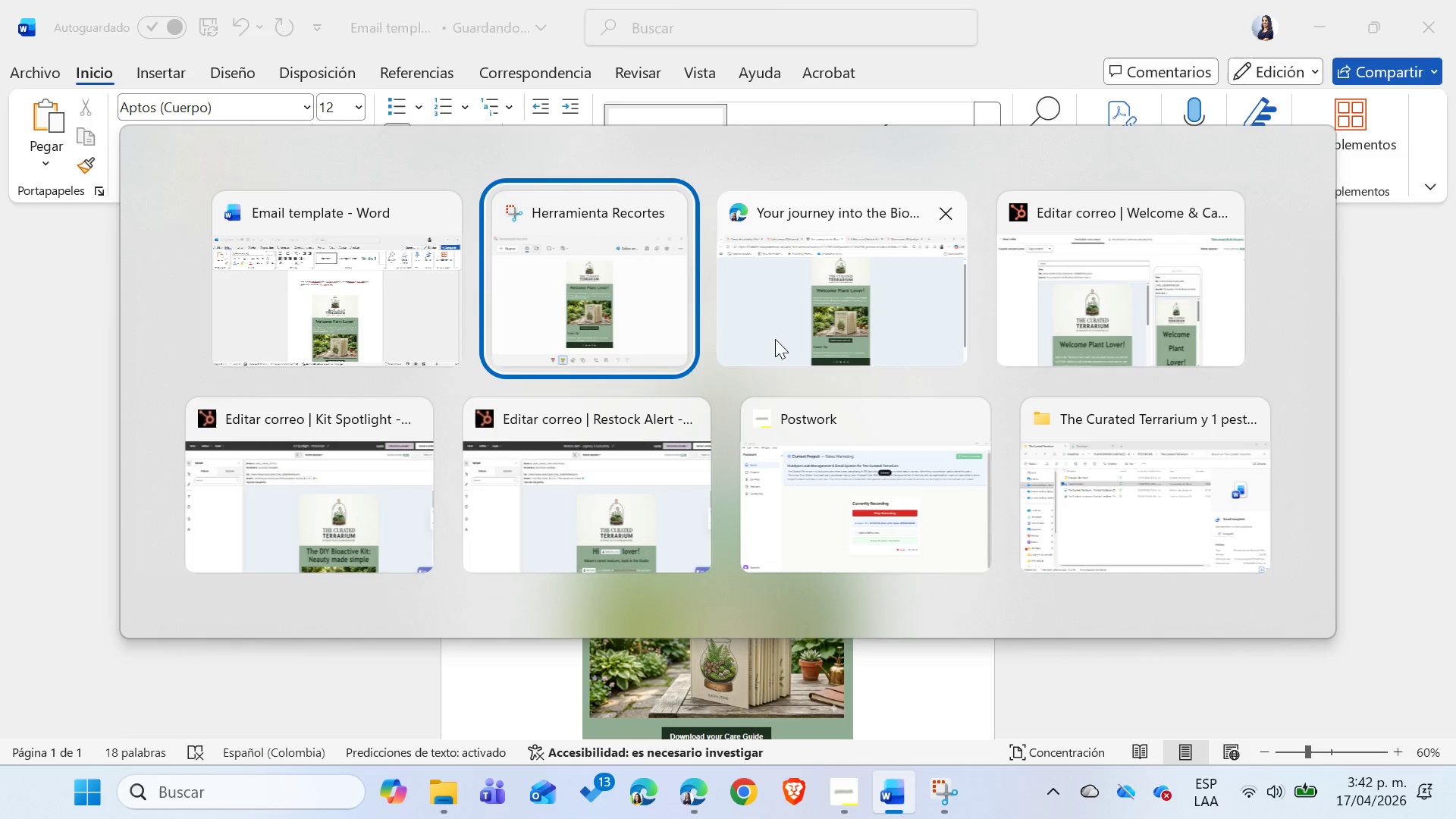 
left_click([795, 336])
 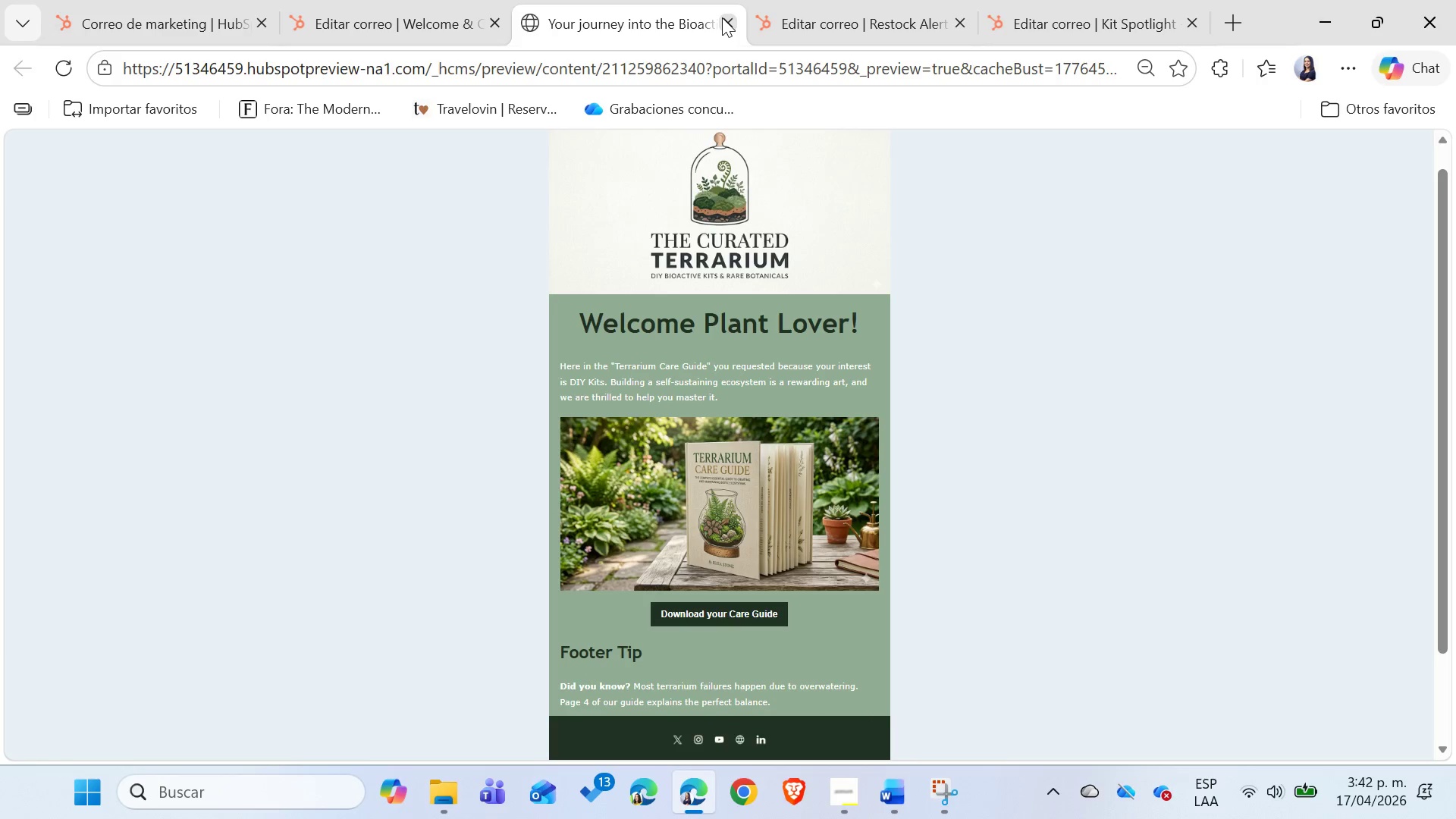 
left_click([721, 17])
 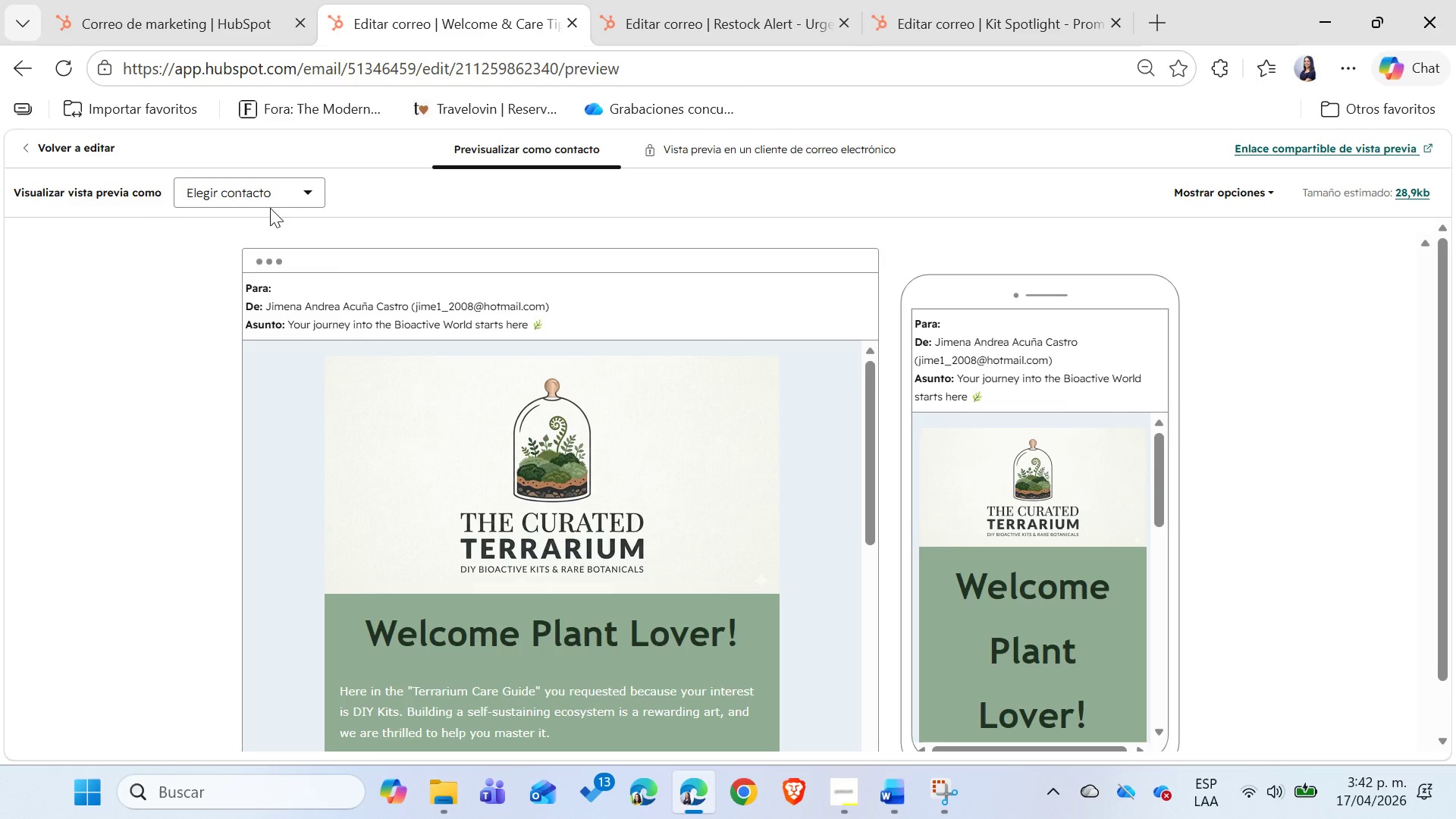 
left_click([86, 143])
 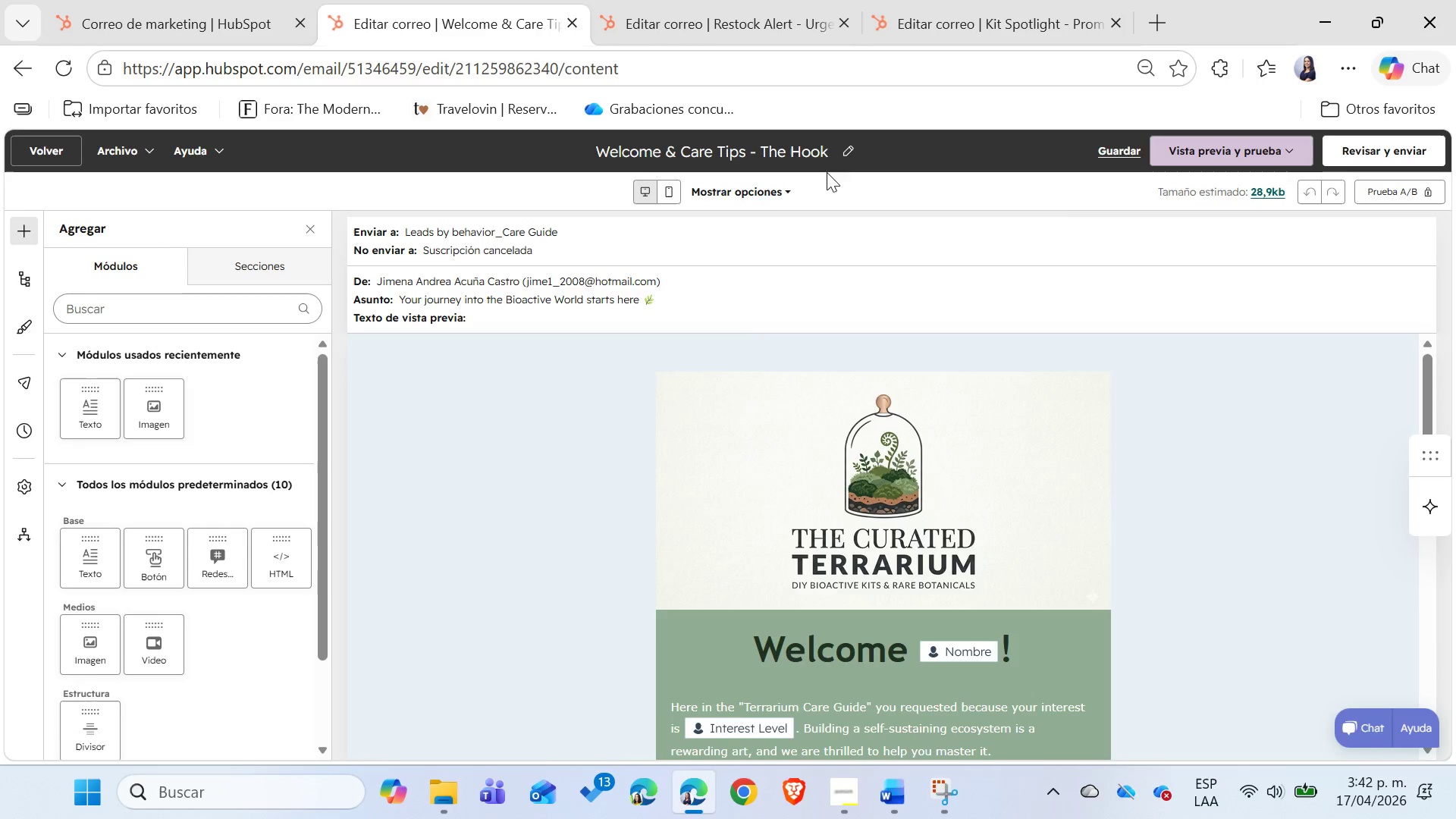 
double_click([808, 151])
 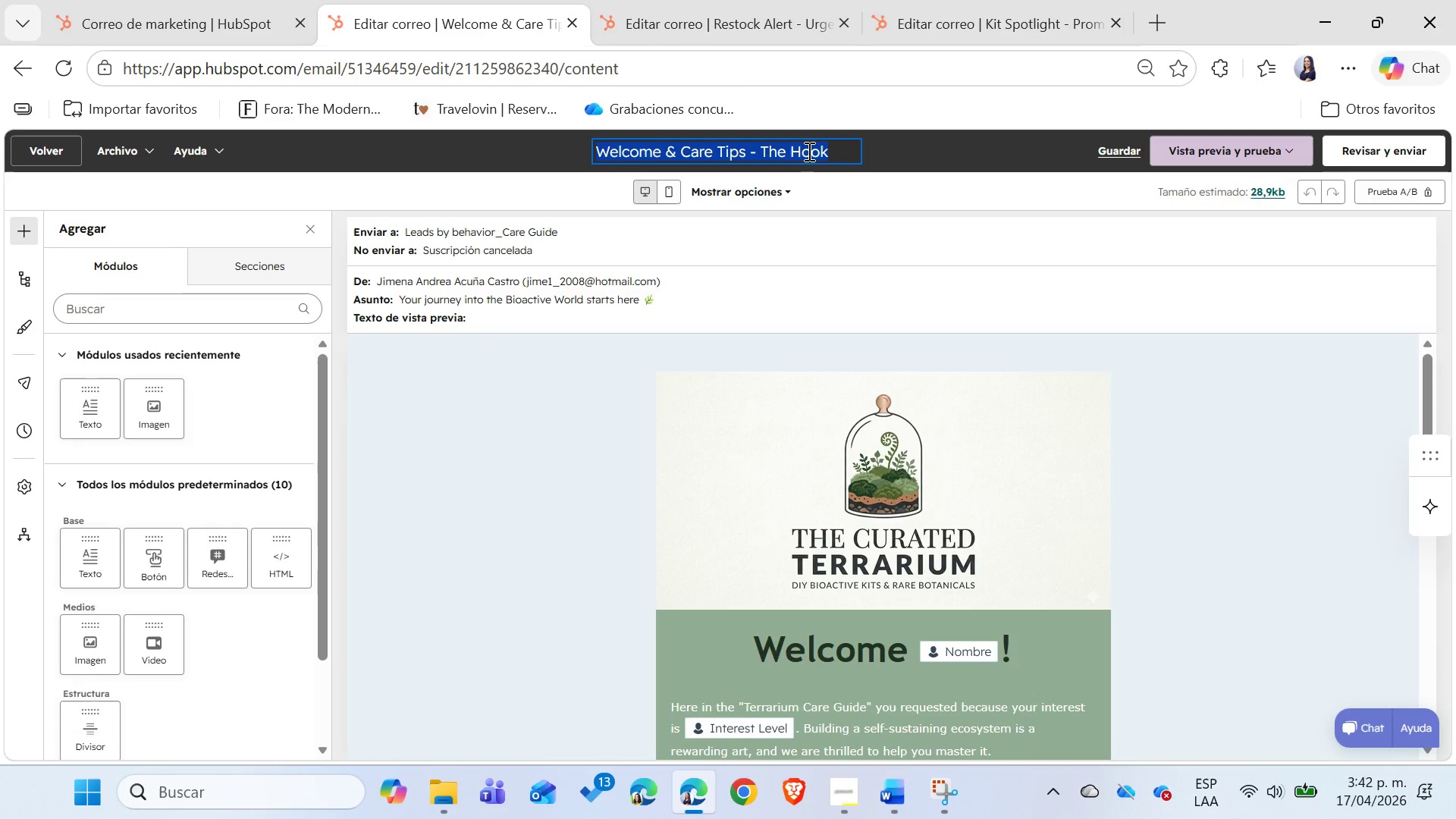 
triple_click([808, 151])
 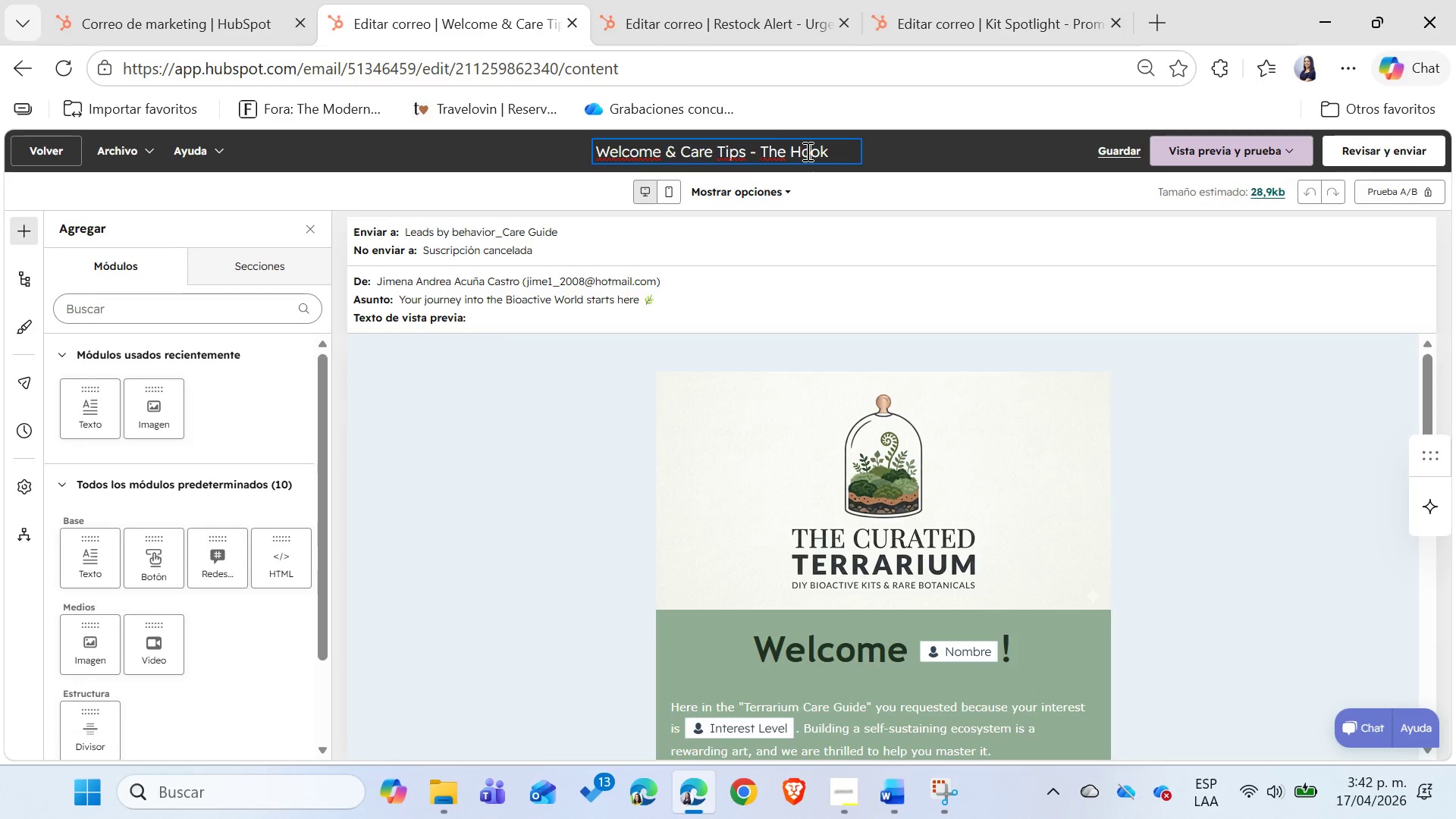 
double_click([806, 151])
 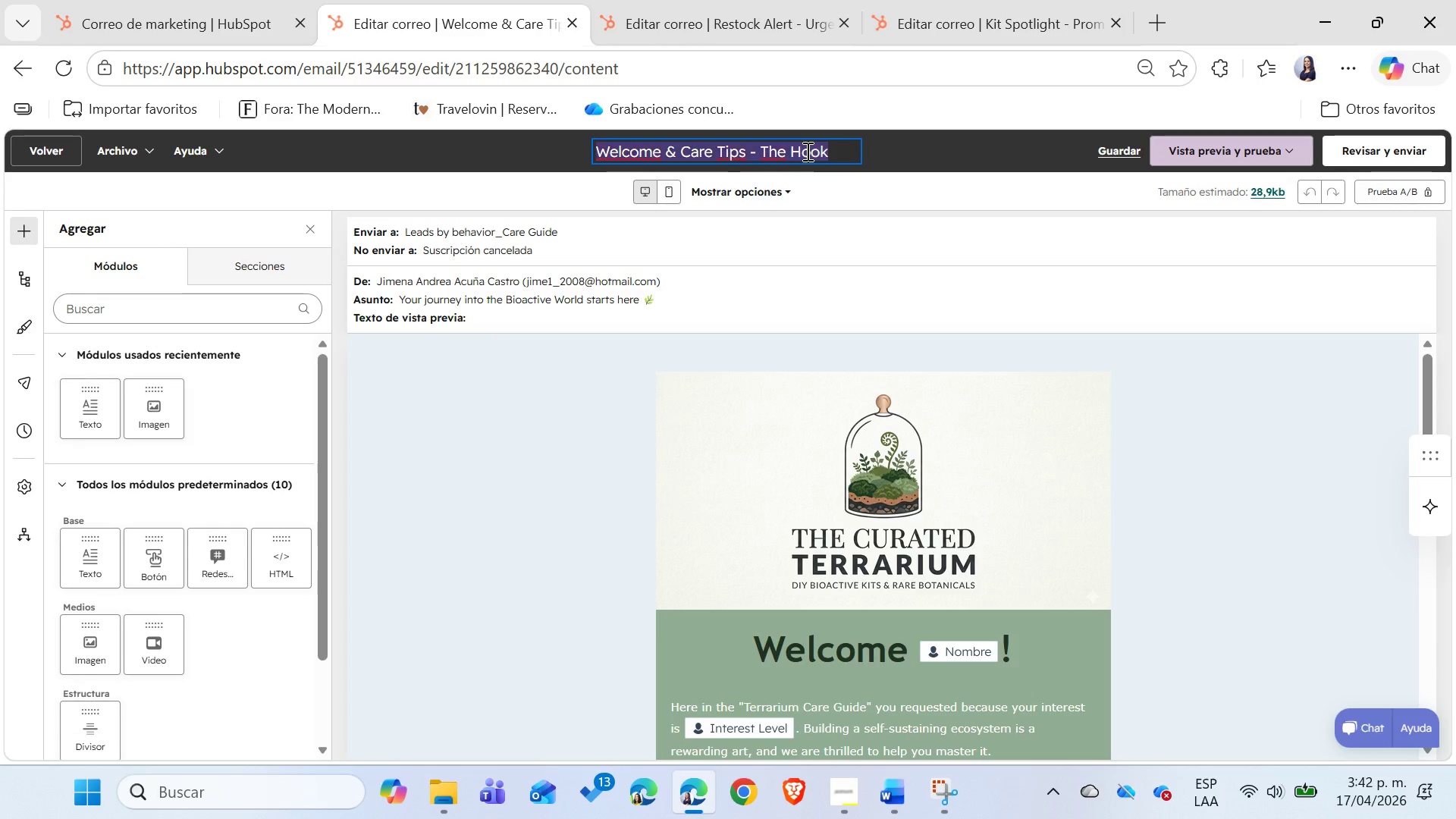 
triple_click([806, 151])
 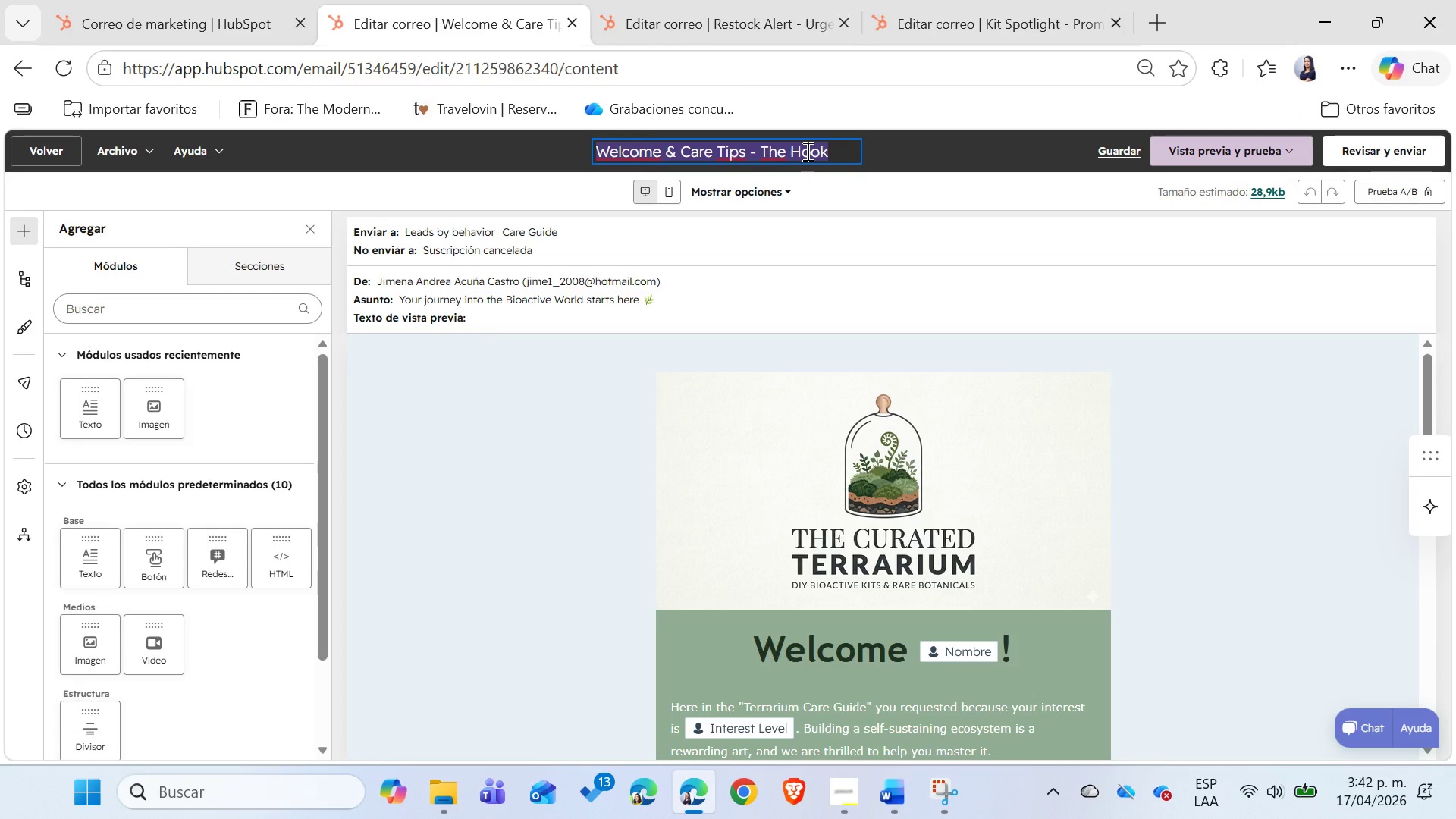 
key(Control+ControlLeft)
 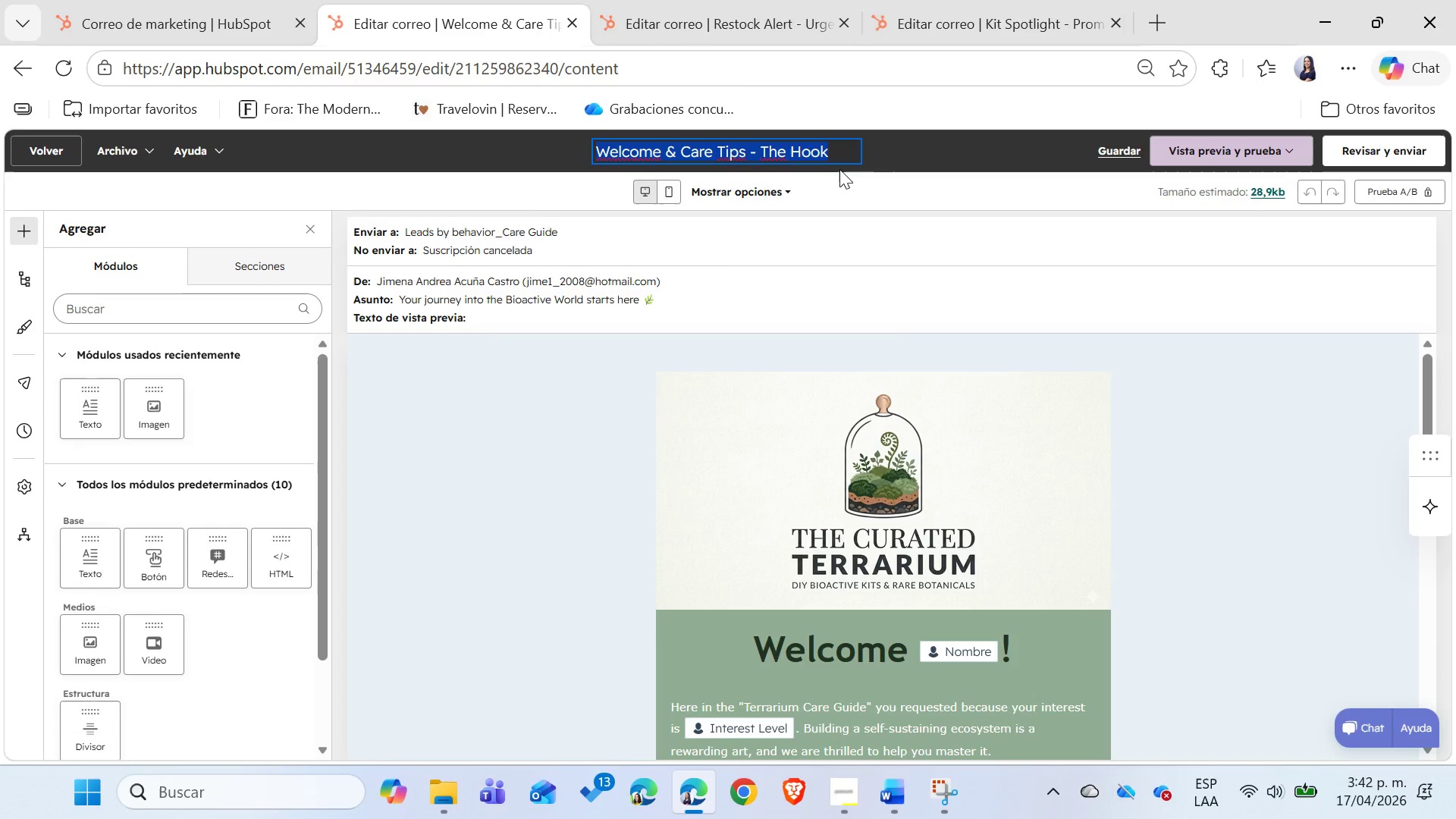 
key(Control+C)
 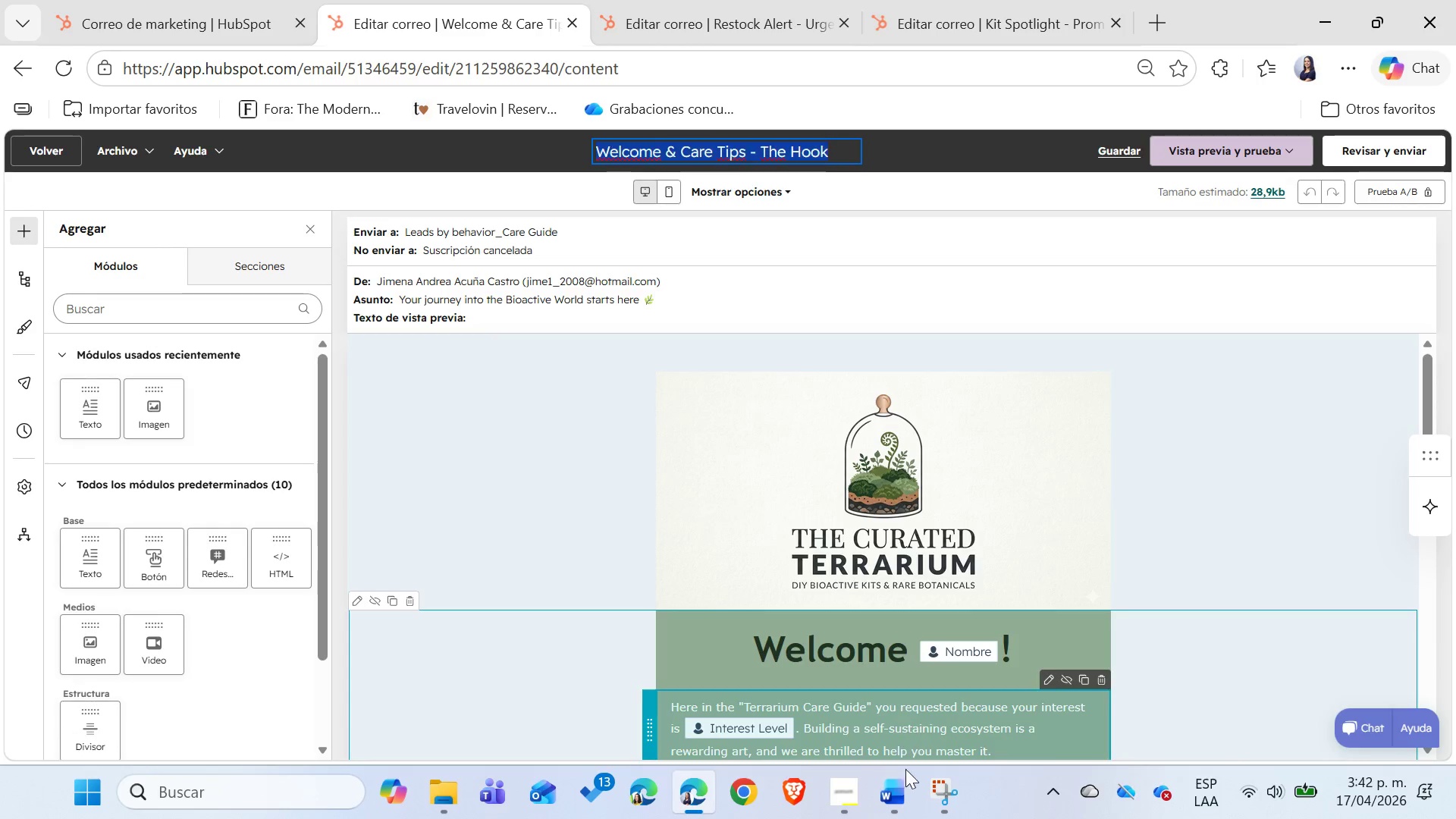 
left_click([901, 792])
 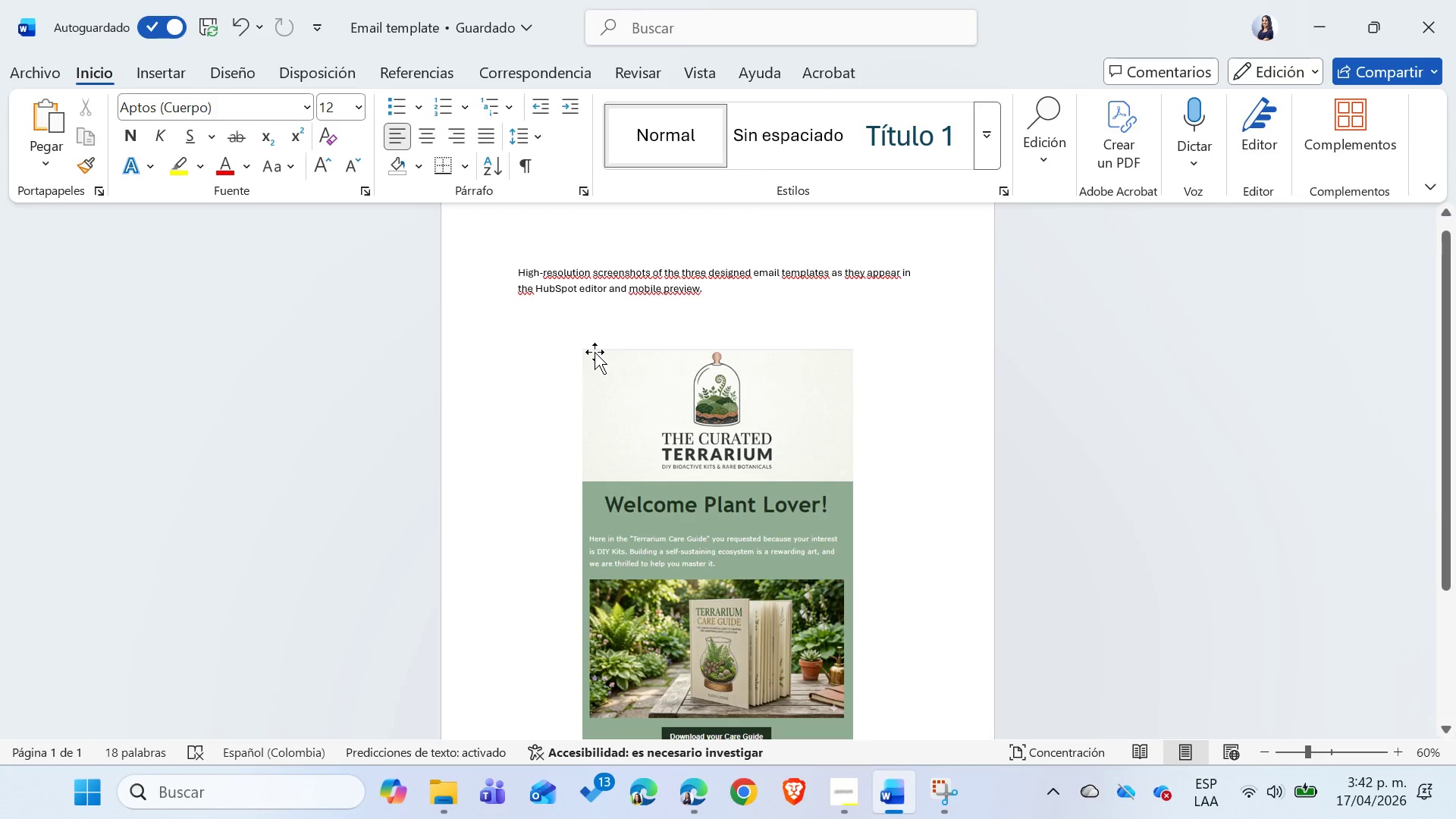 
key(Control+ControlLeft)
 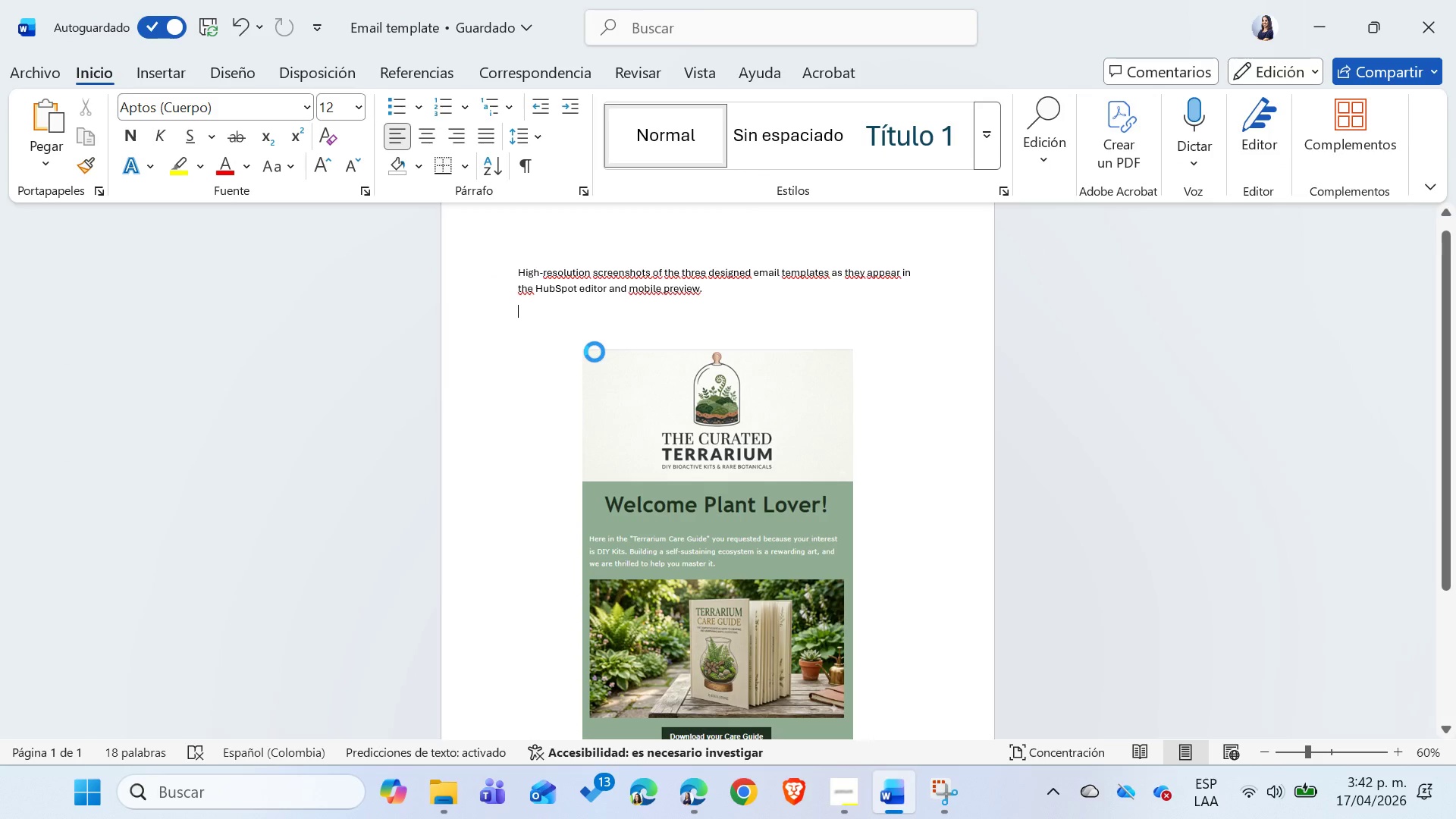 
key(Control+V)
 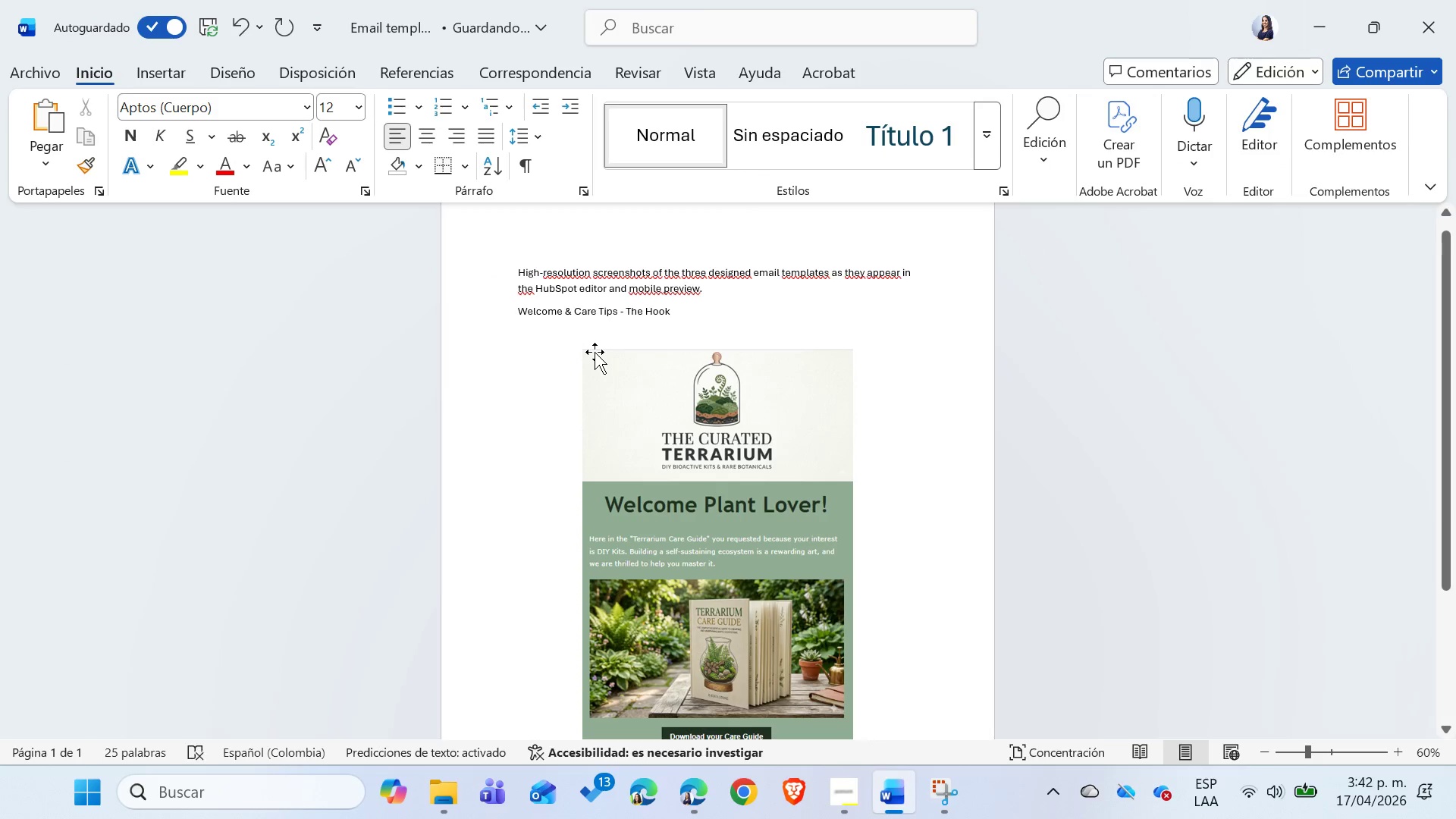 
key(Alt+AltLeft)
 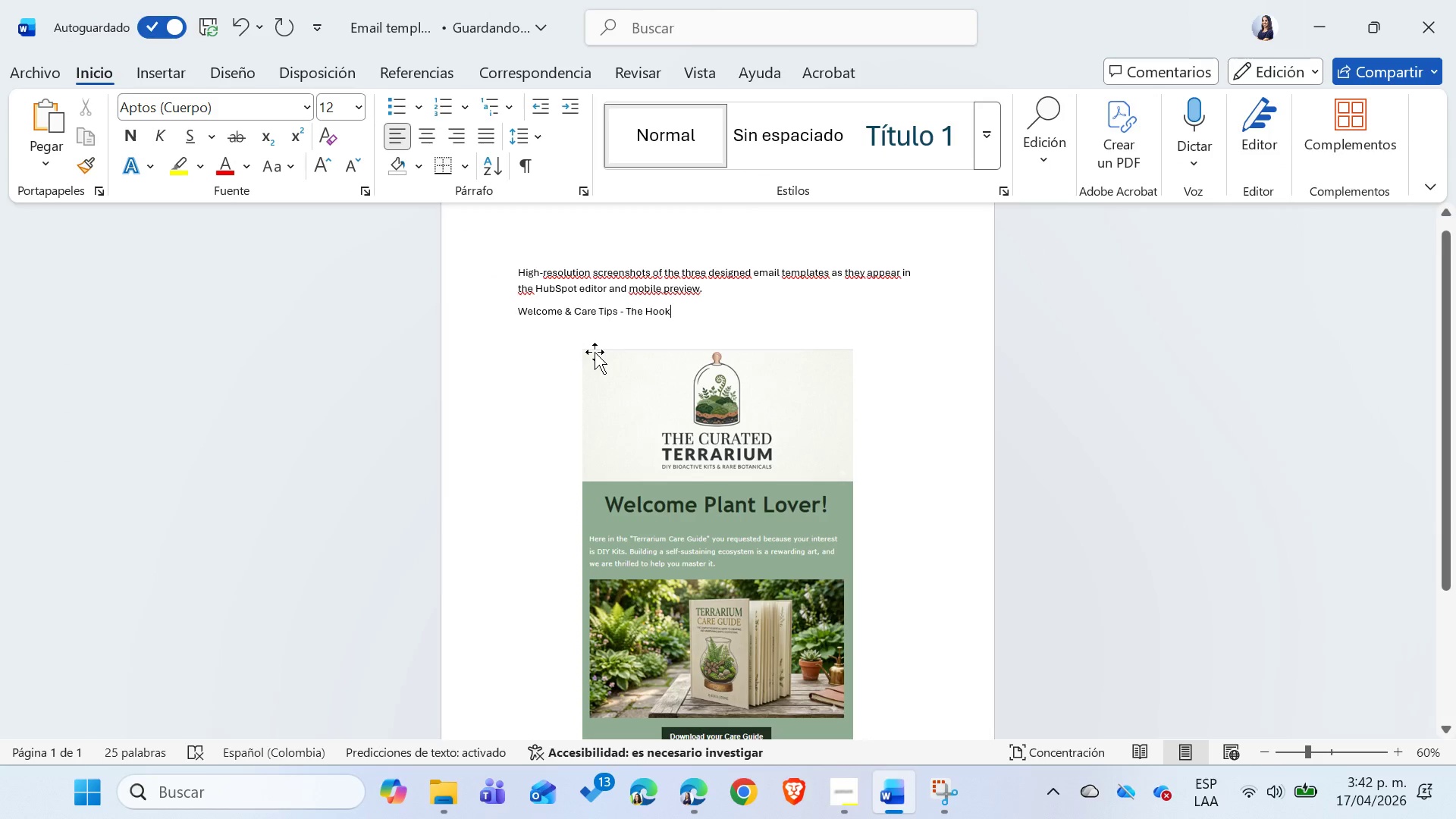 
key(Alt+Tab)
 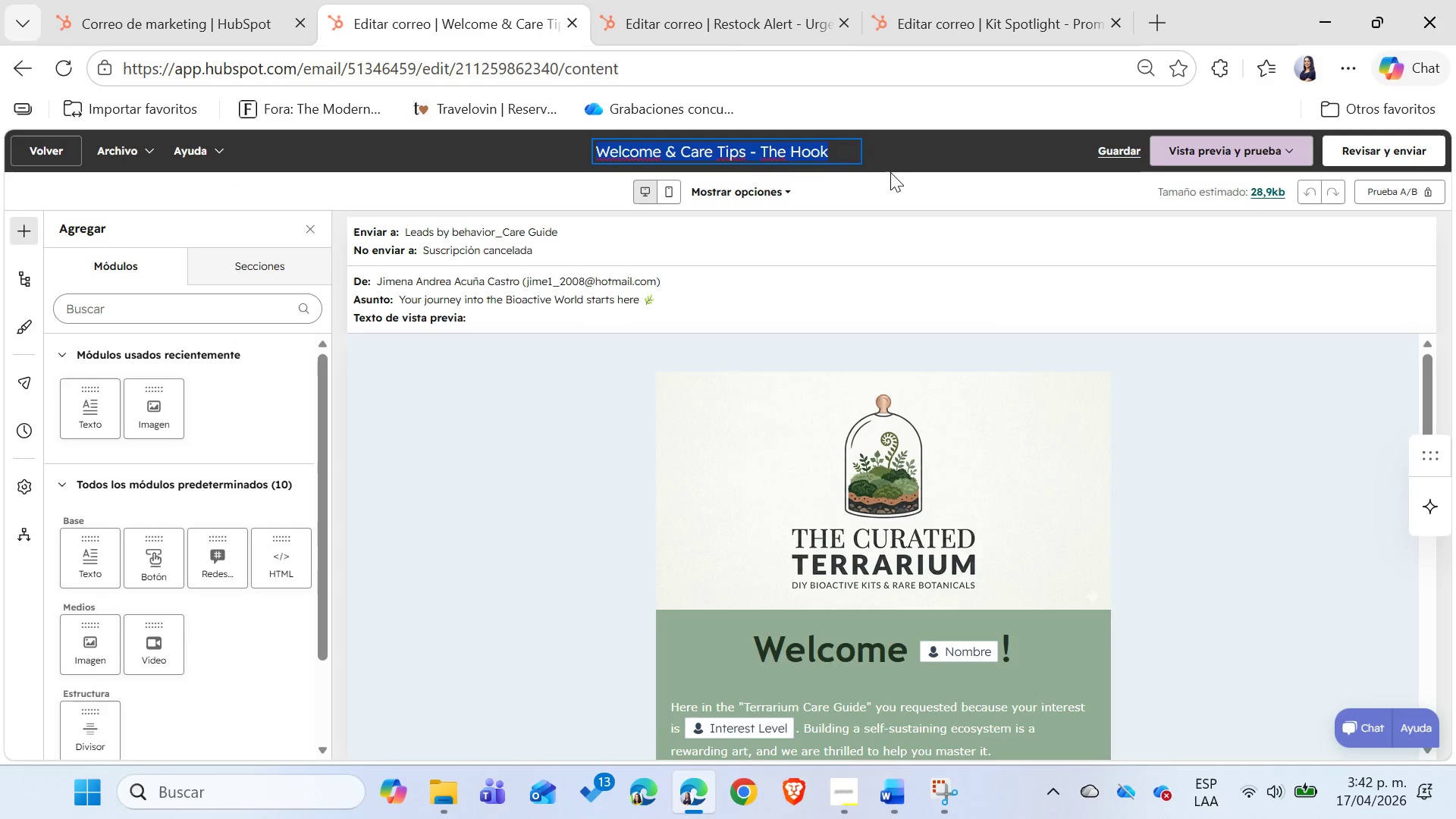 
left_click([887, 190])
 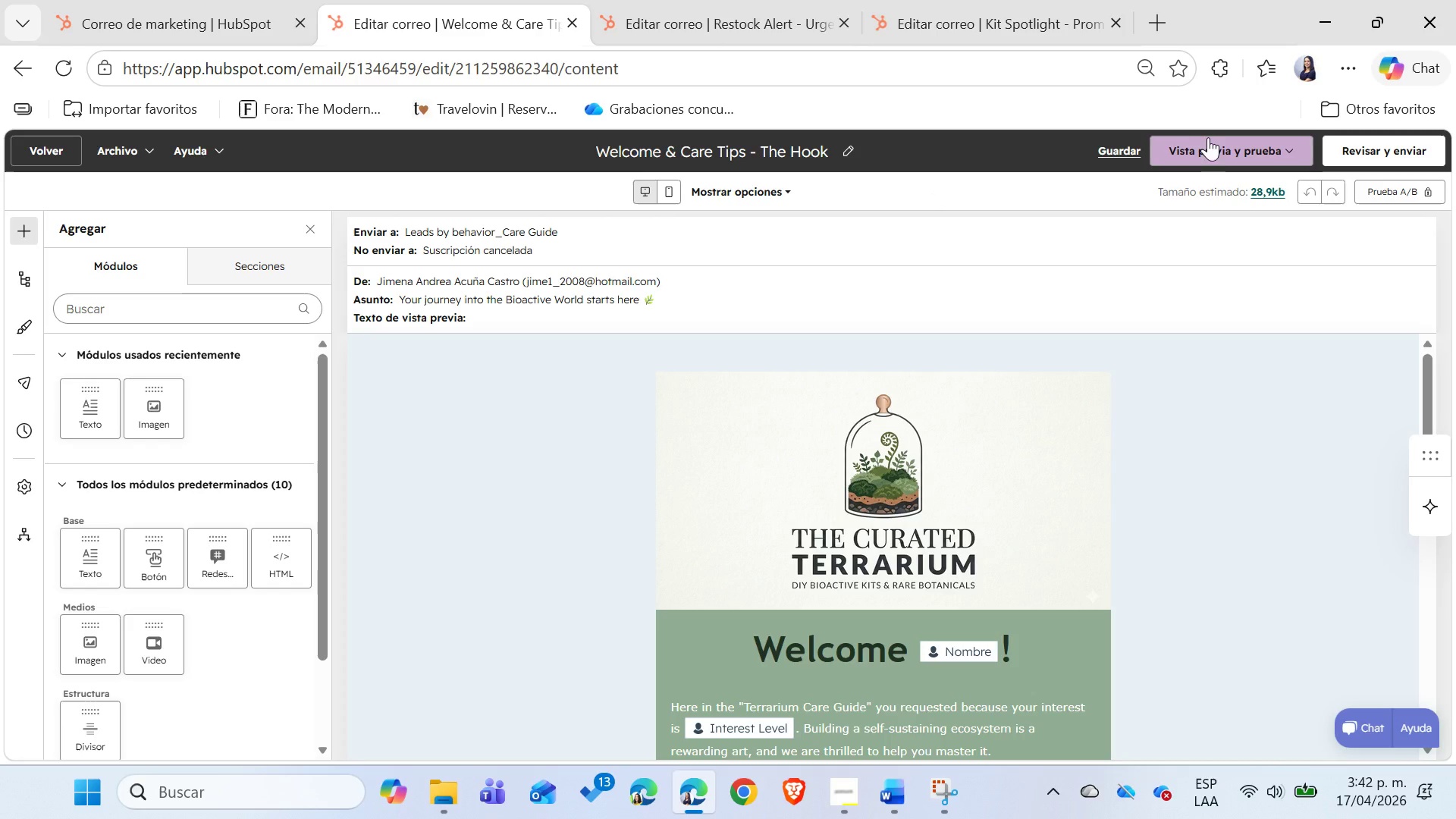 
left_click([1213, 141])
 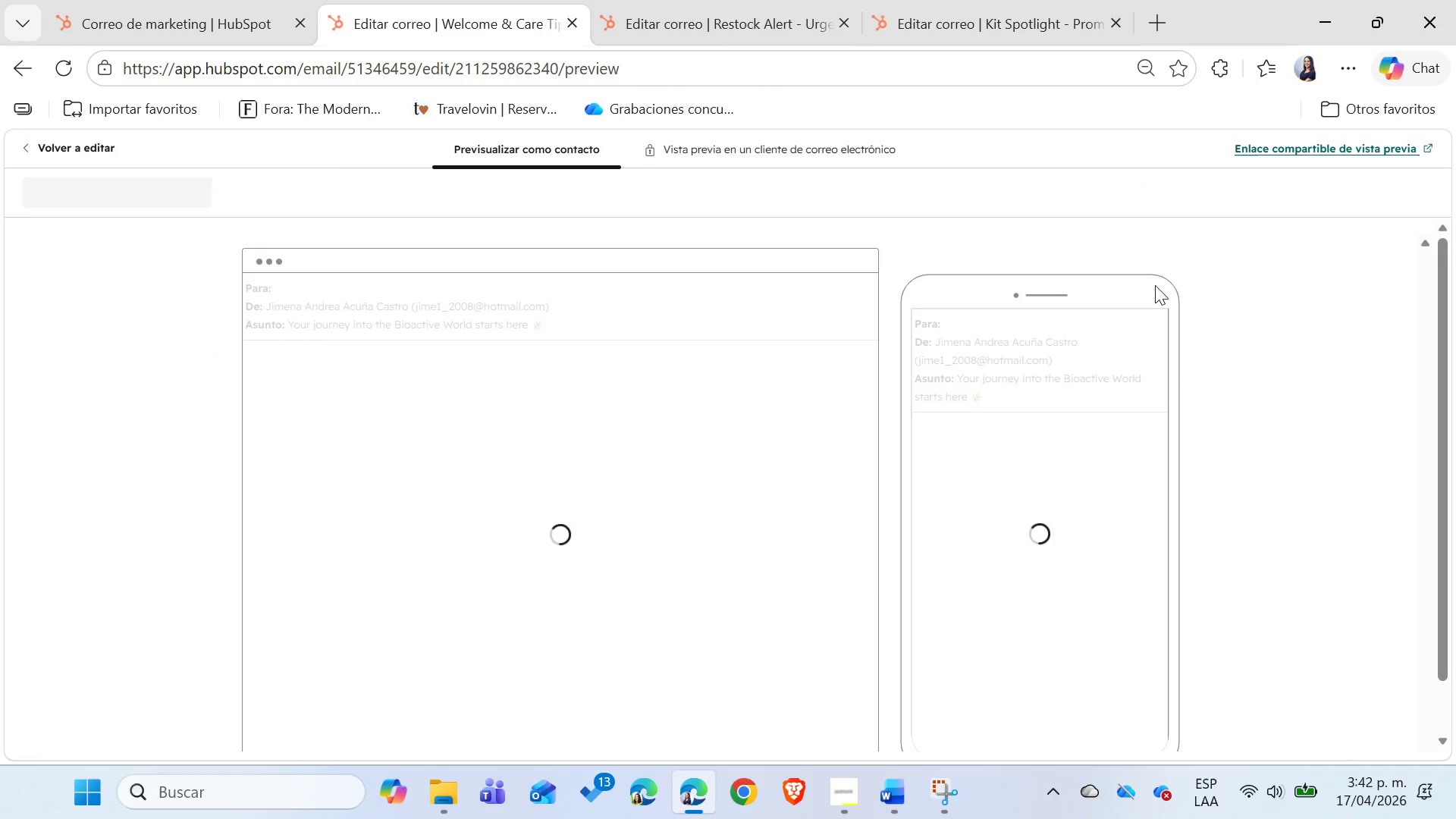 
mouse_move([1191, 337])
 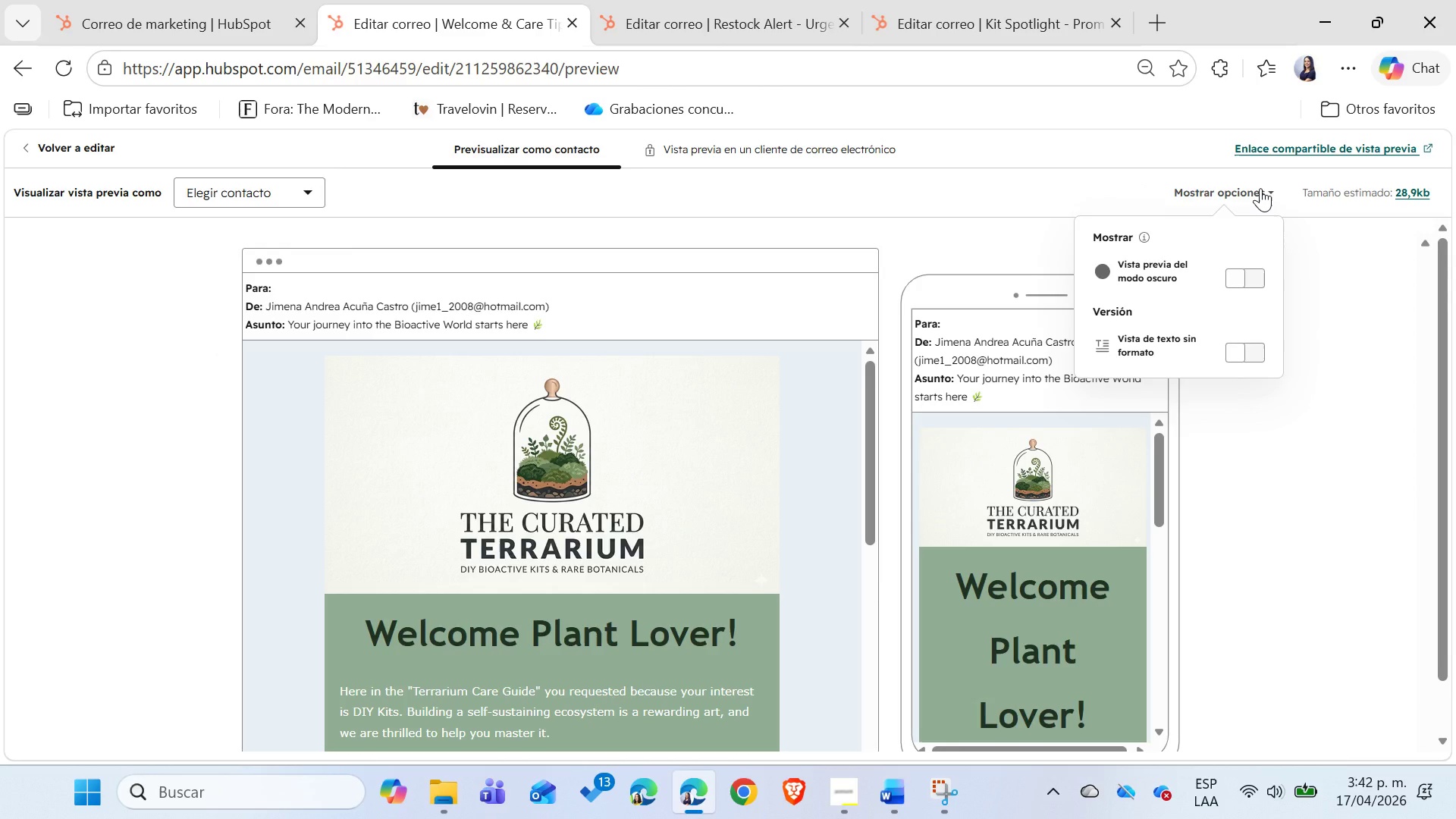 
left_click([1260, 188])
 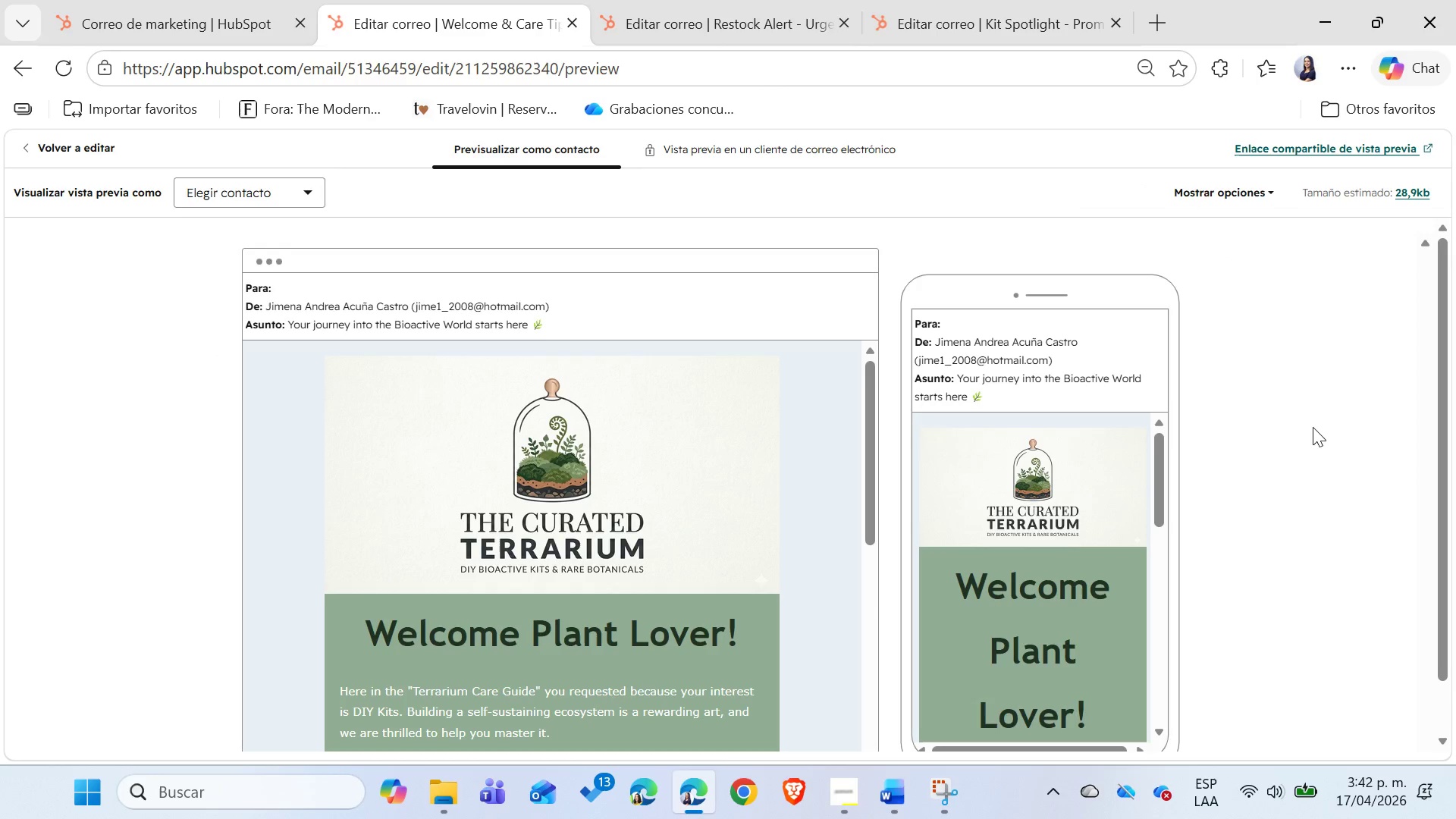 
left_click_drag(start_coordinate=[865, 394], to_coordinate=[860, 462])
 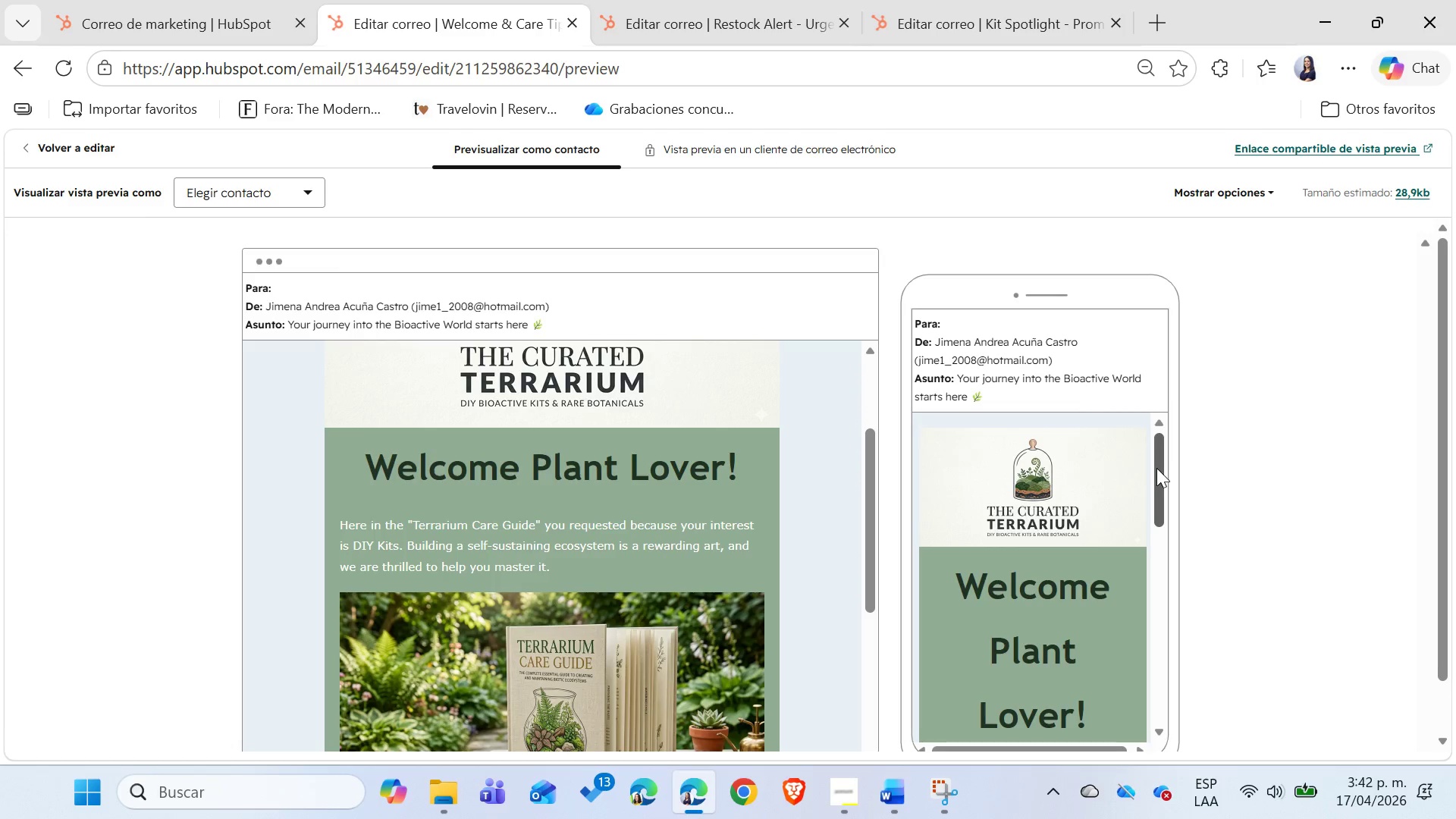 
left_click_drag(start_coordinate=[1156, 468], to_coordinate=[1163, 492])
 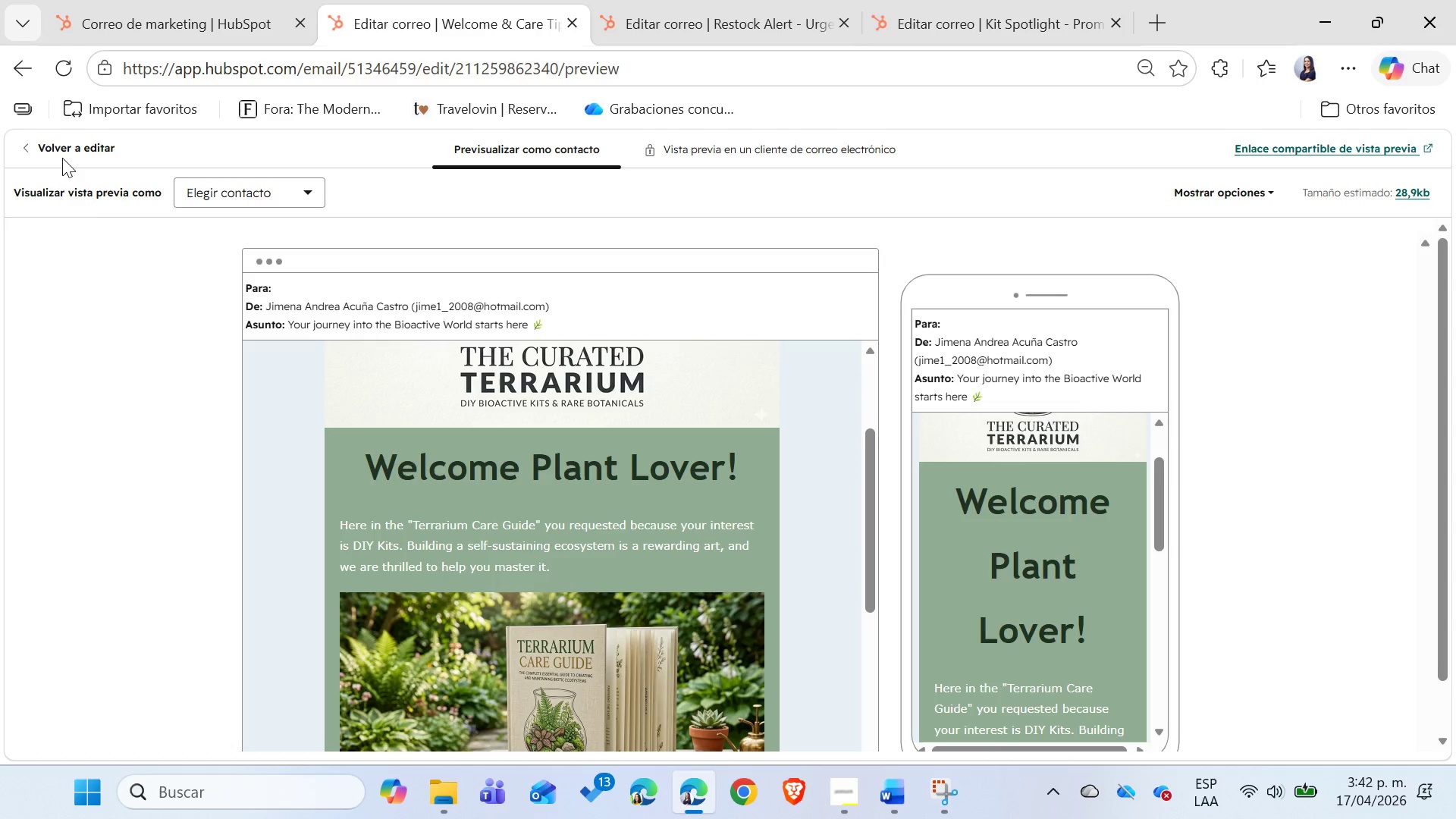 
left_click([64, 148])
 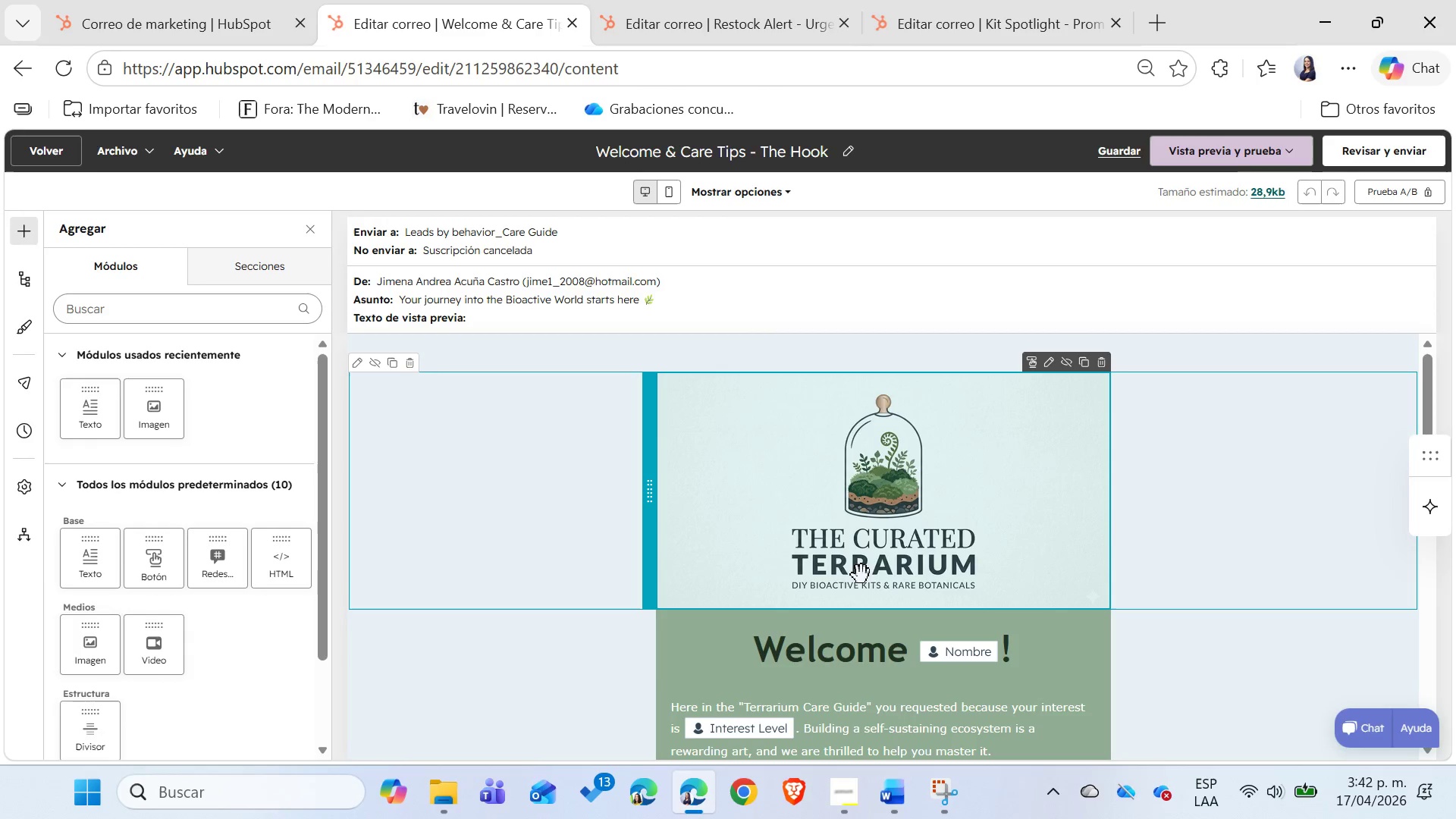 
scroll: coordinate [859, 573], scroll_direction: down, amount: 2.0
 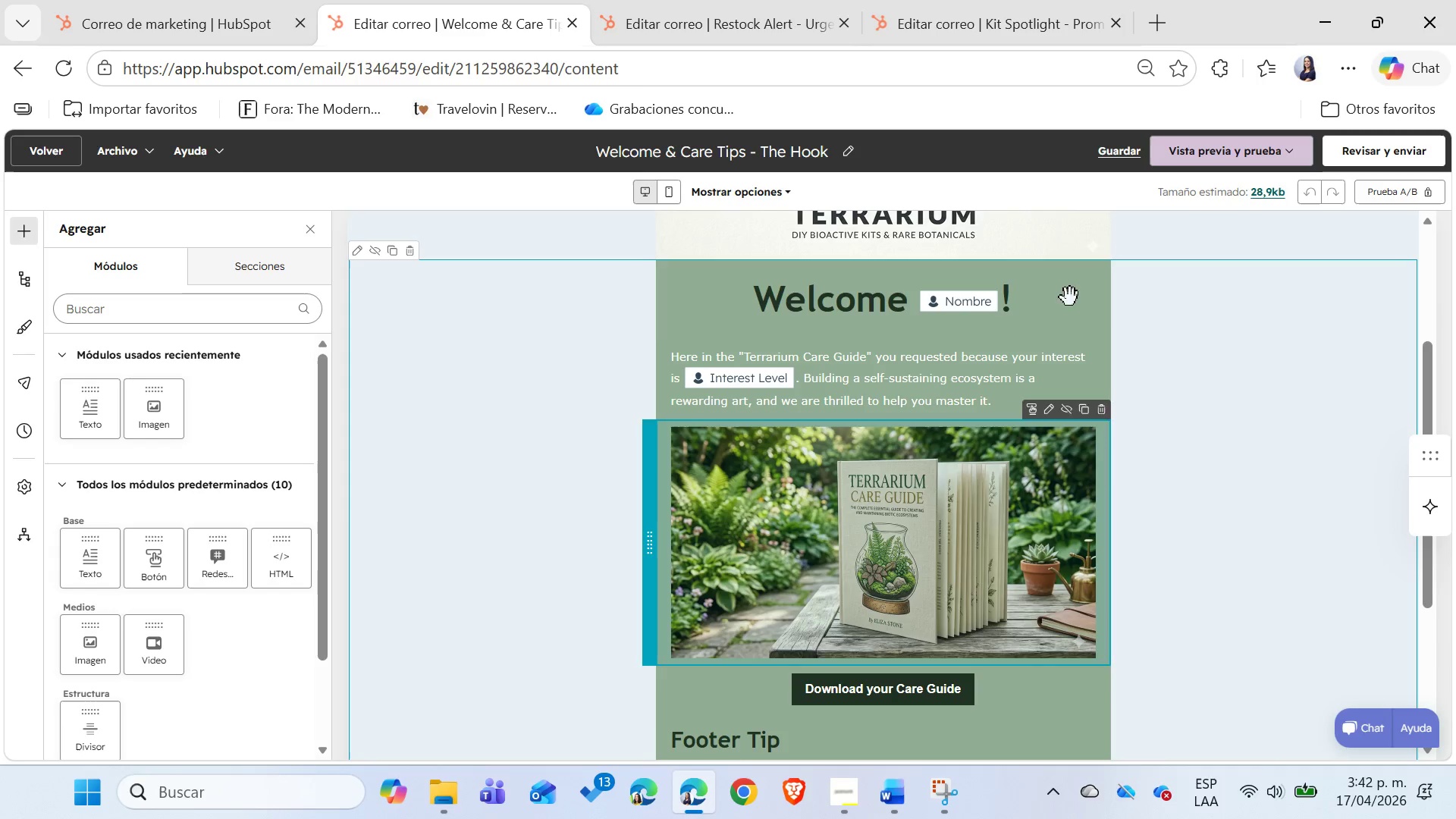 
scroll: coordinate [904, 391], scroll_direction: up, amount: 1.0
 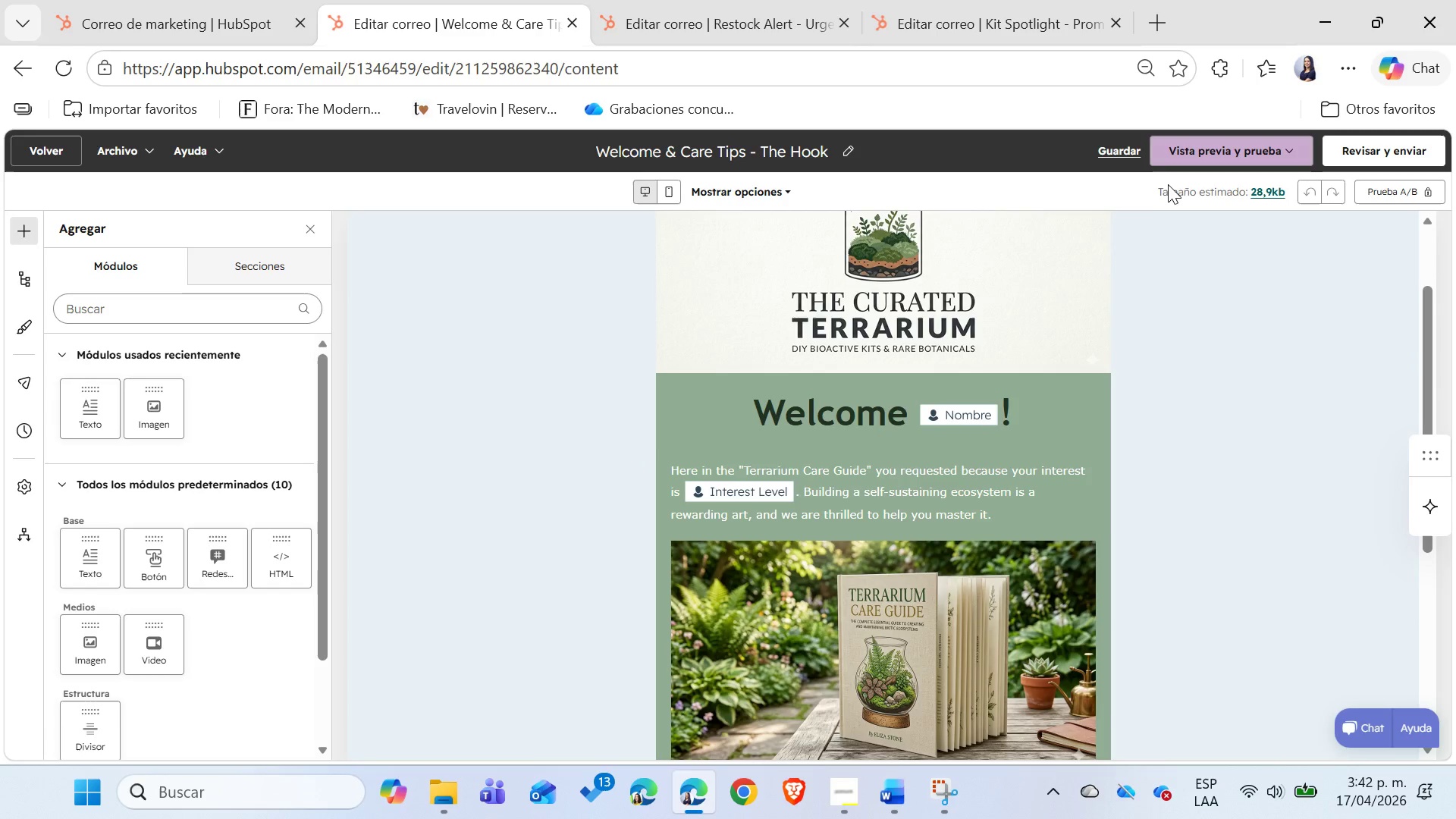 
left_click([819, 435])
 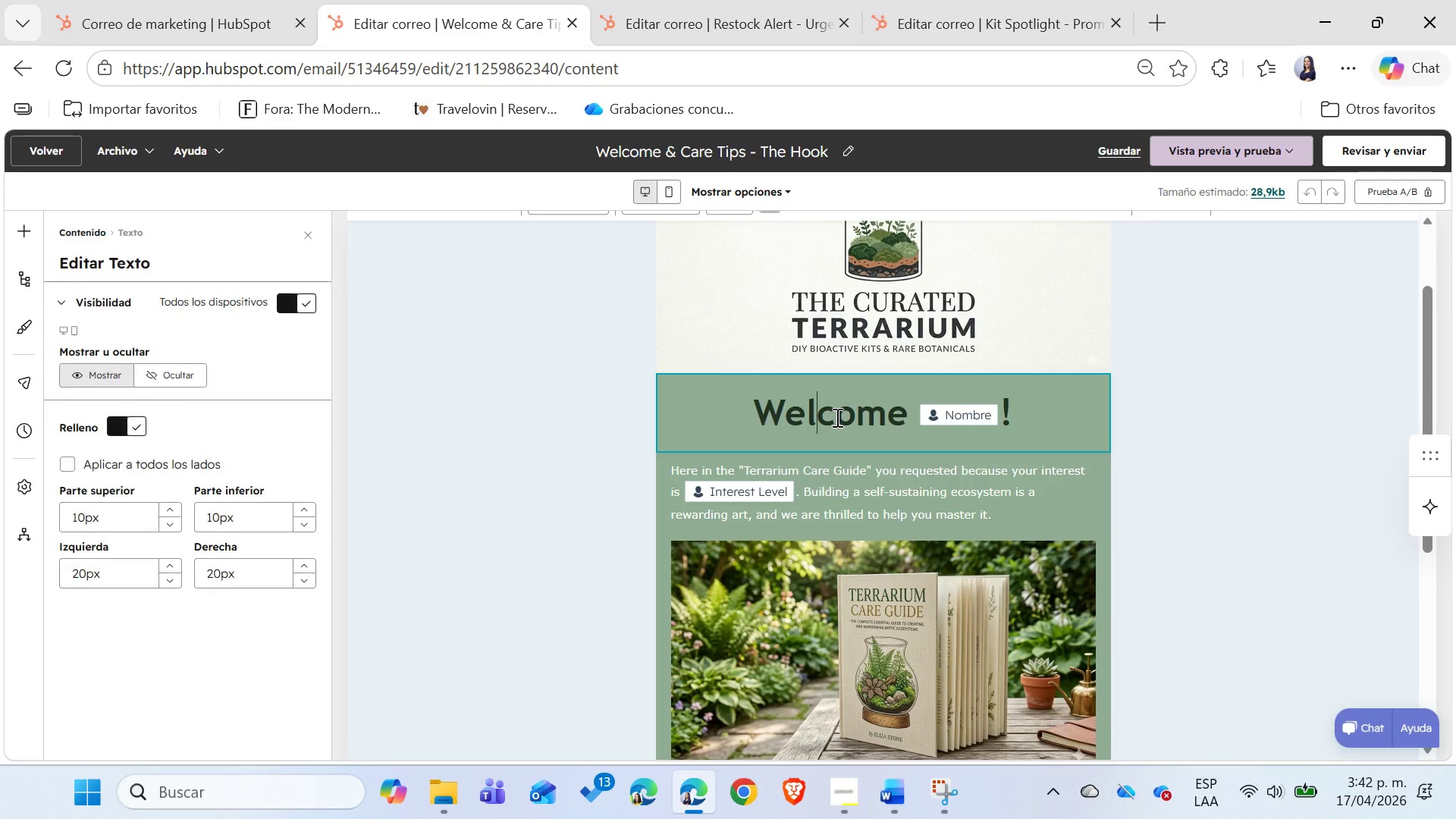 
double_click([836, 417])
 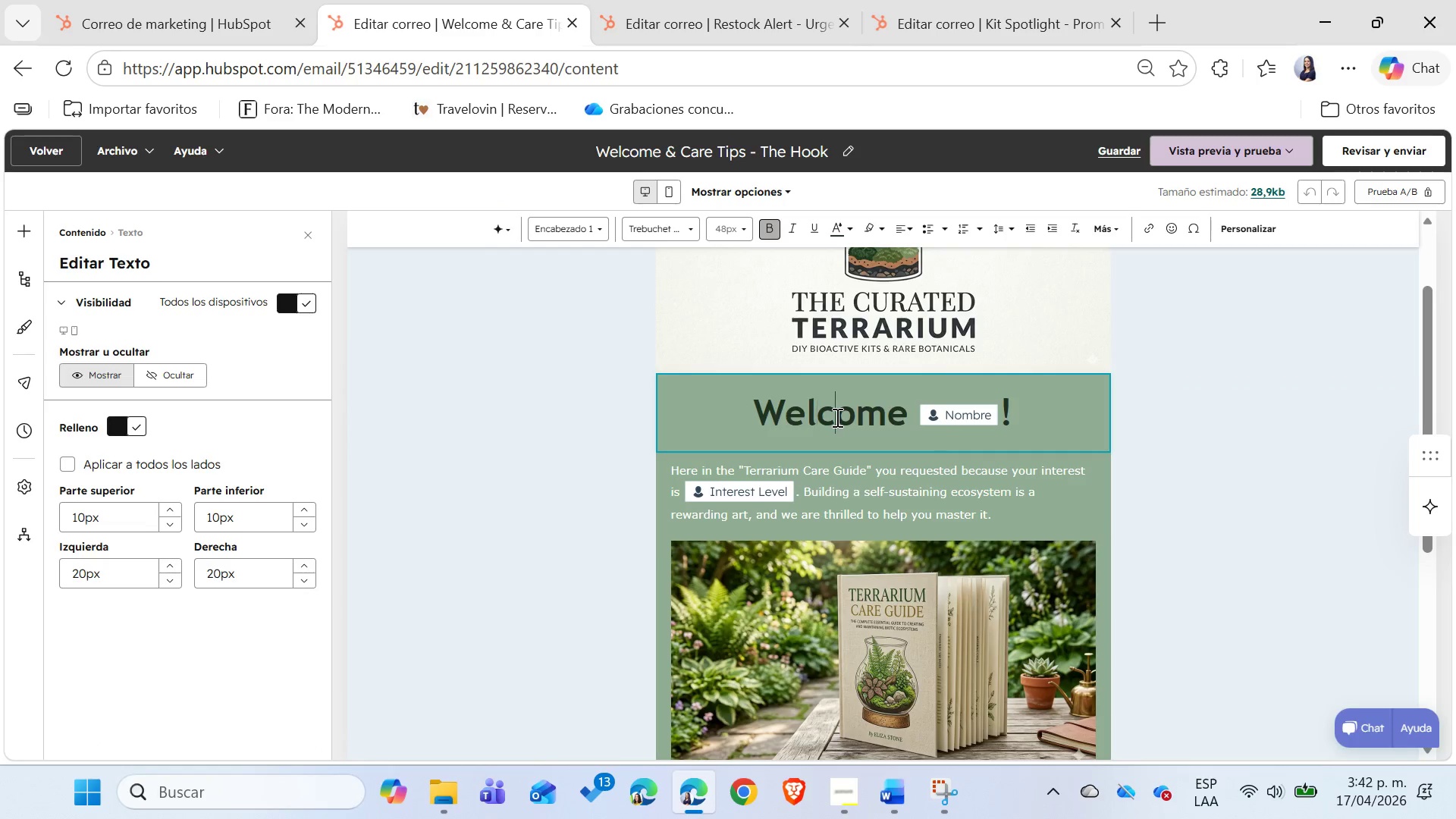 
triple_click([836, 417])
 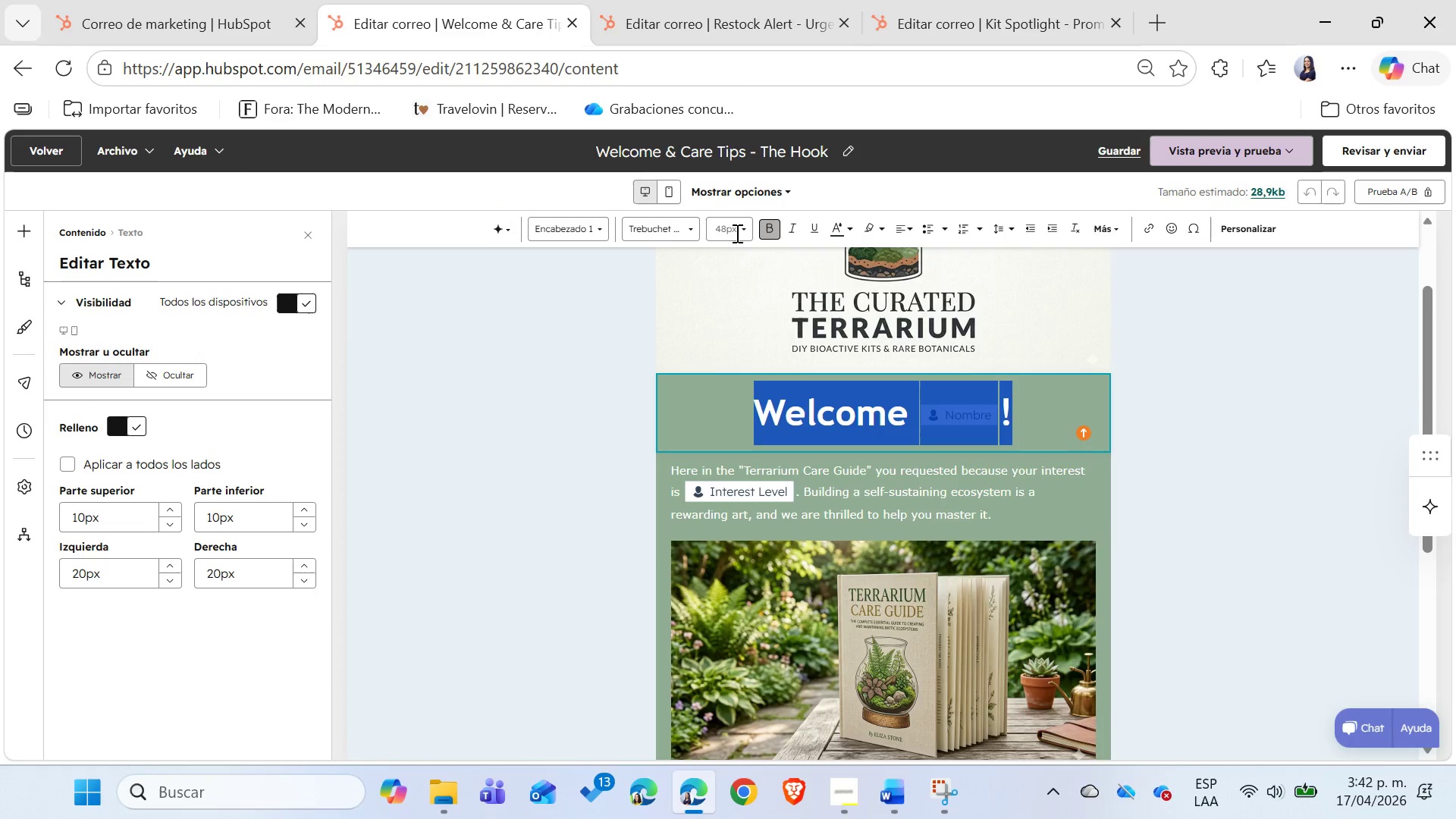 
left_click([742, 231])
 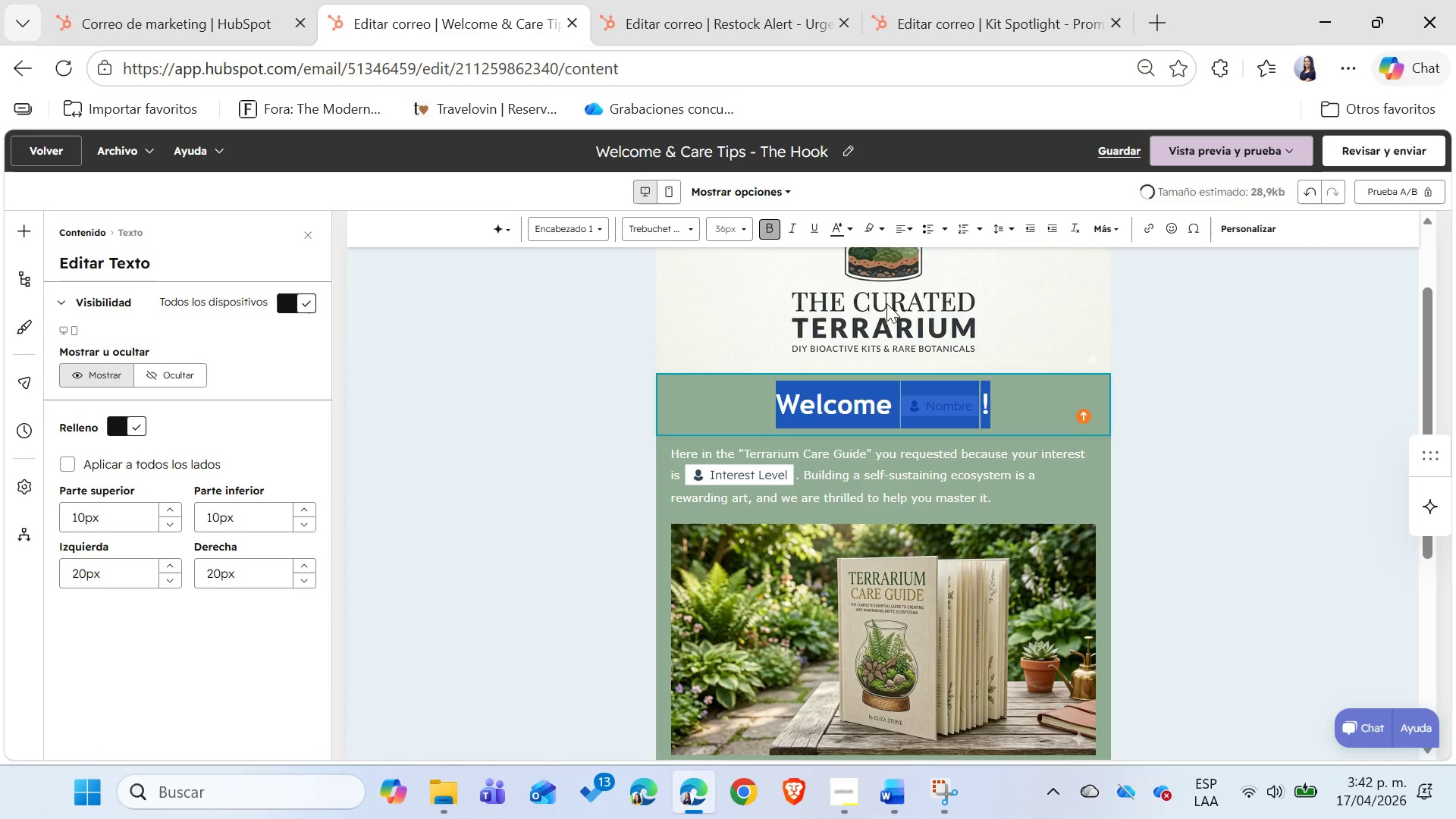 
left_click([1002, 234])
 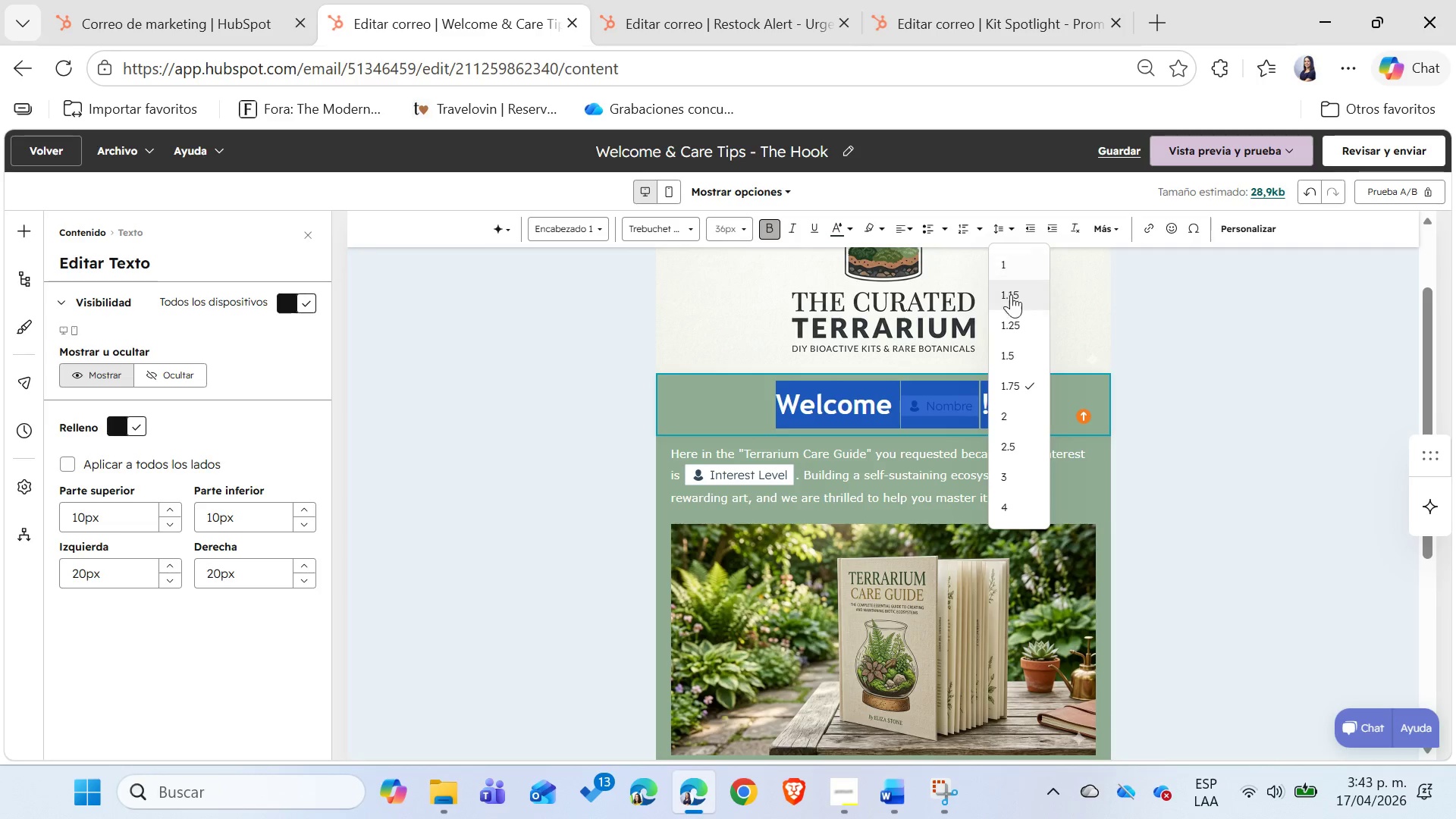 
left_click([1012, 318])
 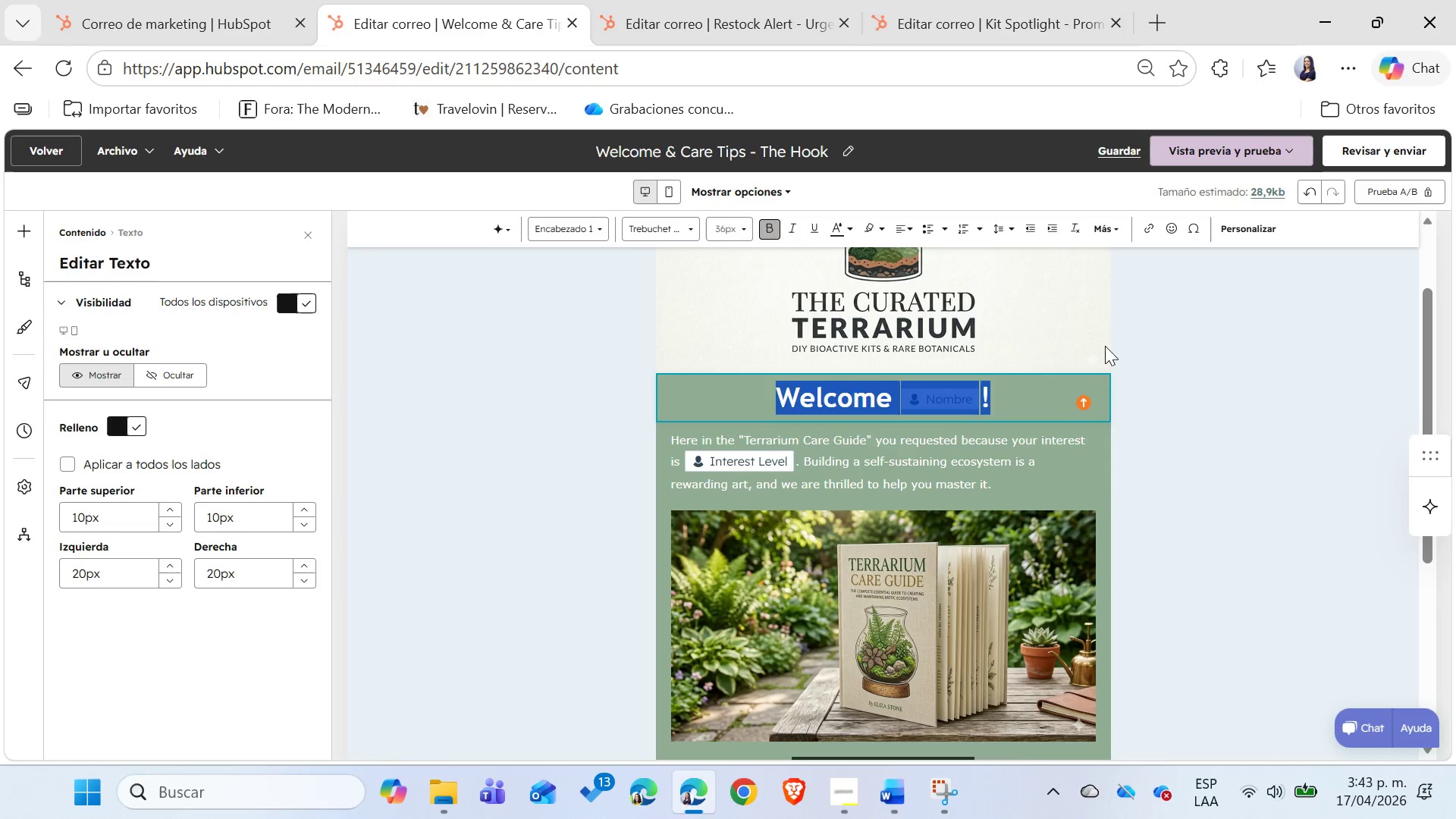 
left_click([1228, 348])
 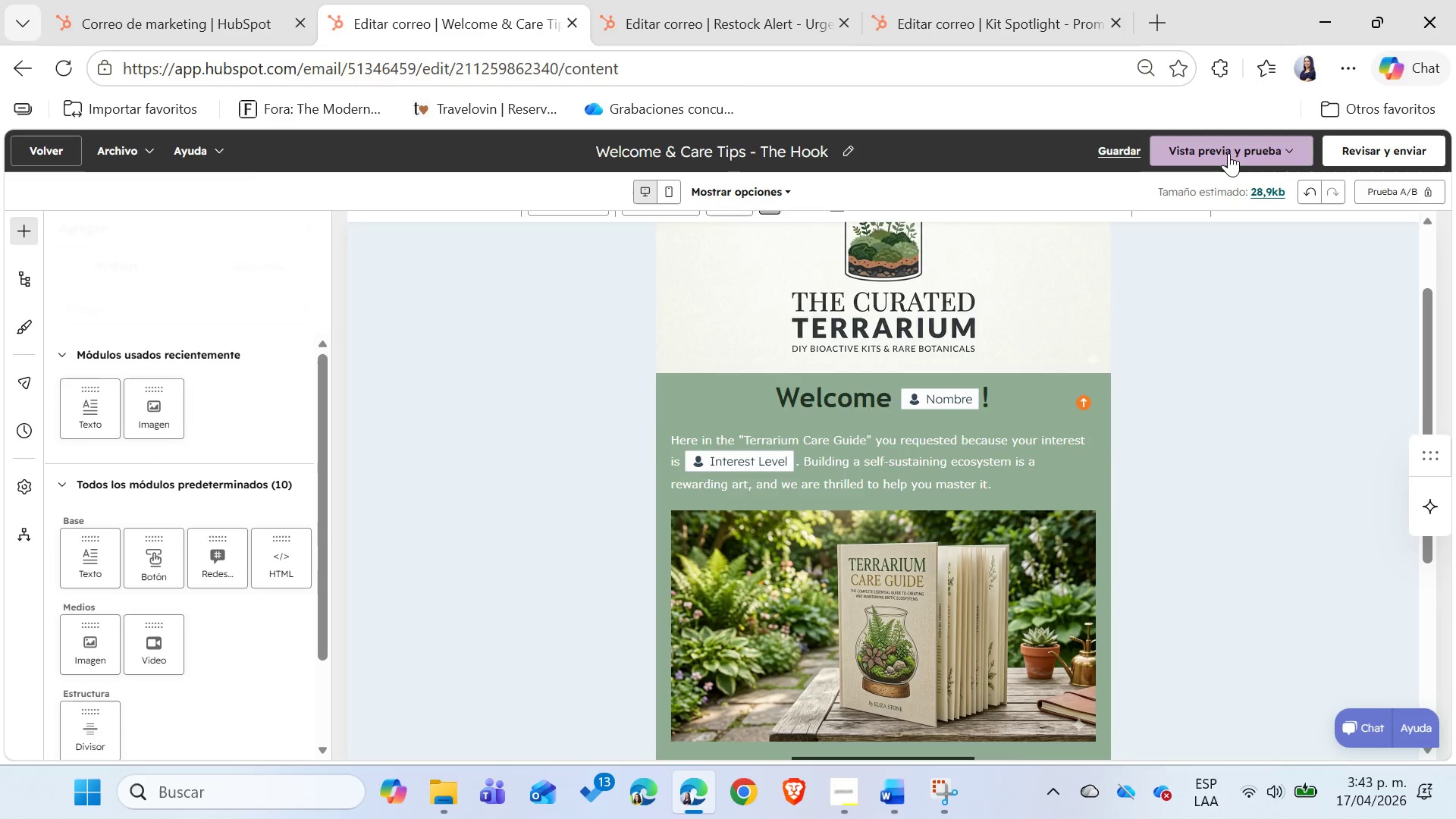 
left_click([1228, 153])
 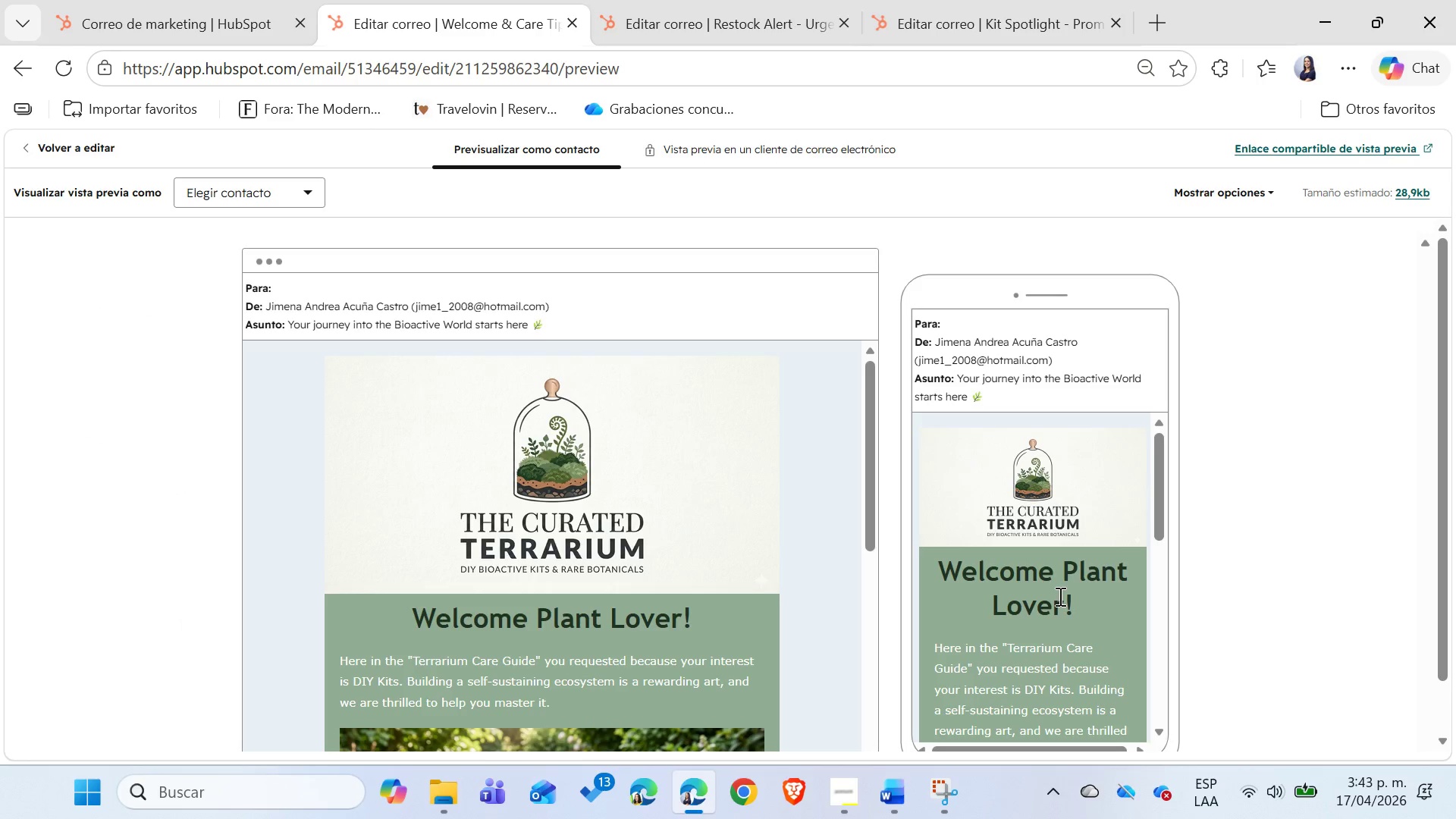 
scroll: coordinate [1060, 596], scroll_direction: down, amount: 1.0
 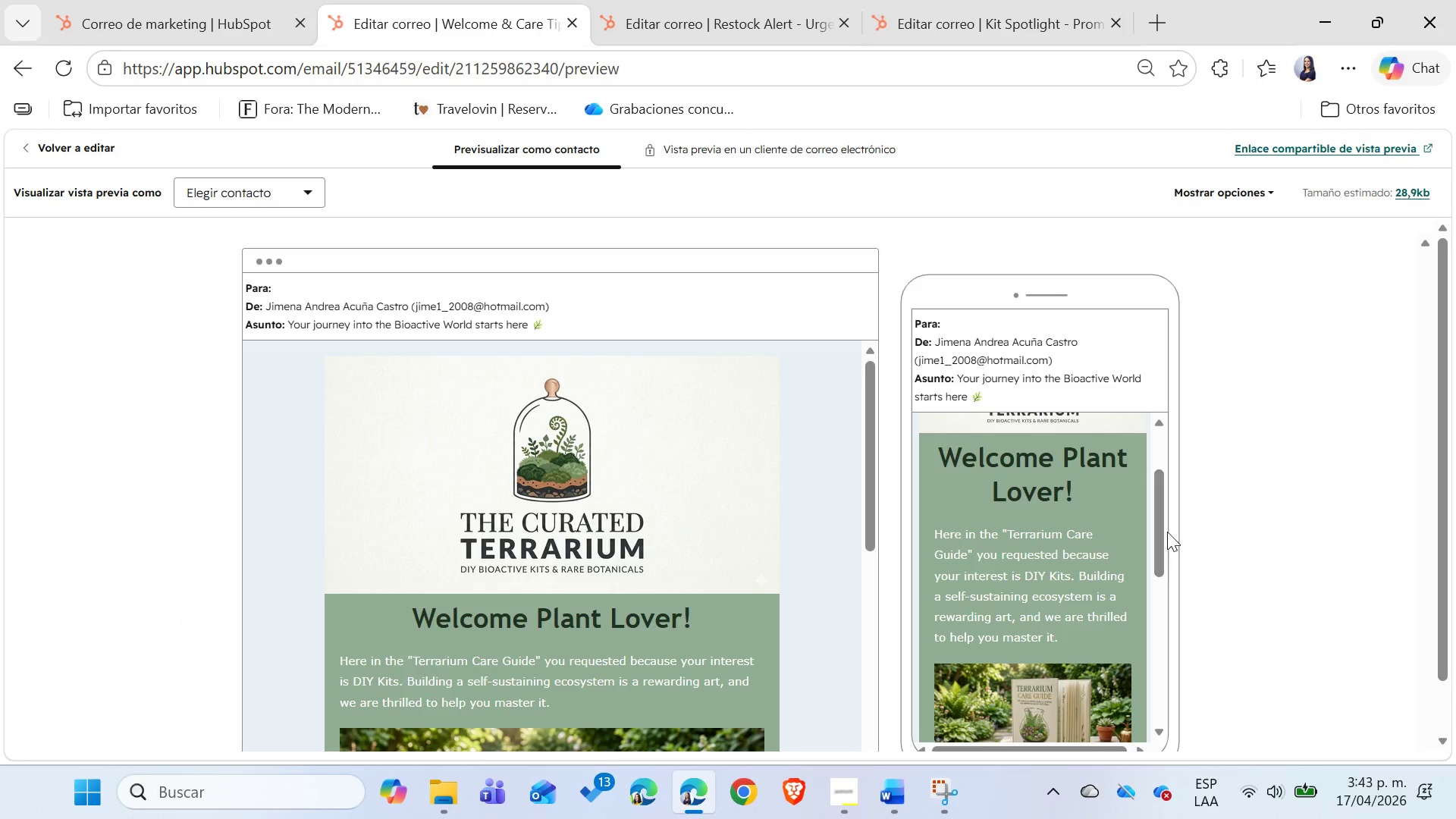 
left_click_drag(start_coordinate=[1163, 532], to_coordinate=[1160, 538])
 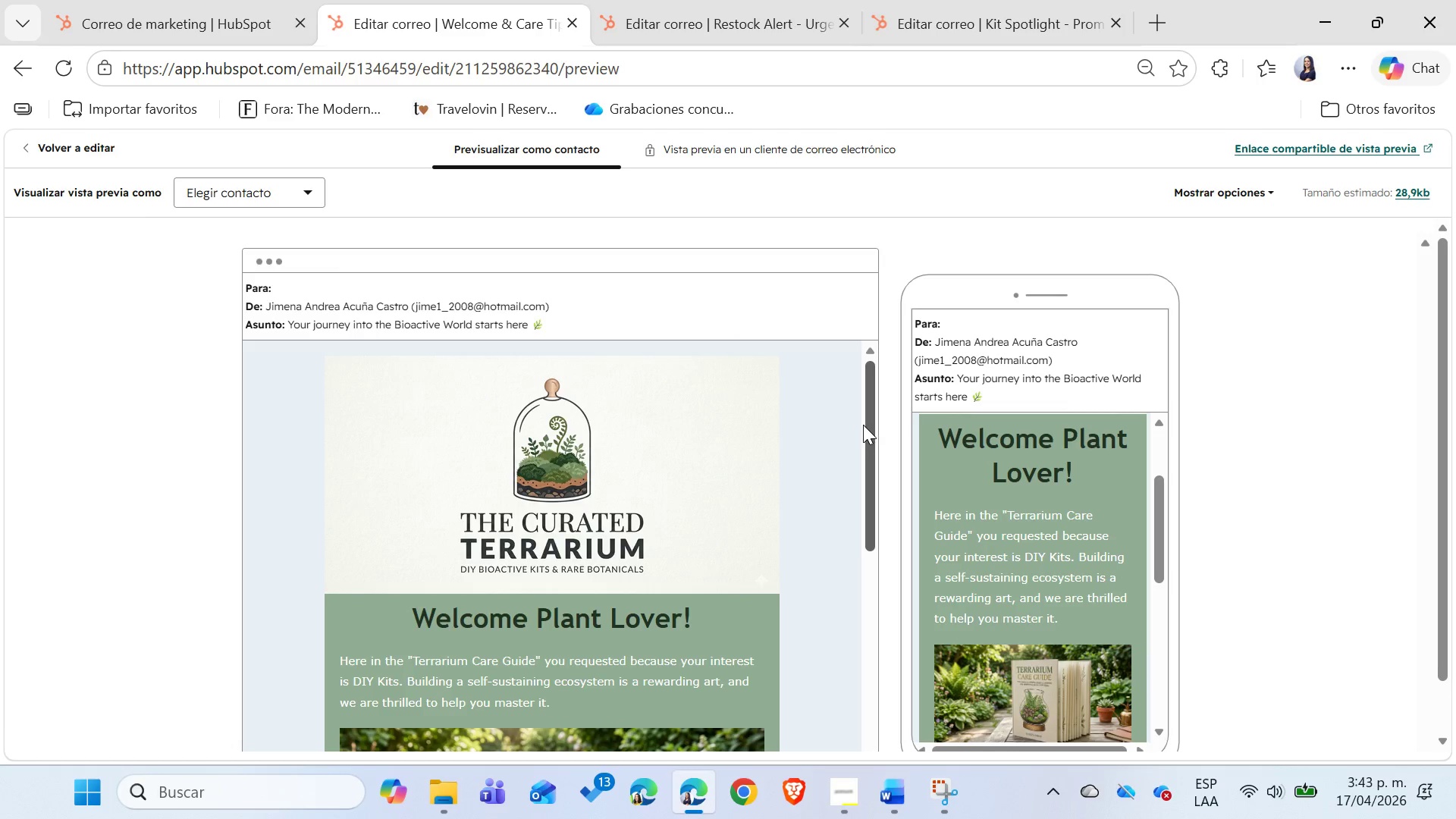 
left_click_drag(start_coordinate=[866, 423], to_coordinate=[861, 530])
 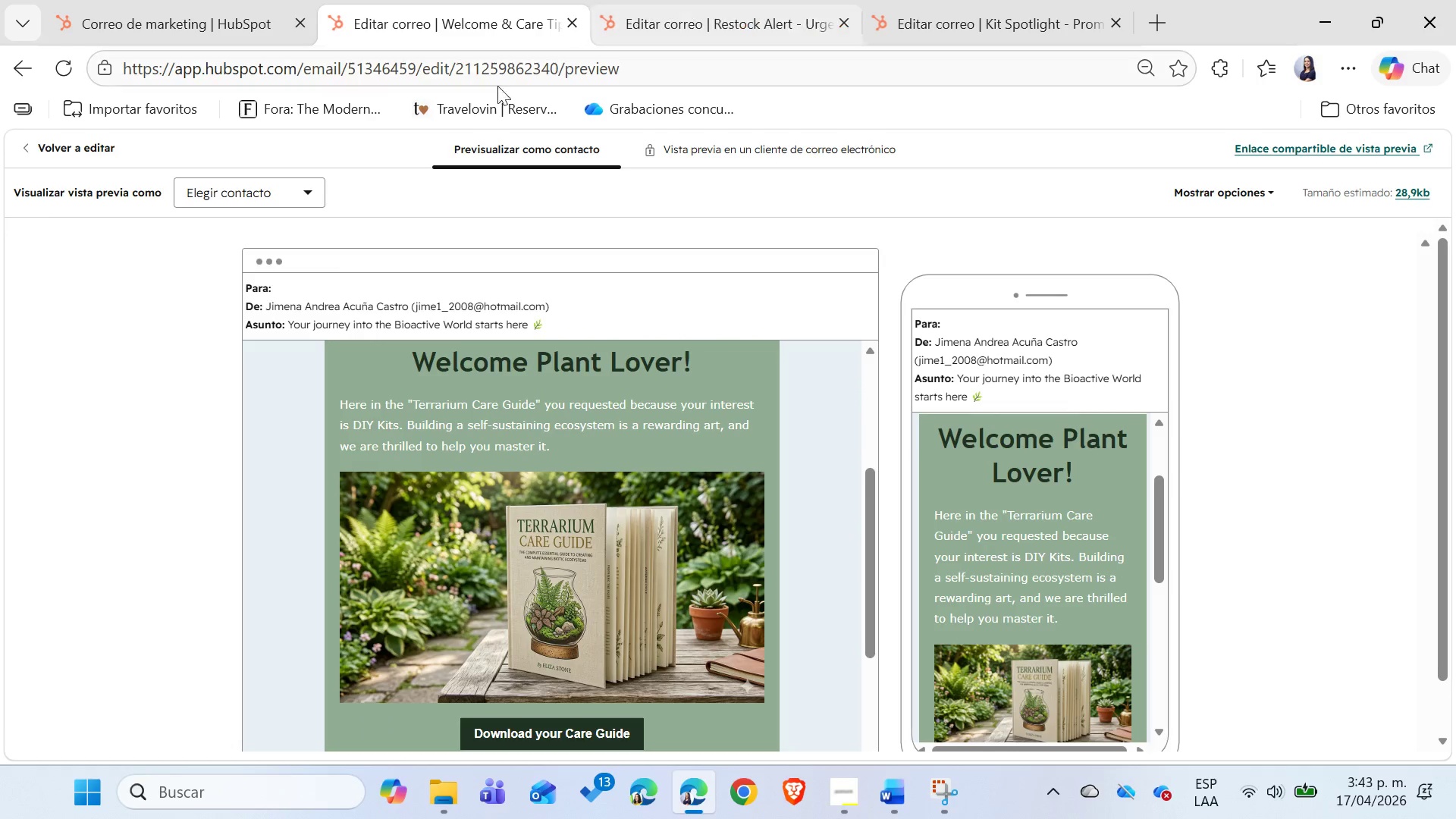 
left_click([256, 189])
 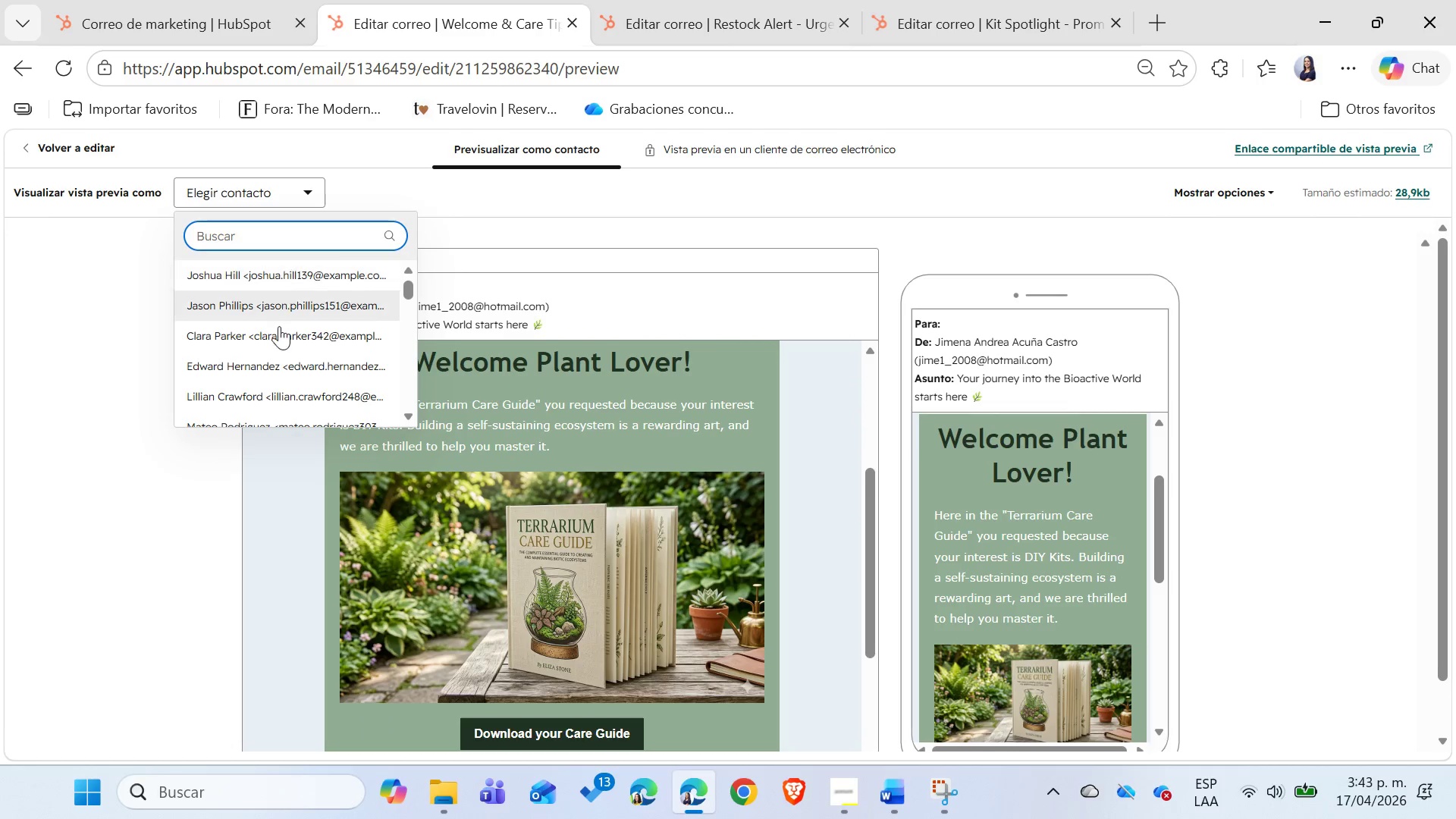 
left_click([275, 362])
 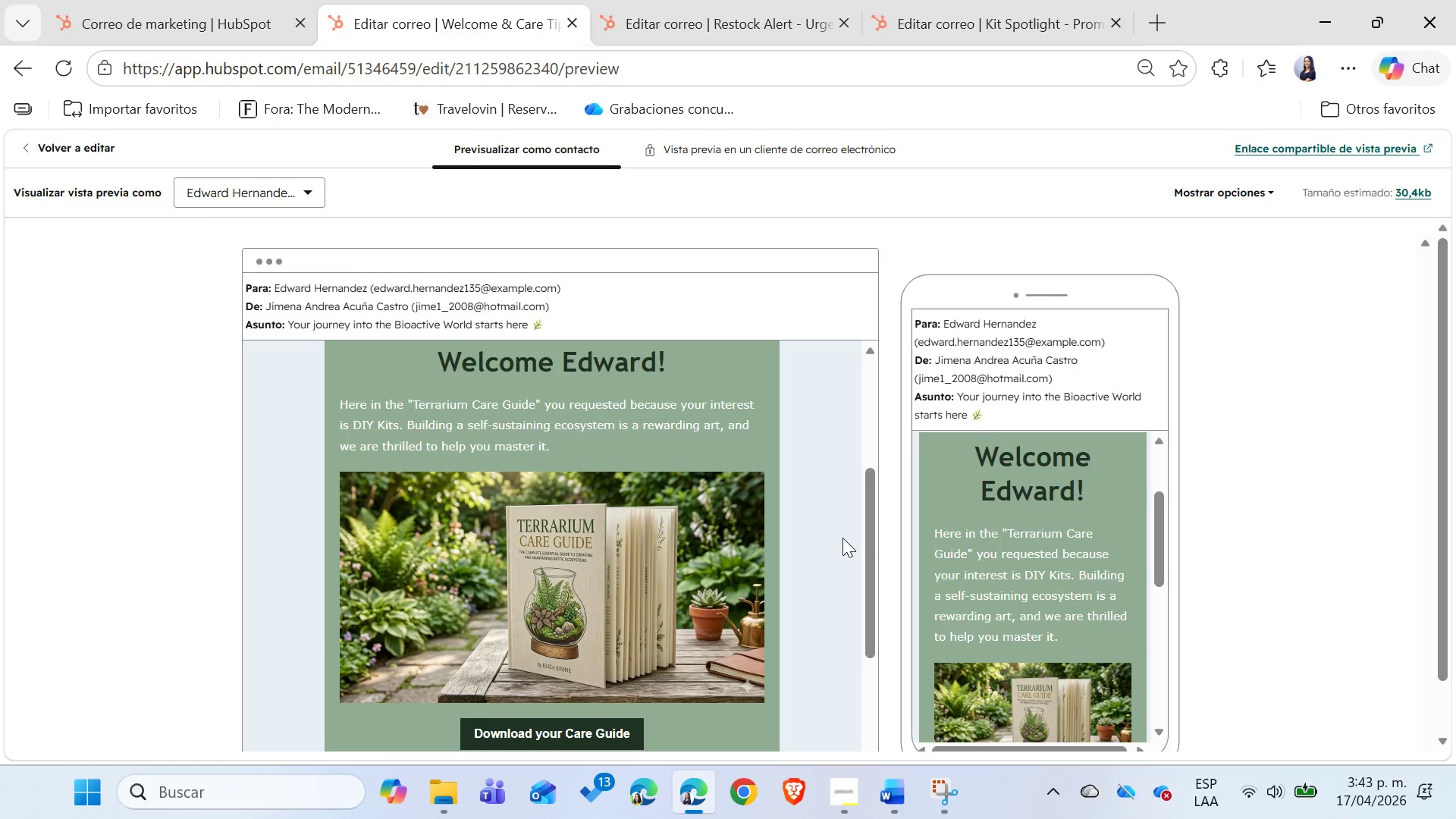 
key(Meta+Shift+S)
 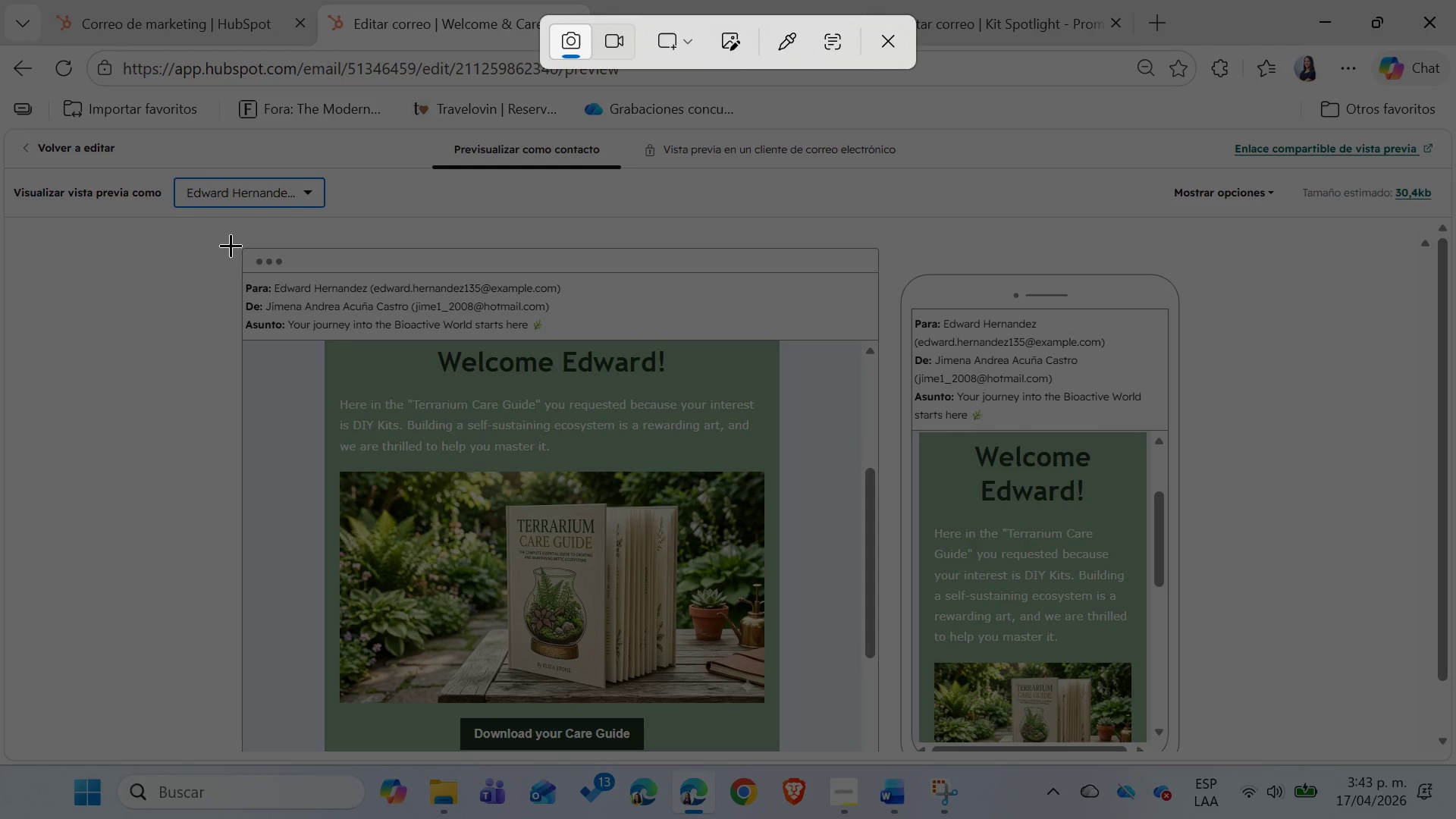 
key(Shift+ShiftLeft)
 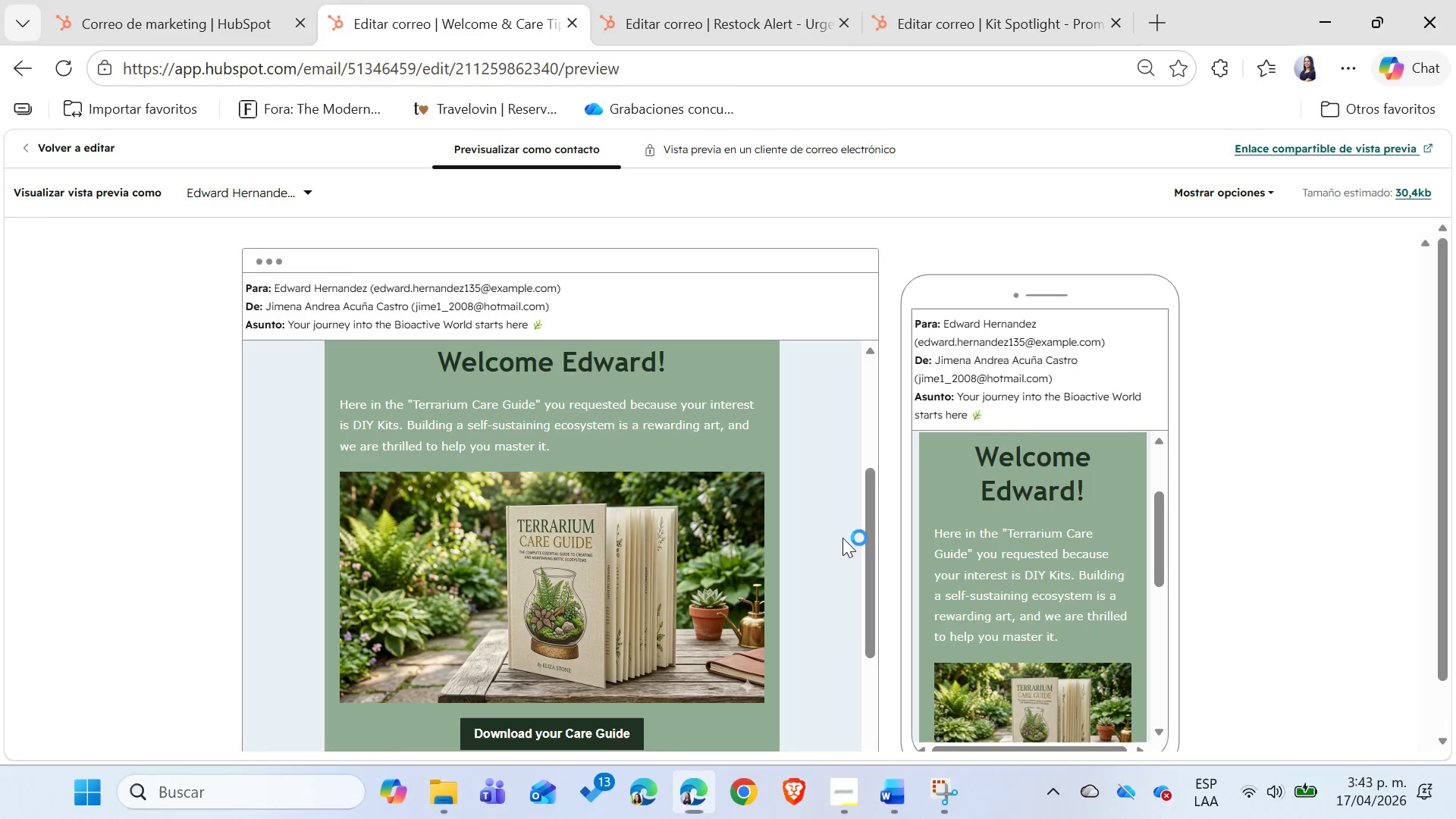 
key(Meta+Shift+MetaLeft)
 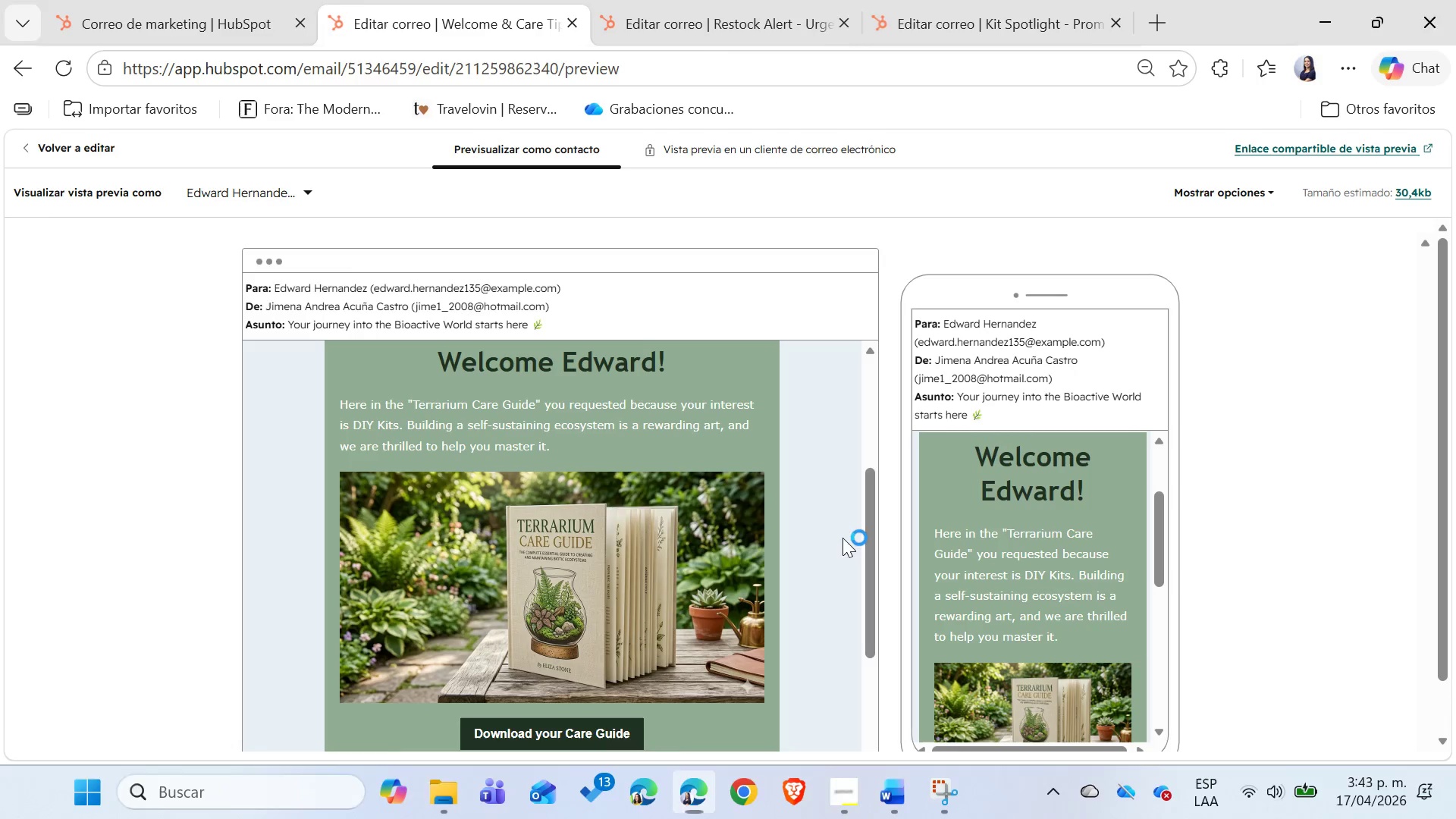 
left_click_drag(start_coordinate=[240, 246], to_coordinate=[1180, 758])
 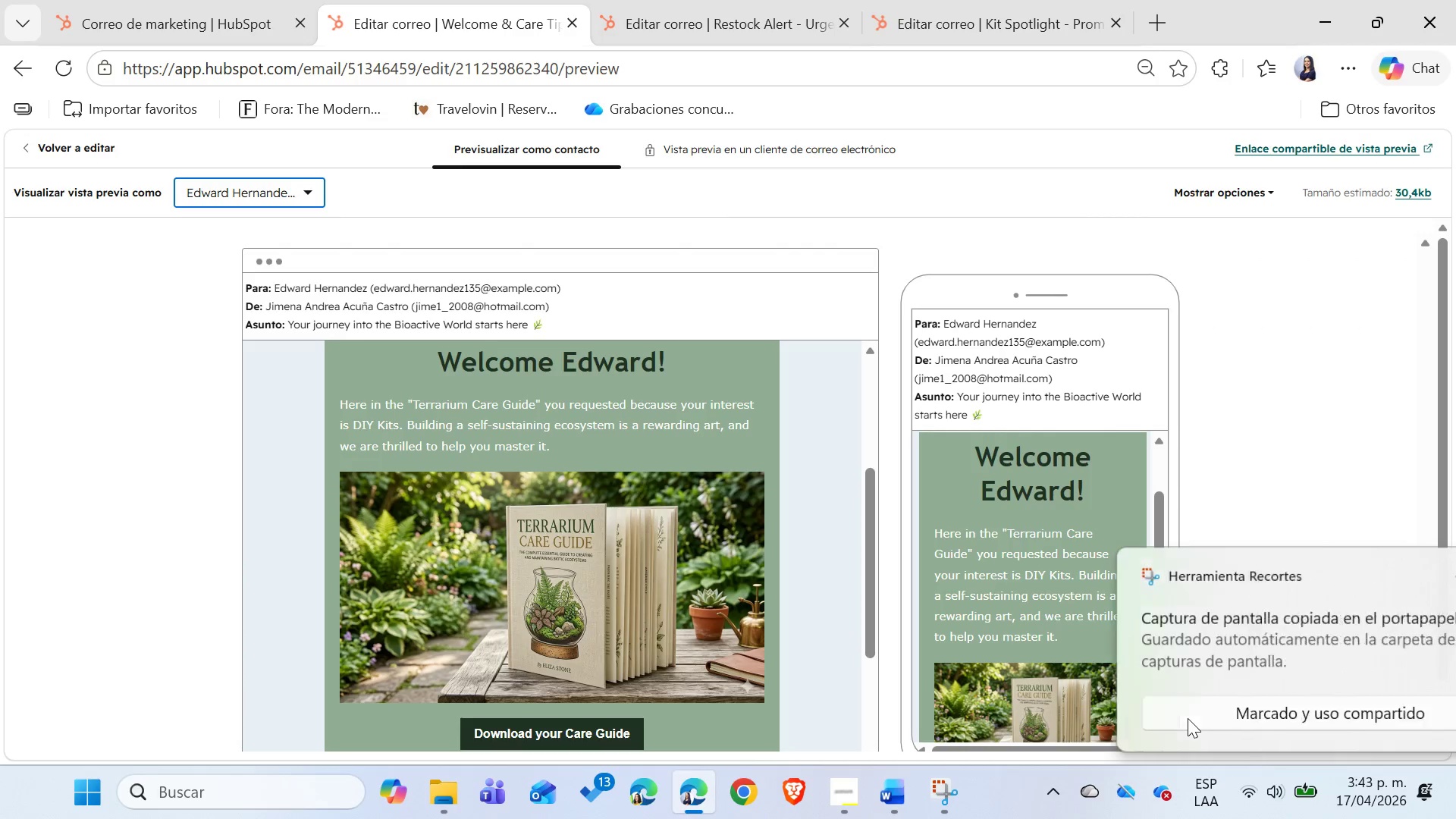 
left_click([1188, 718])
 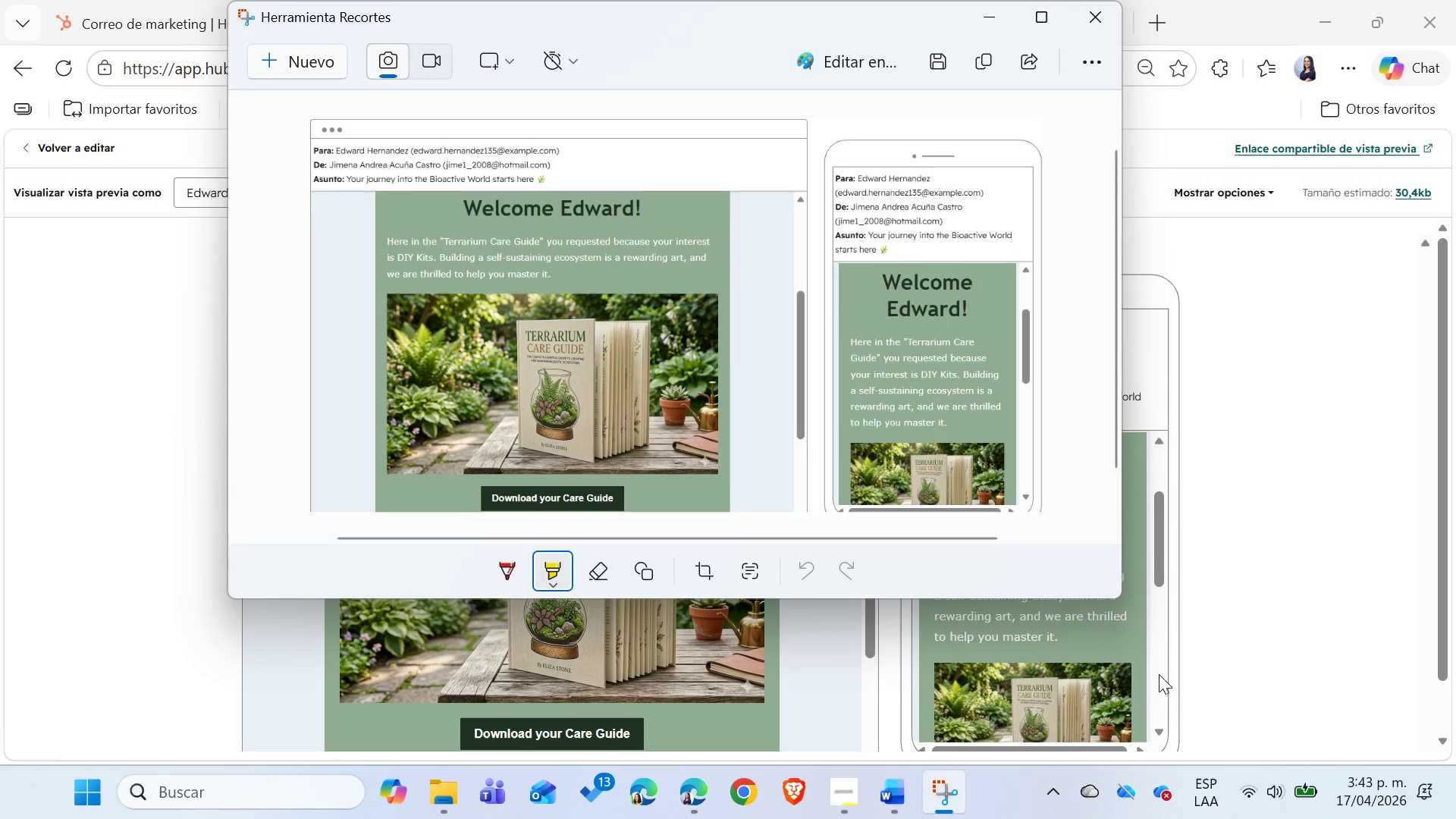 
left_click([1008, 575])
 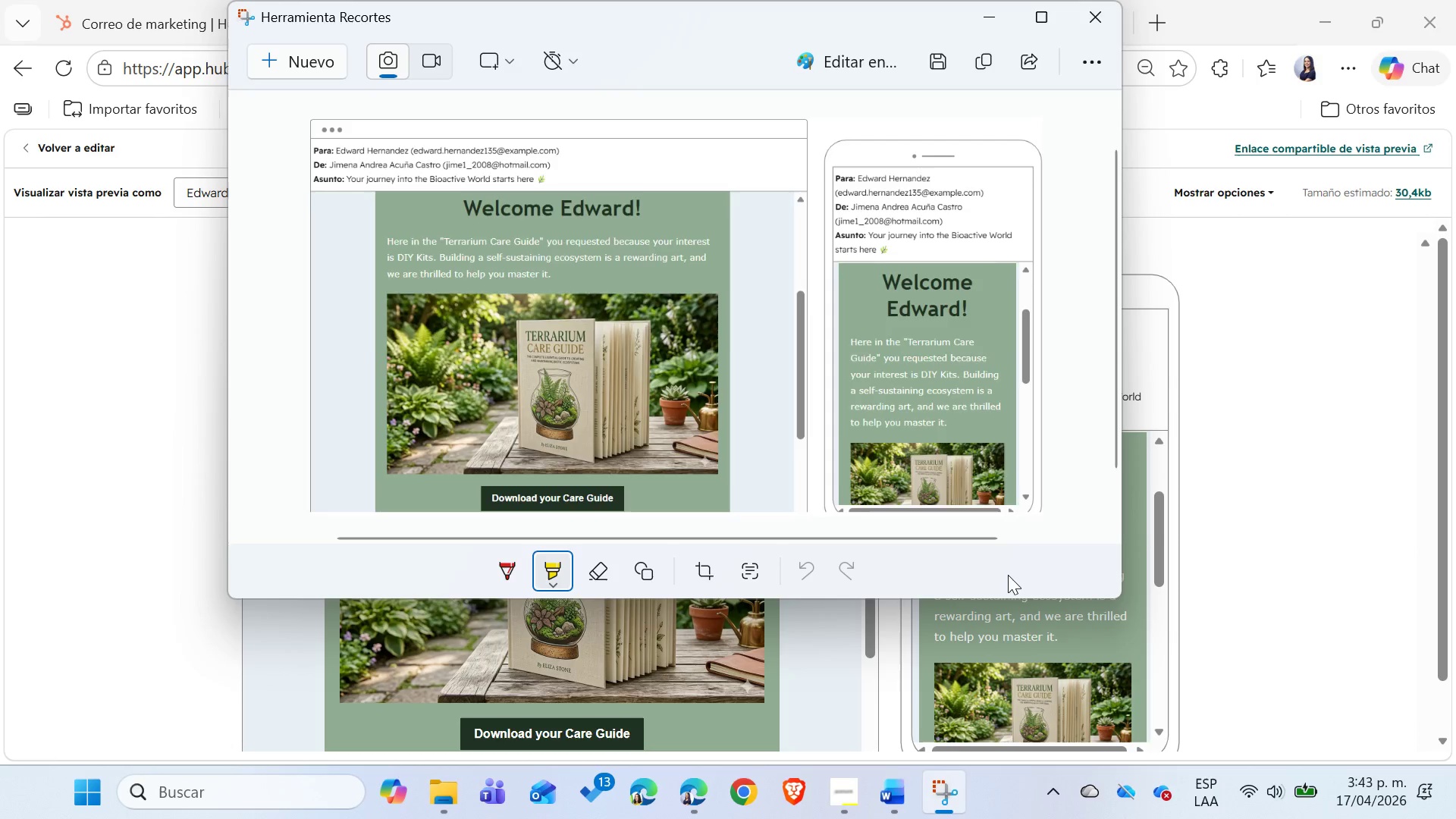 
key(Control+C)
 